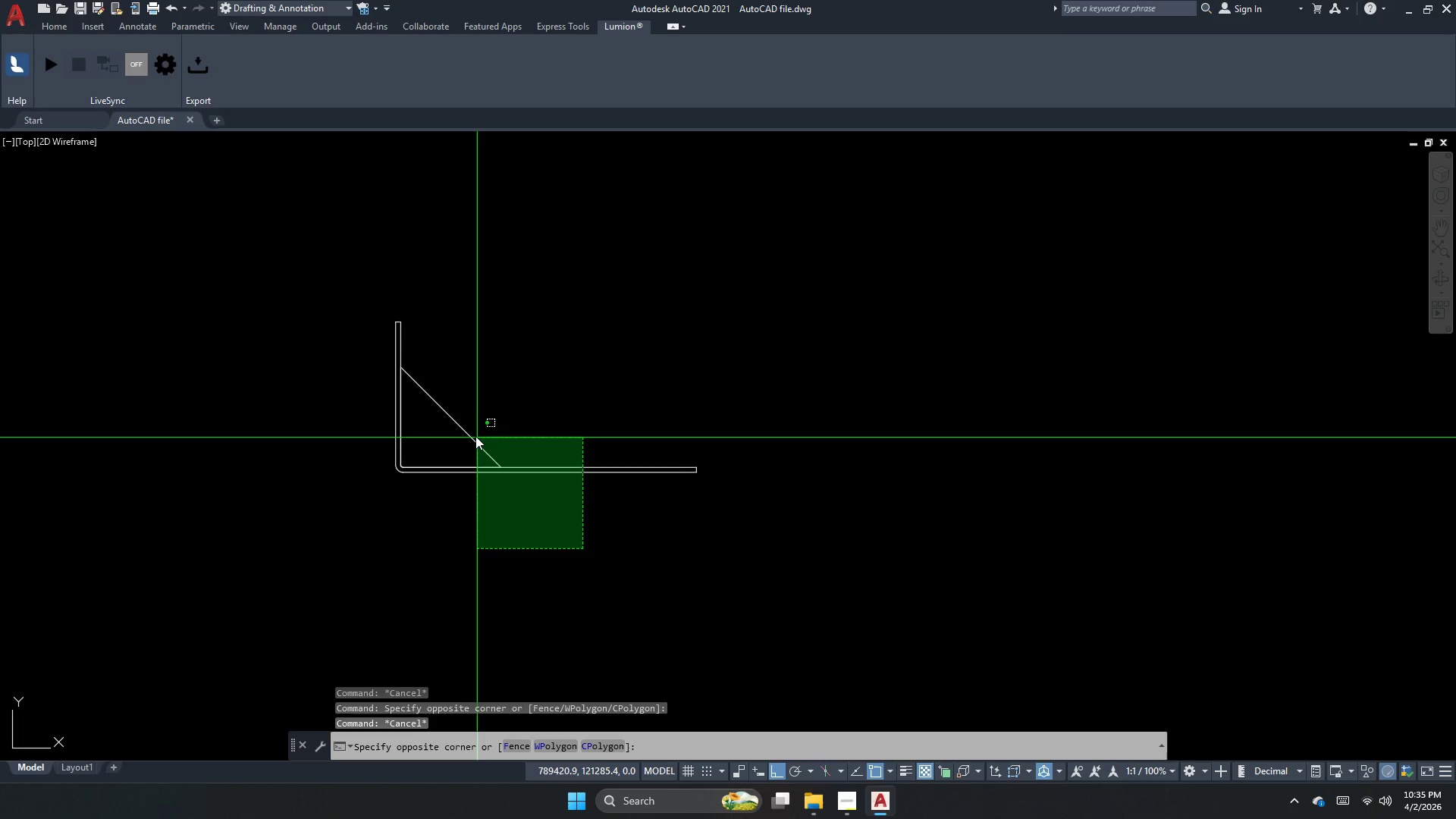 
scroll: coordinate [395, 549], scroll_direction: up, amount: 2.0
 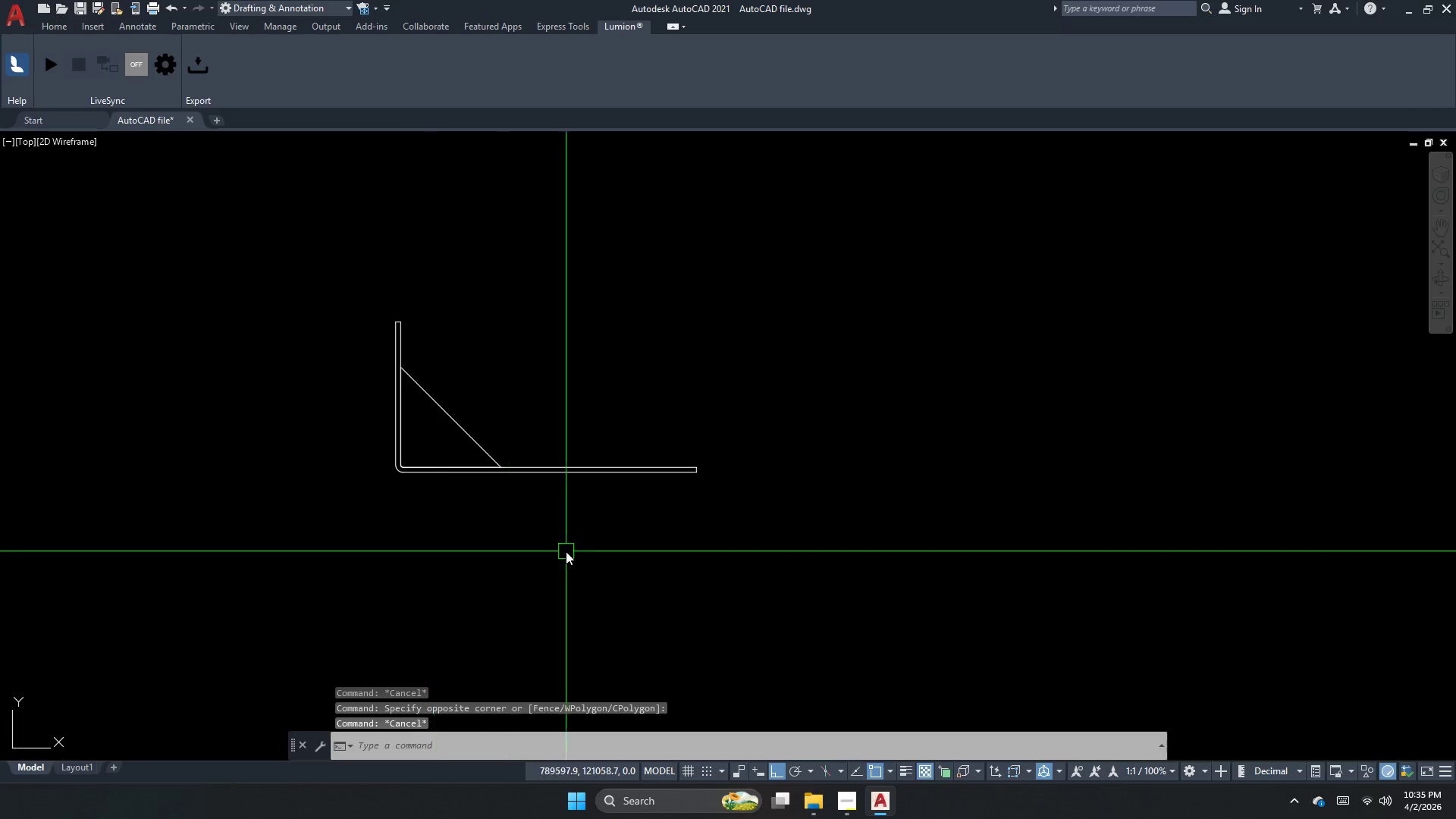 
double_click([475, 436])
 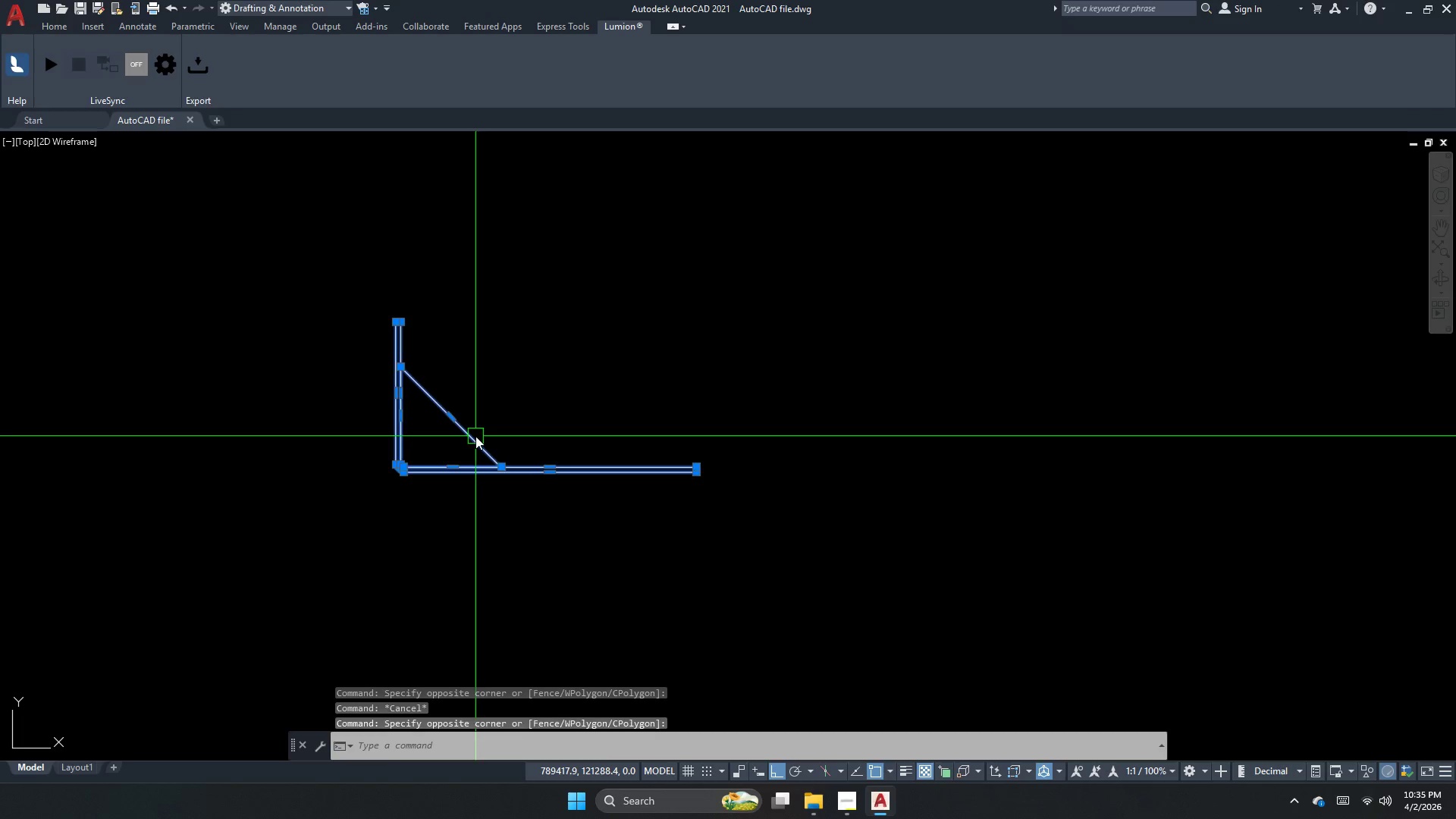 
key(Escape)
 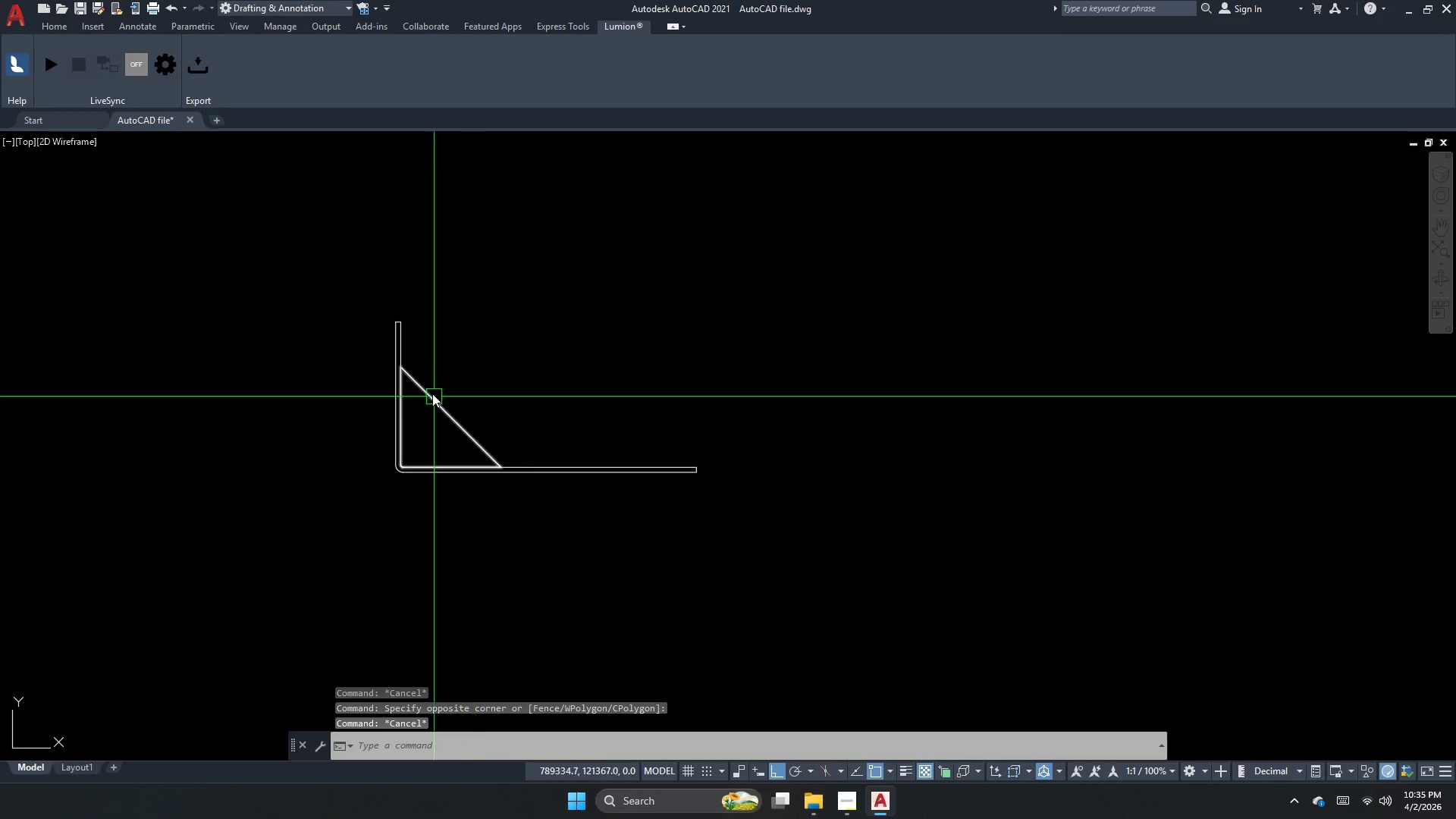 
left_click_drag(start_coordinate=[532, 338], to_coordinate=[413, 591])
 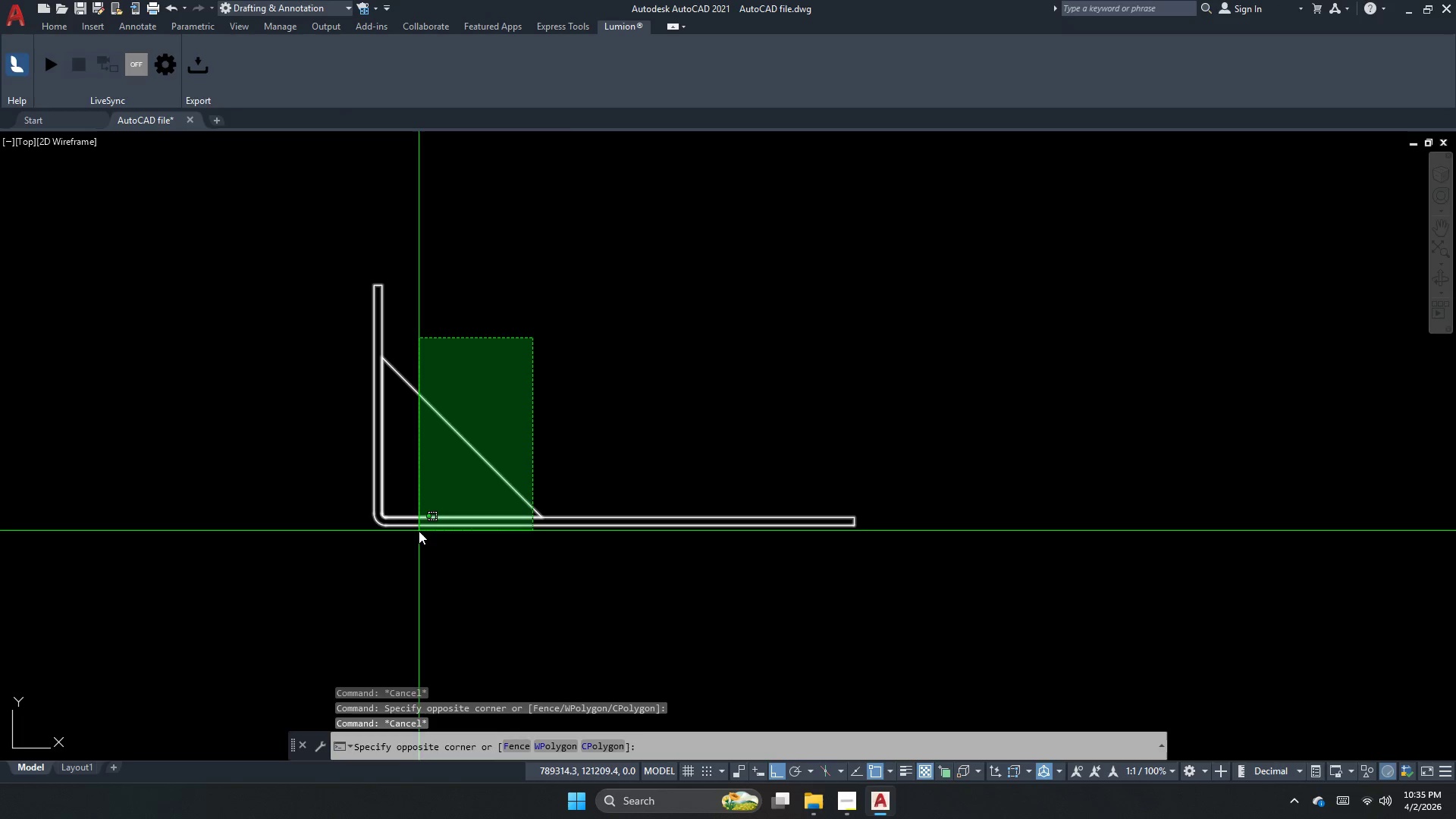 
scroll: coordinate [430, 384], scroll_direction: up, amount: 1.0
 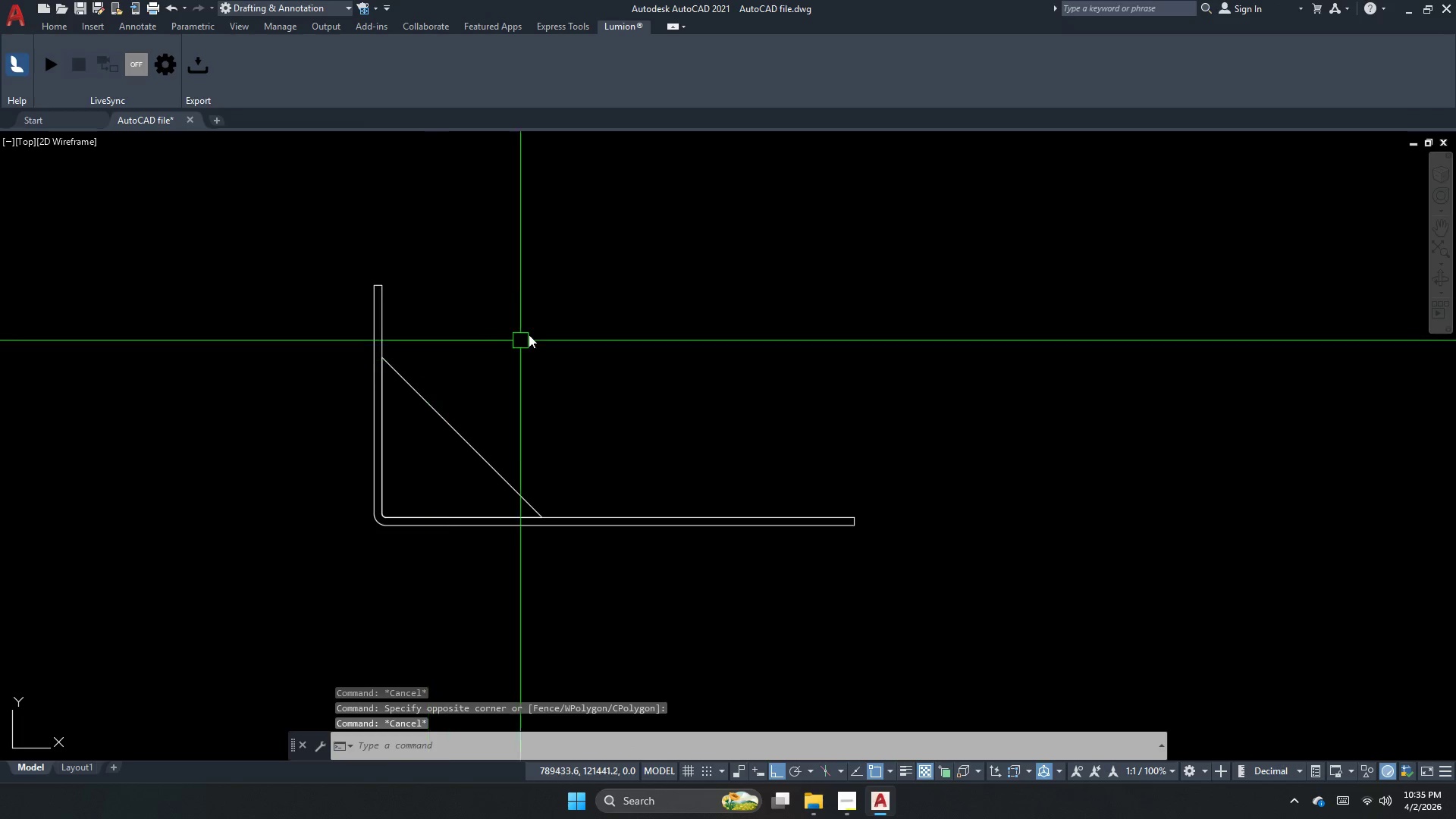 
left_click([419, 529])
 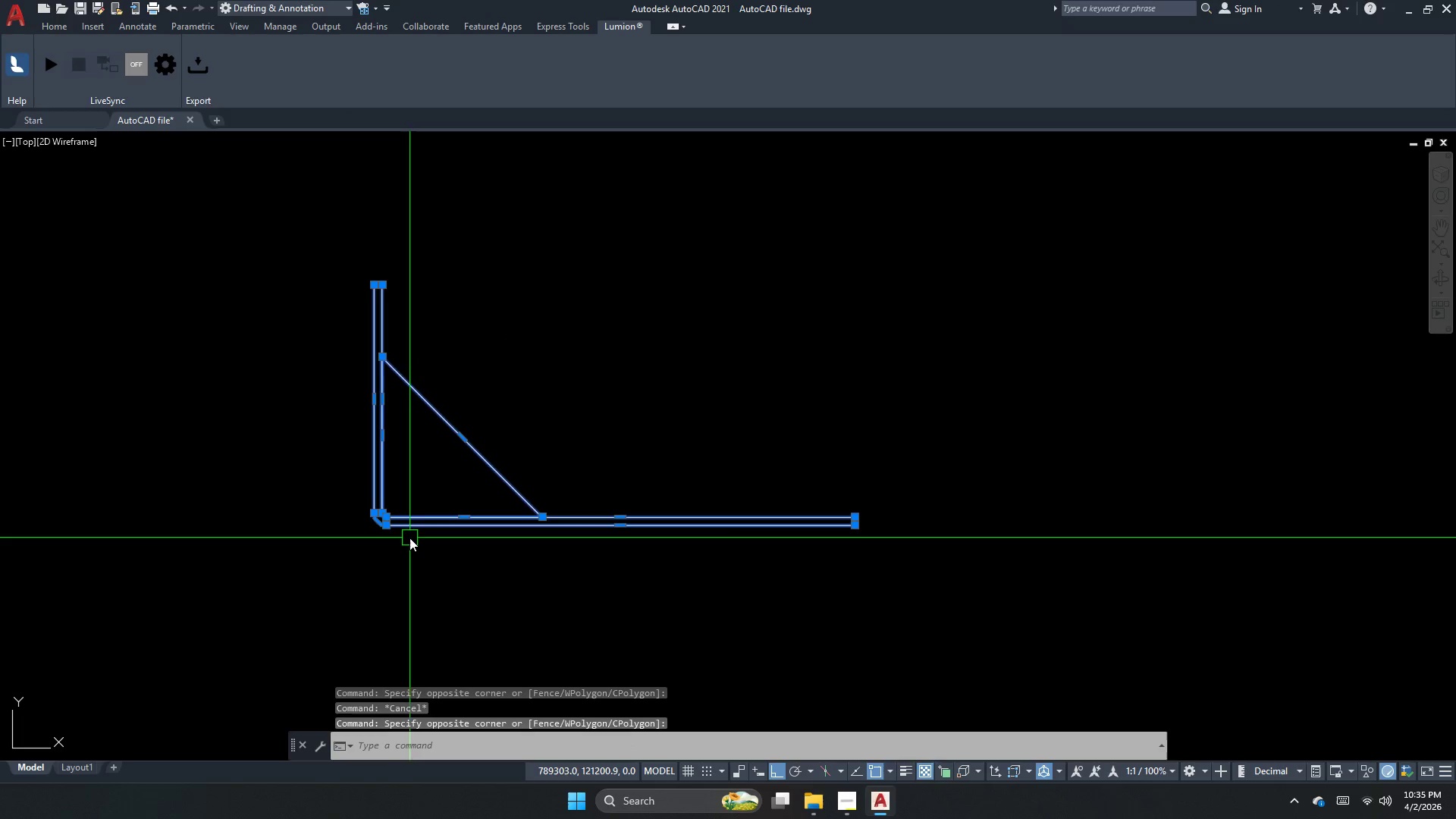 
key(Escape)
 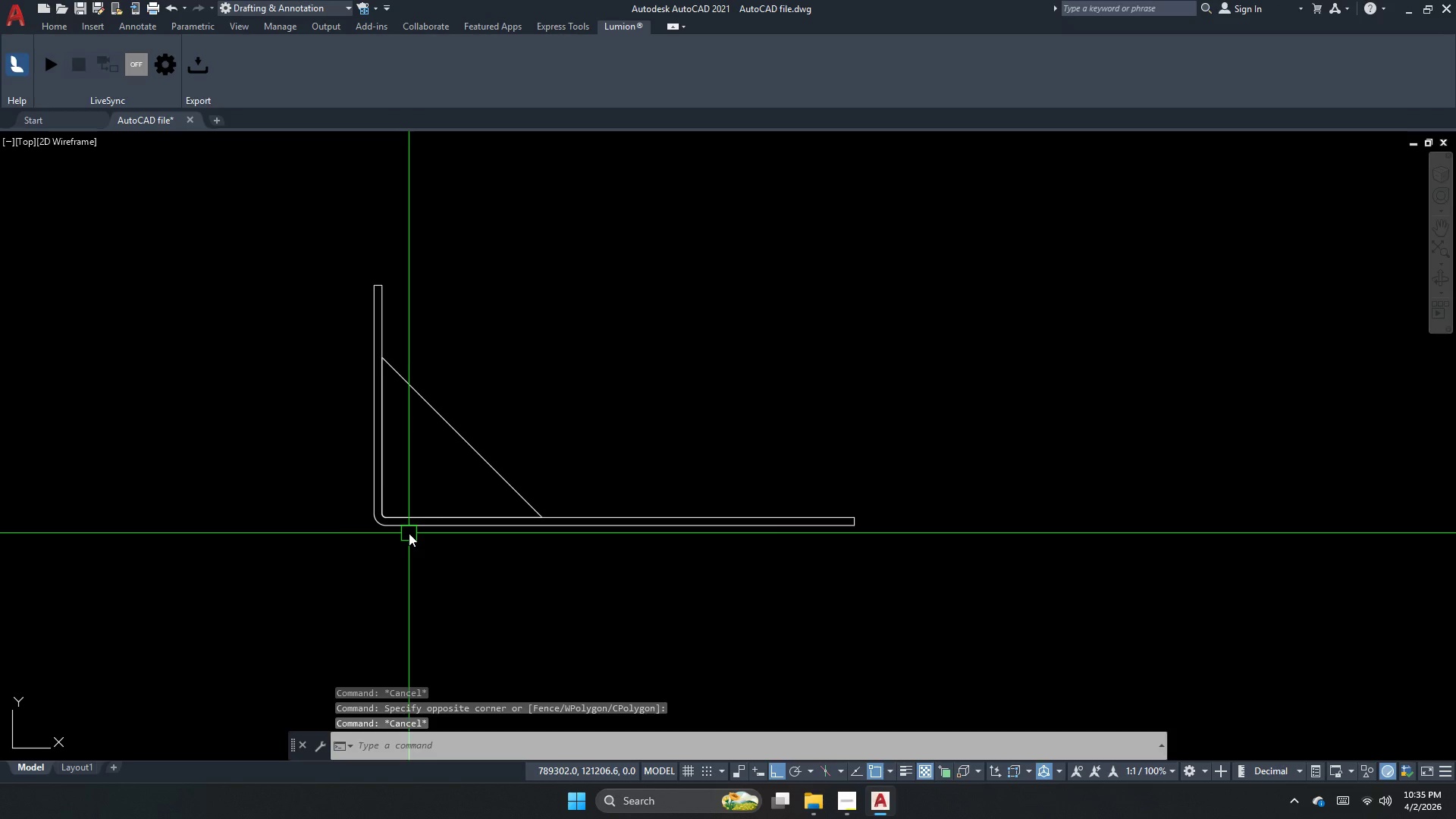 
key(Escape)
 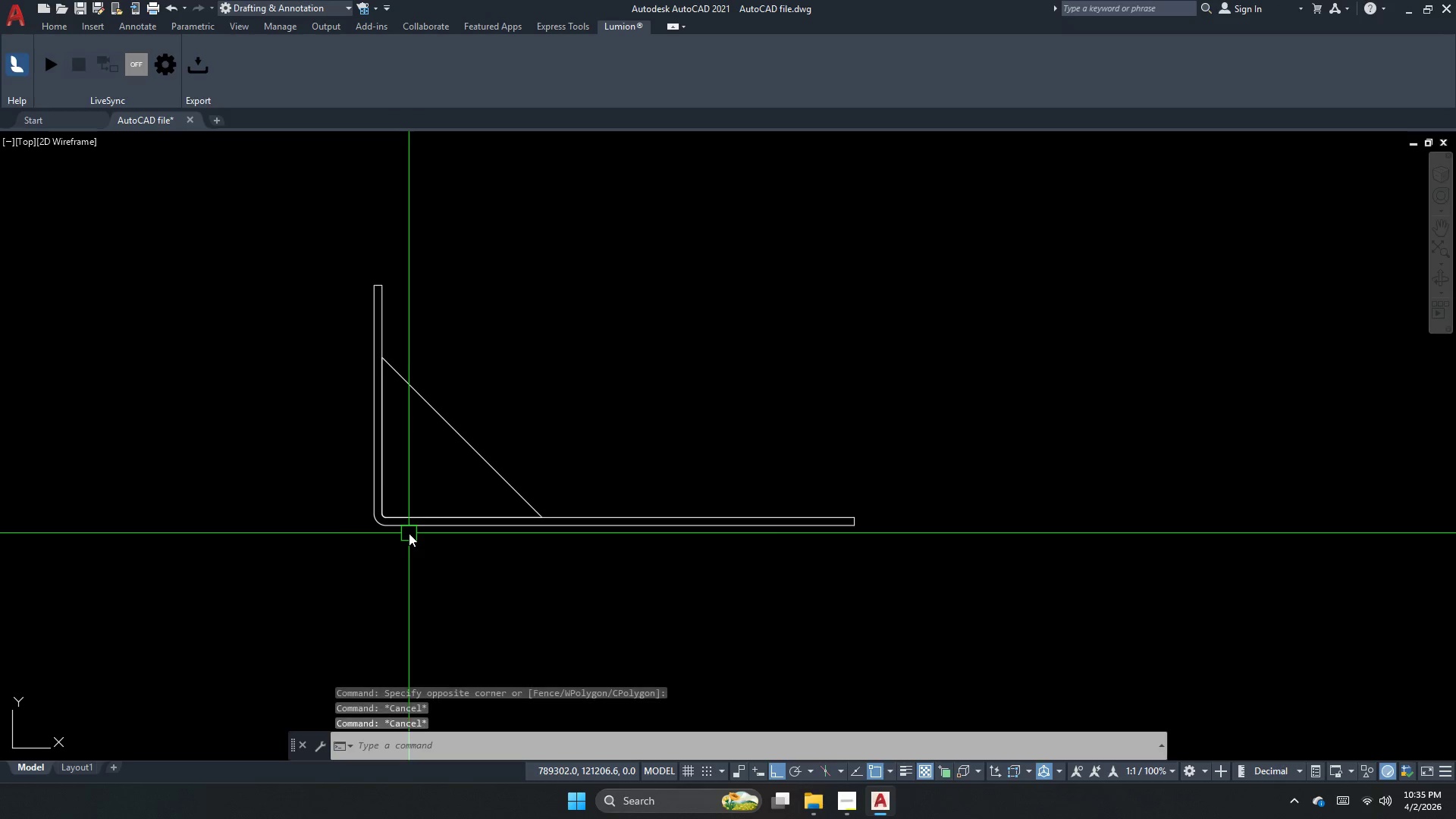 
key(R)
 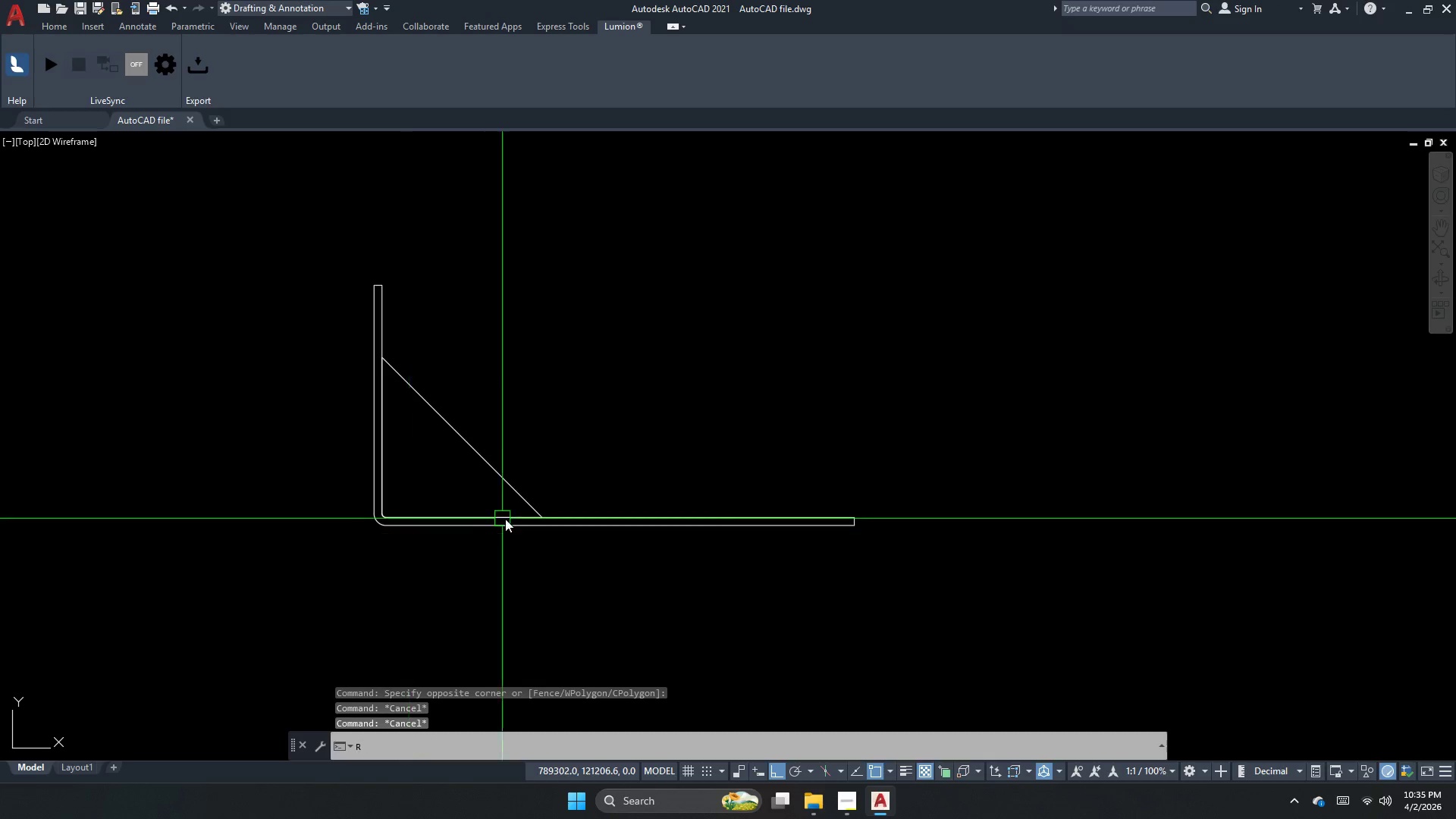 
type(ec d 200)
key(NumpadEnter)
type(300)
key(NumpadEnter)
 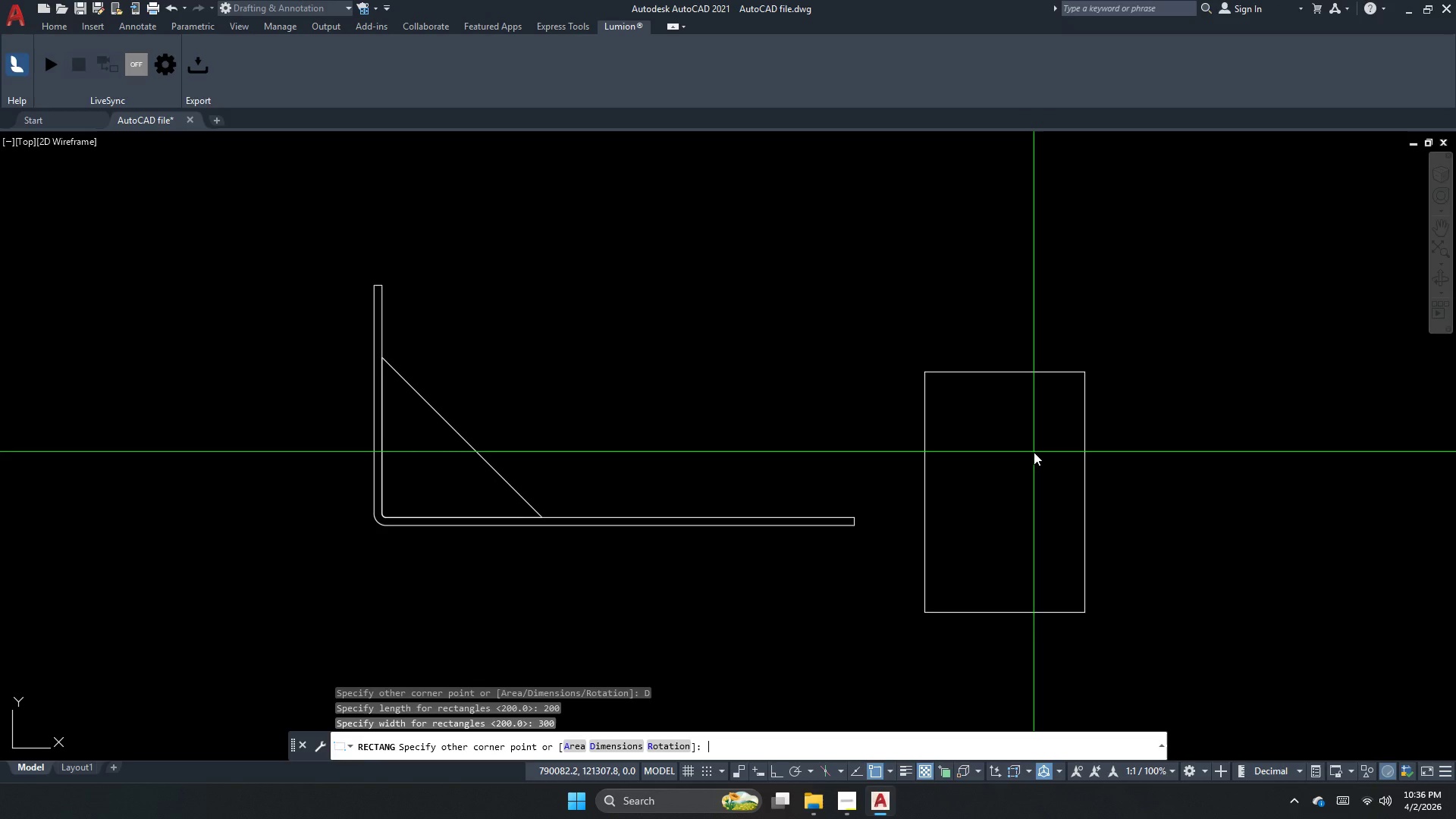 
left_click_drag(start_coordinate=[924, 372], to_coordinate=[959, 402])
 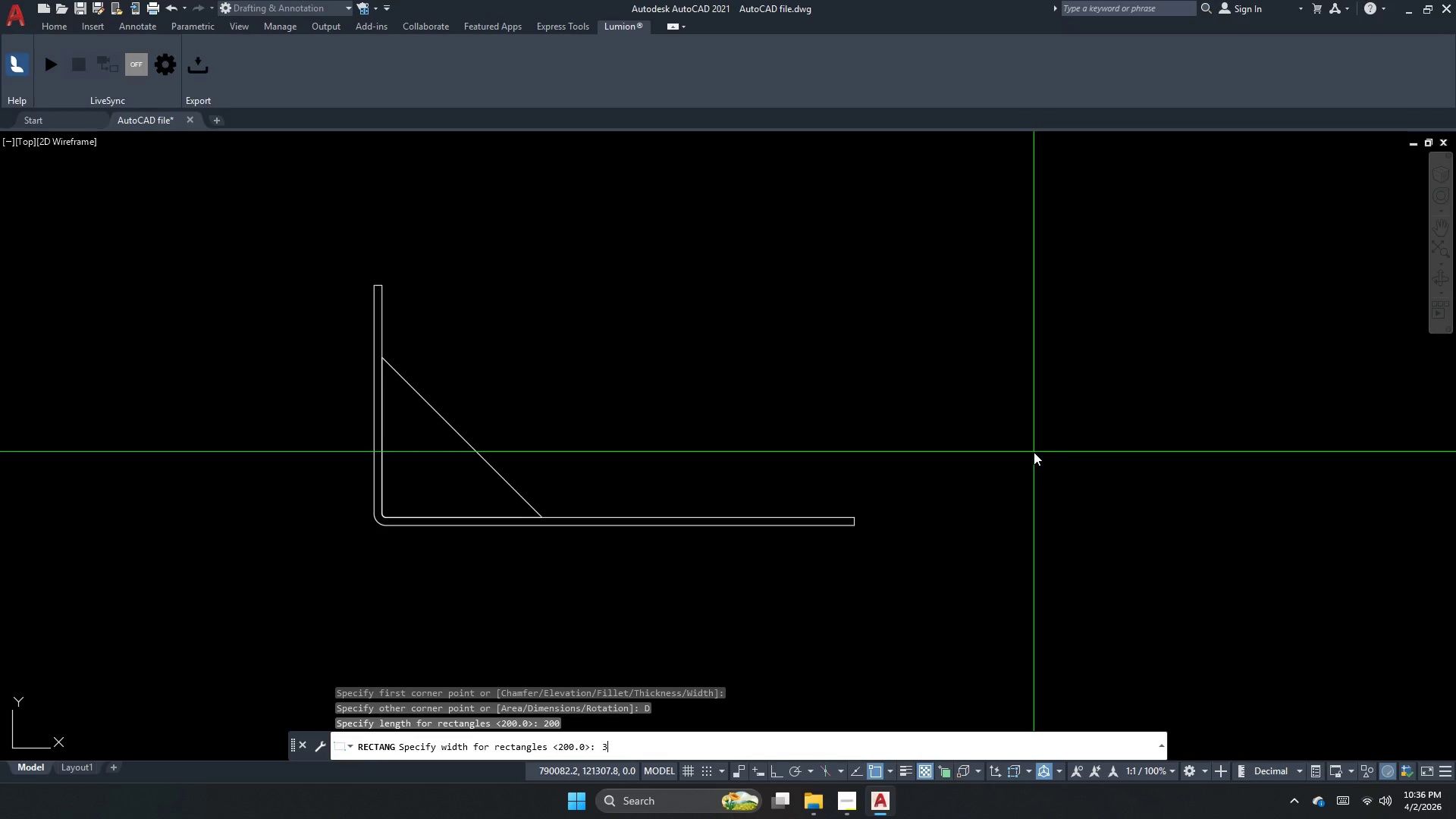 
left_click_drag(start_coordinate=[1093, 482], to_coordinate=[1097, 483])
 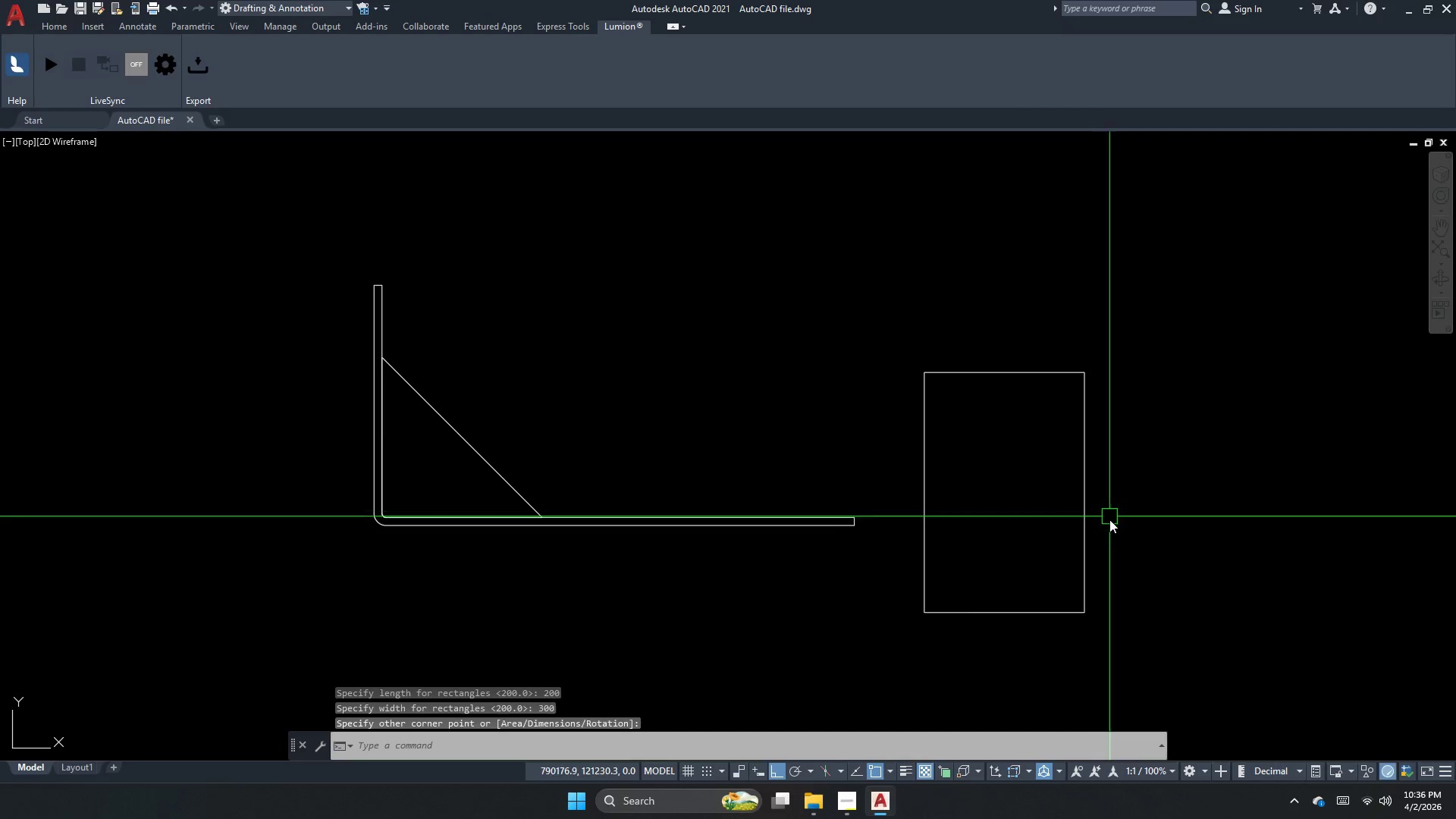 
key(Escape)
 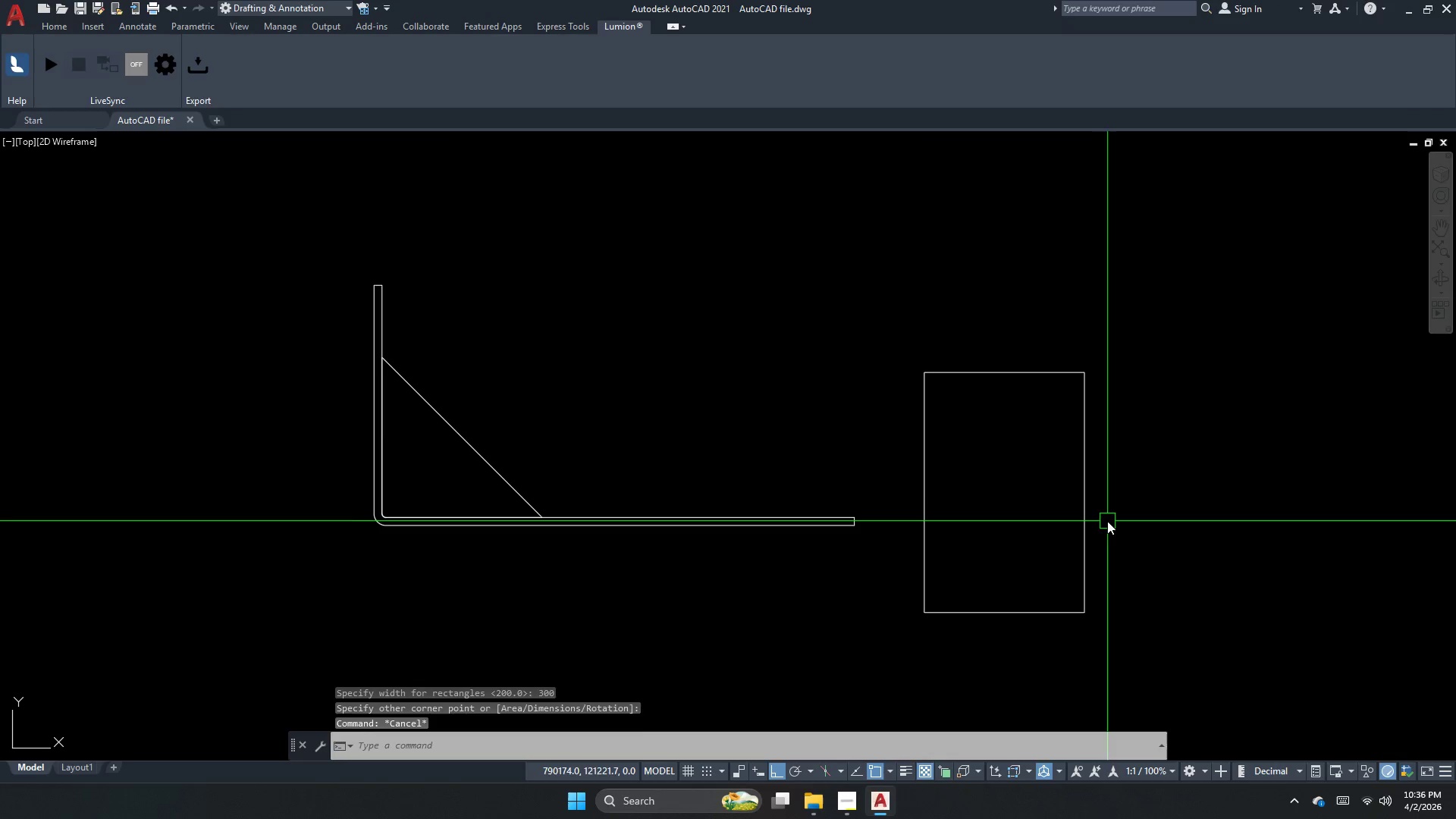 
left_click_drag(start_coordinate=[1106, 521], to_coordinate=[1060, 535])
 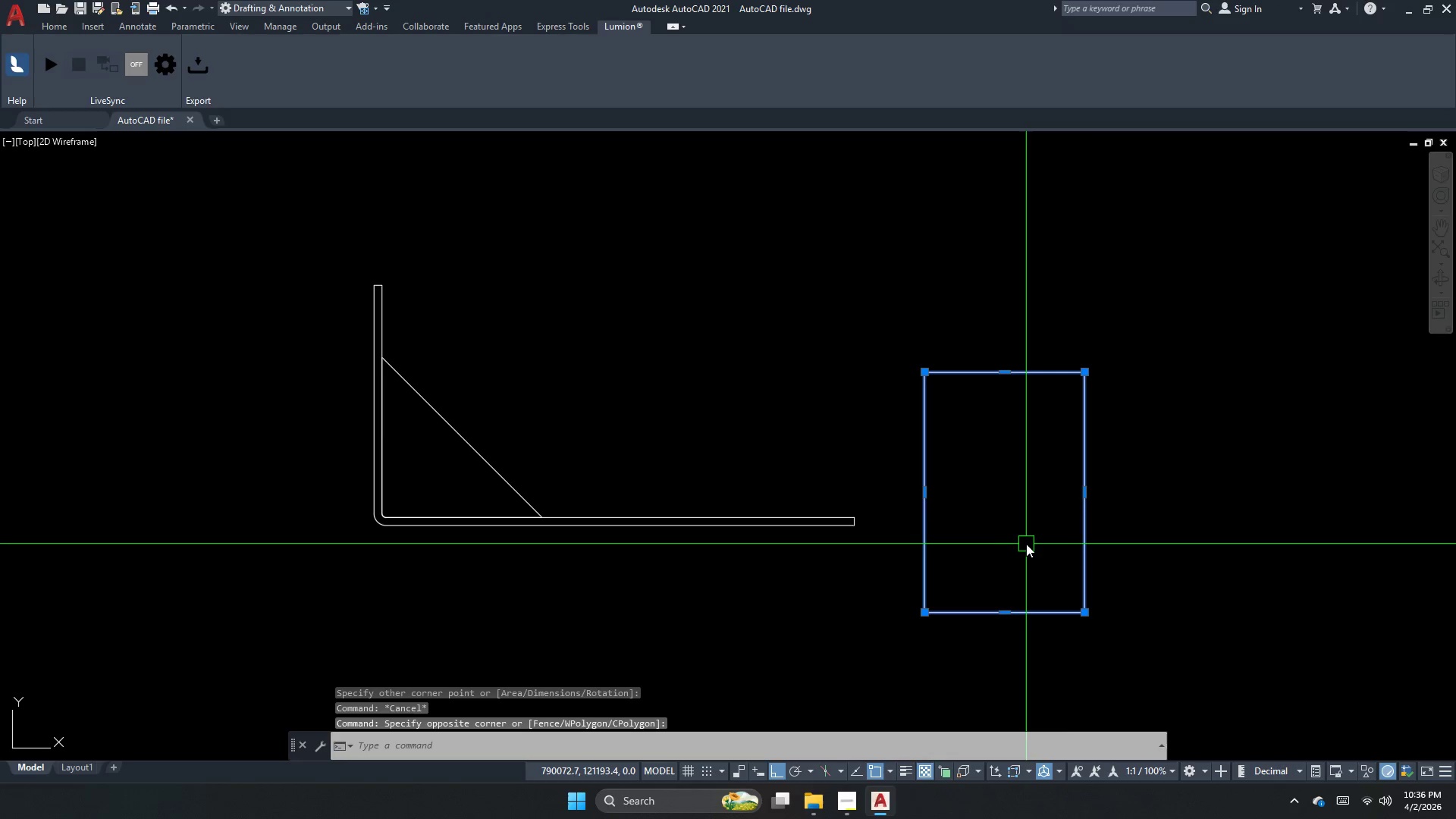 
triple_click([1026, 544])
 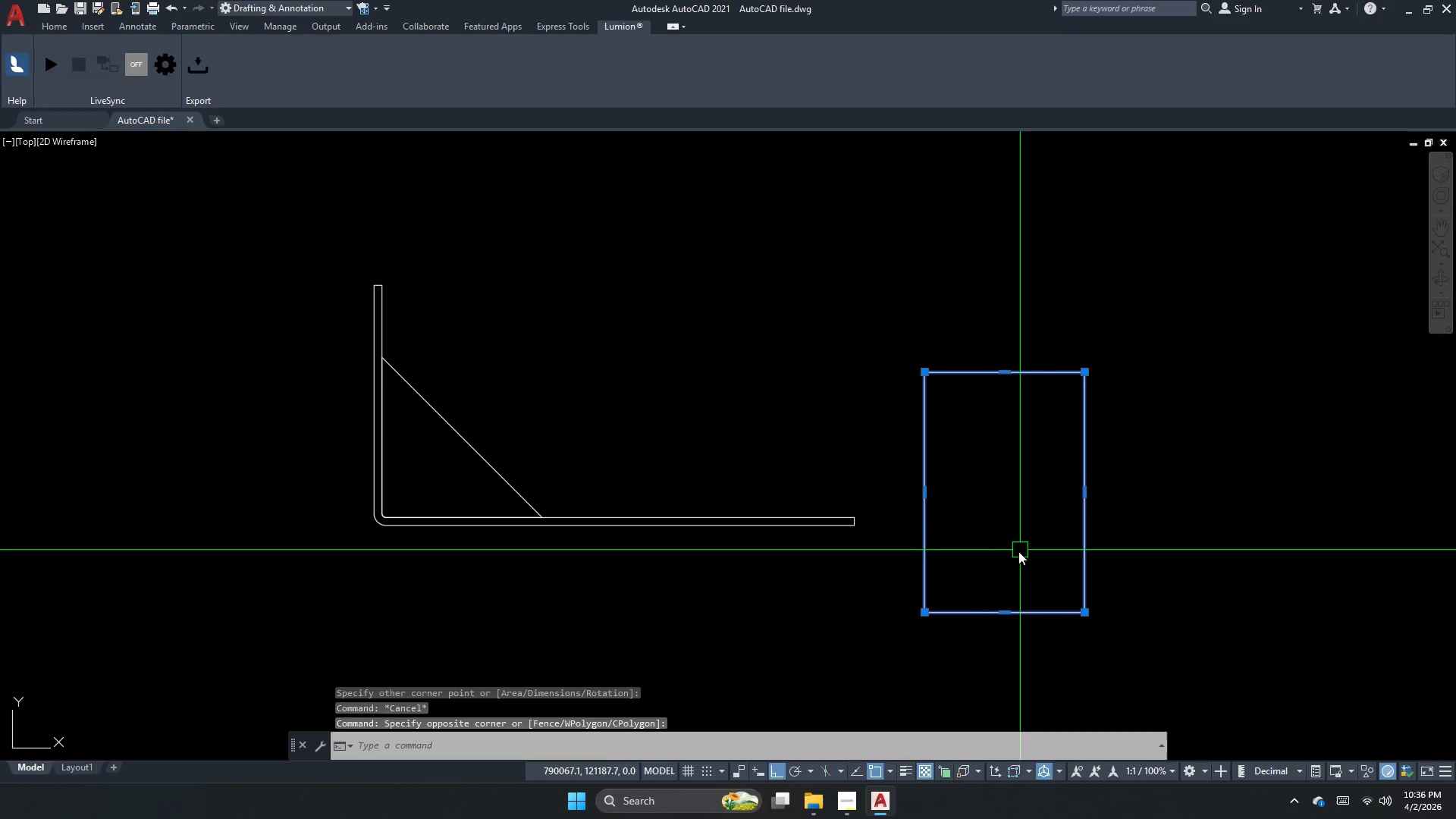 
key(M)
 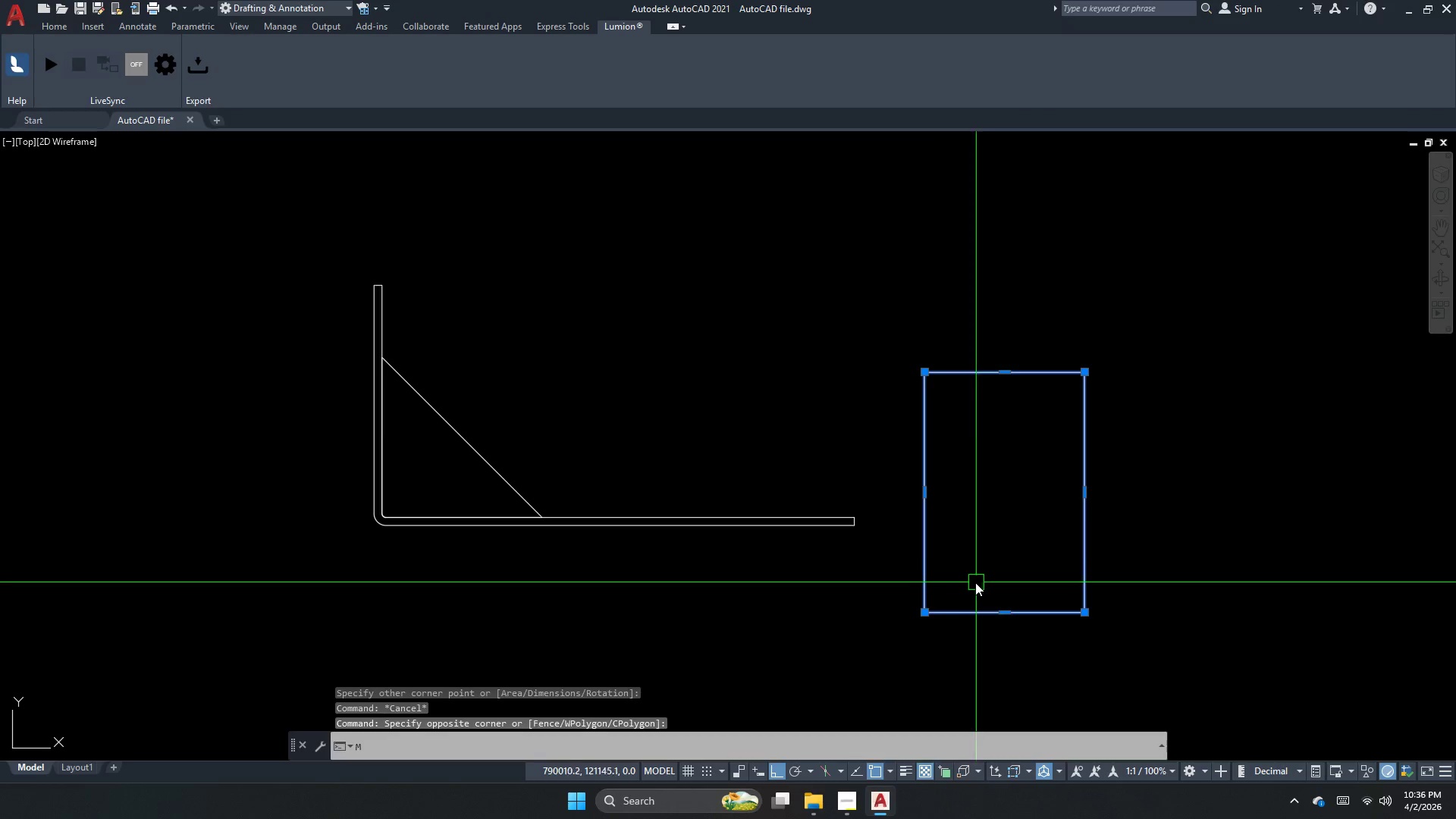 
key(Space)
 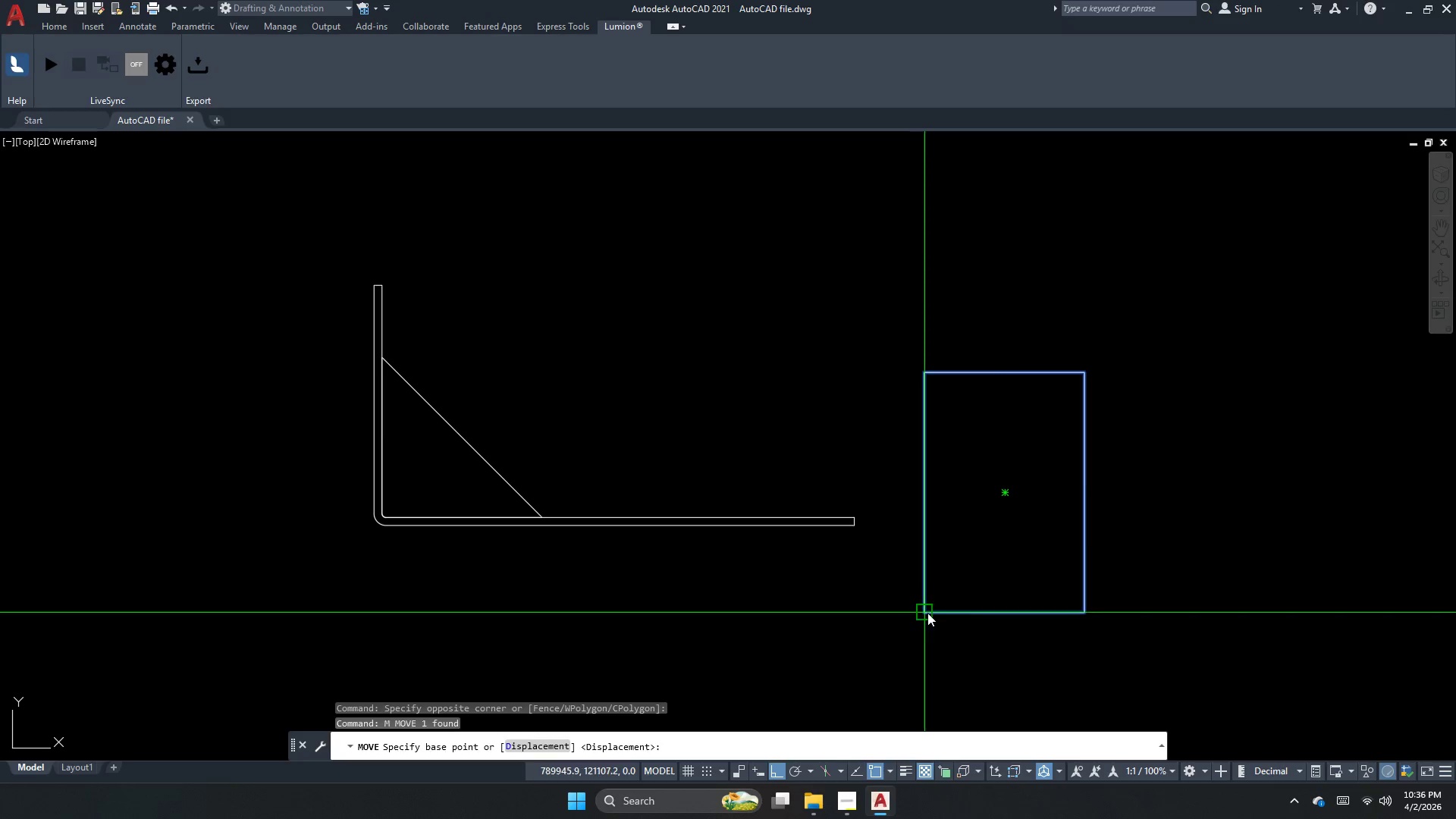 
left_click_drag(start_coordinate=[927, 613], to_coordinate=[925, 609])
 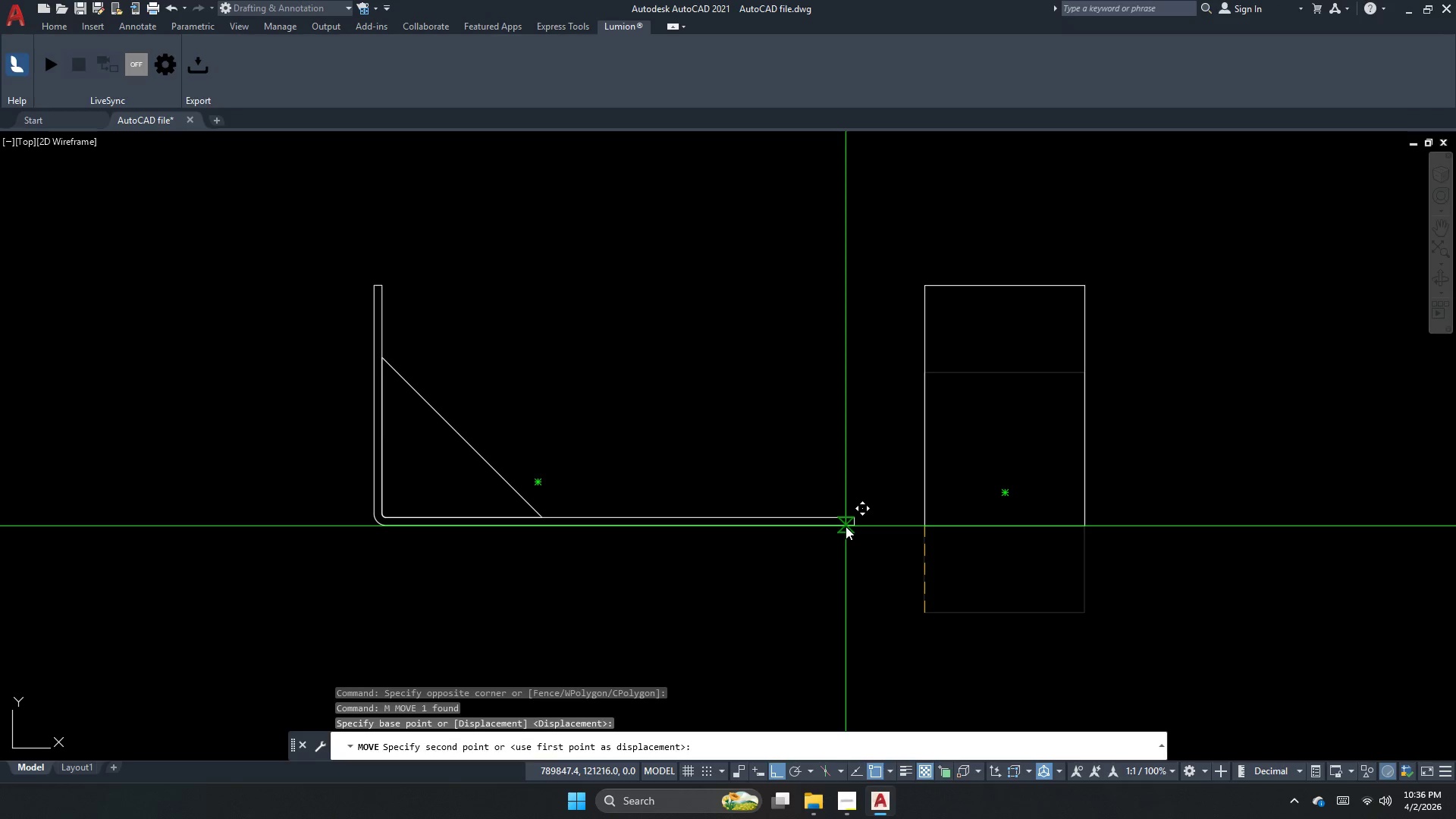 
left_click([852, 522])
 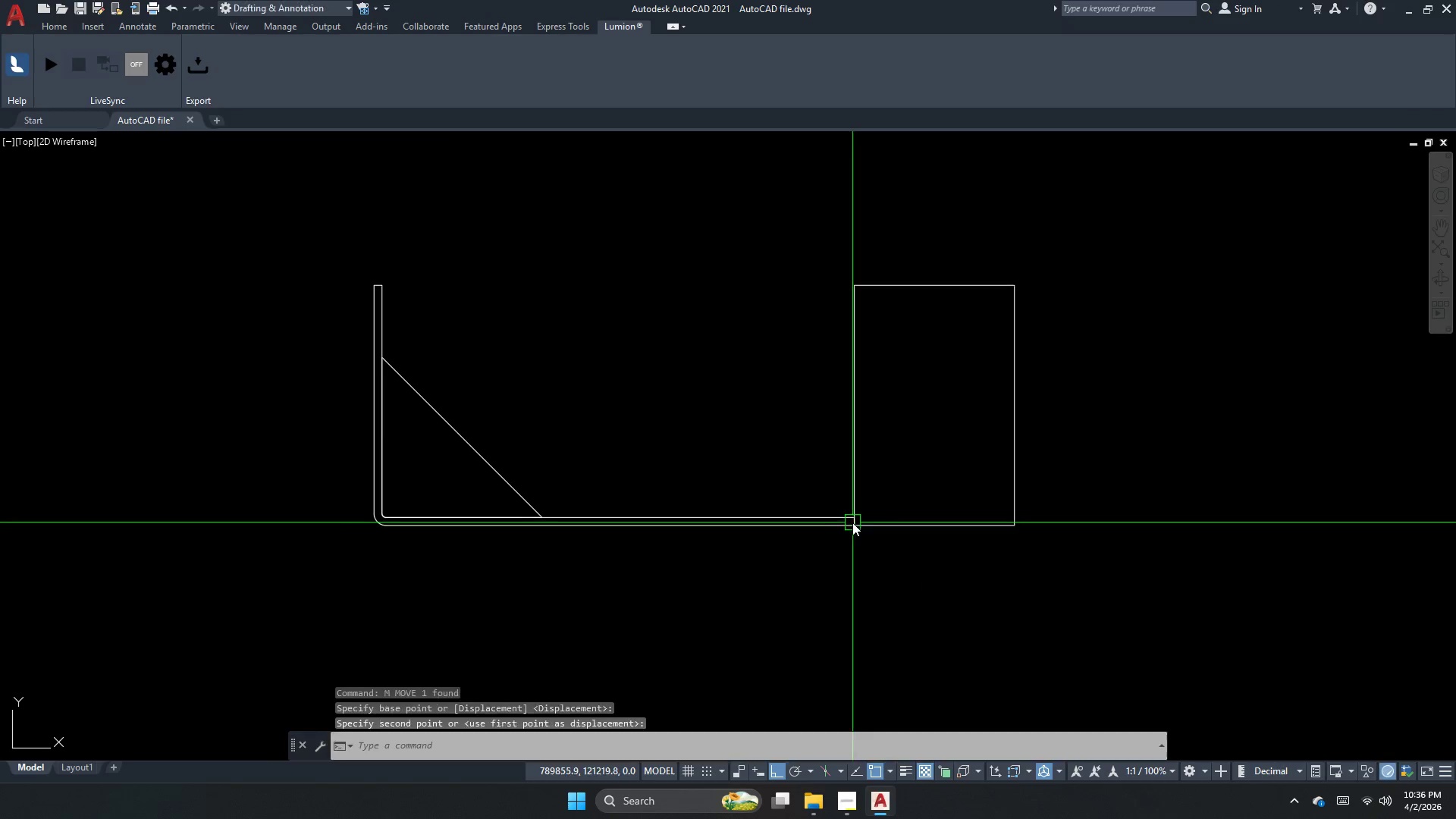 
key(Escape)
 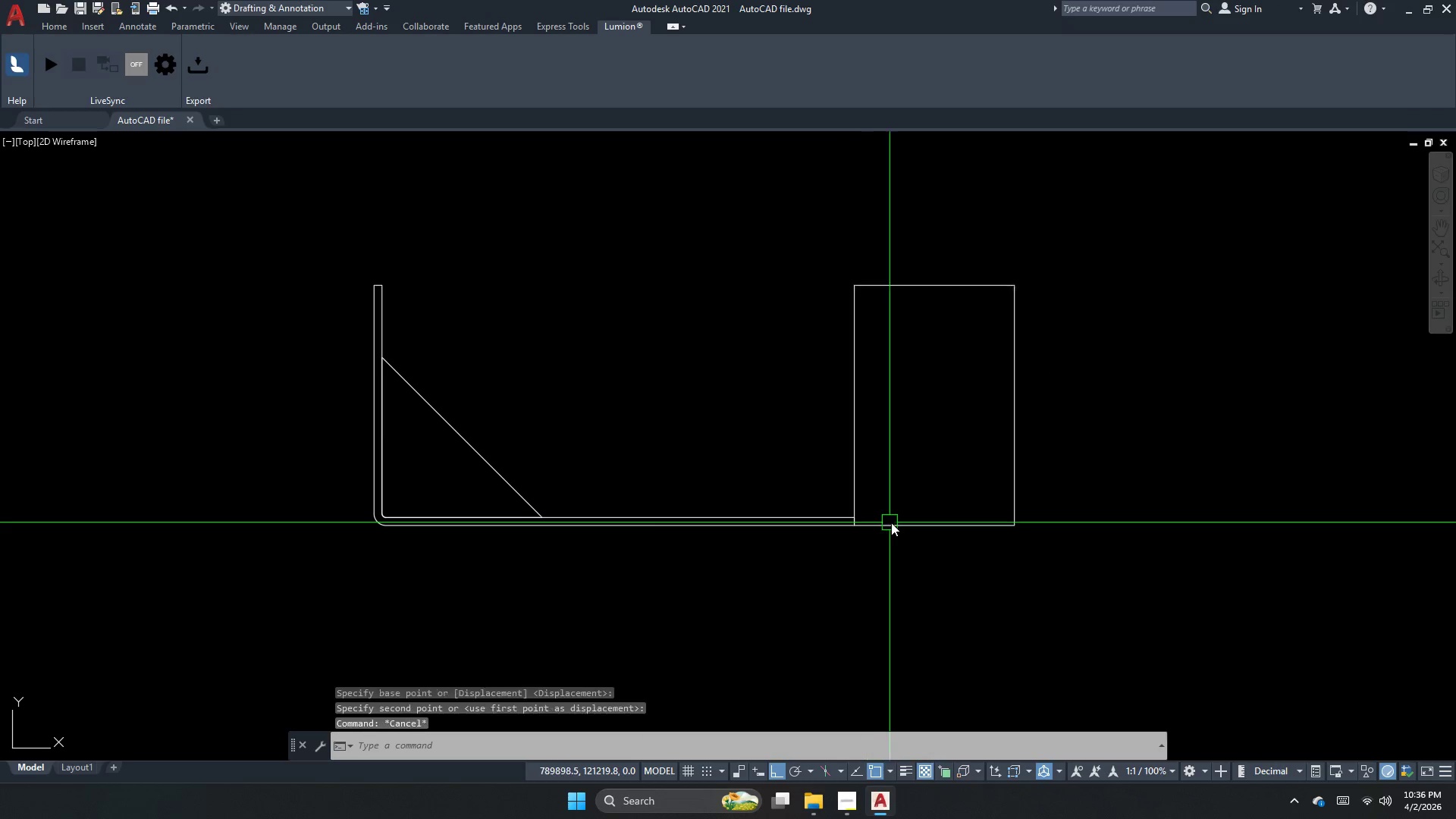 
double_click([891, 522])
 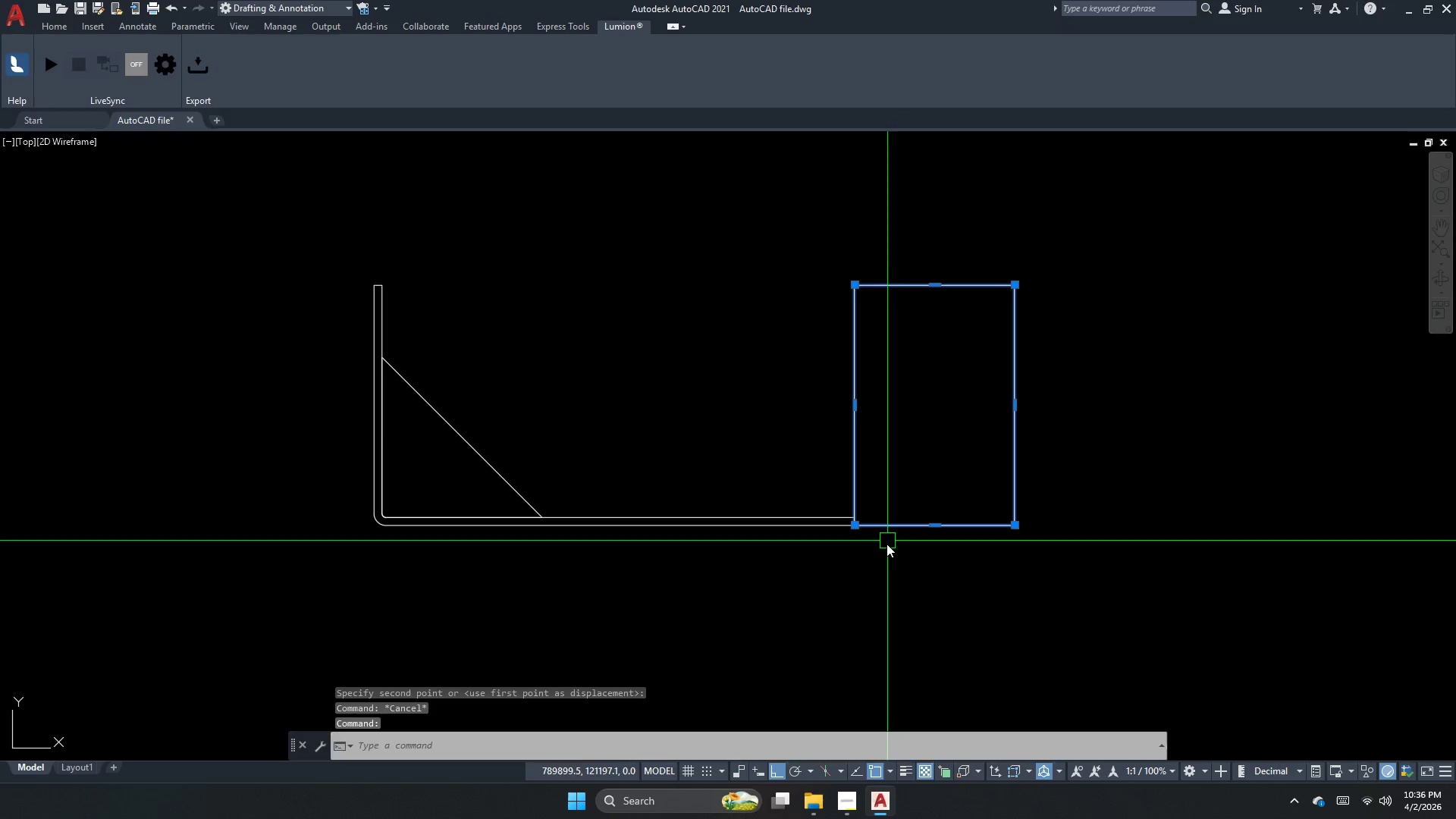 
type(m )
key(Escape)
key(Escape)
type(cha)
 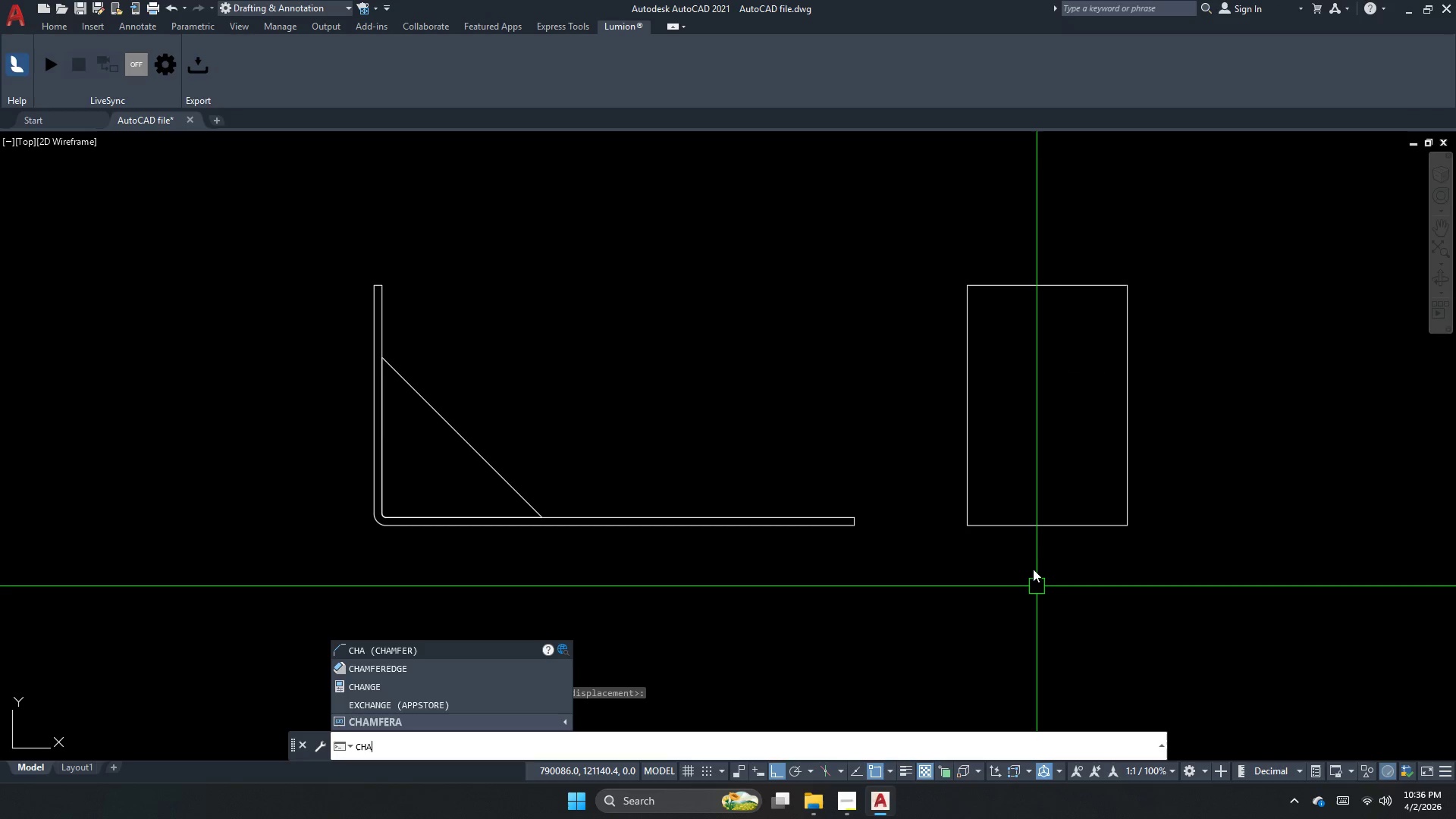 
left_click_drag(start_coordinate=[931, 580], to_coordinate=[969, 582])
 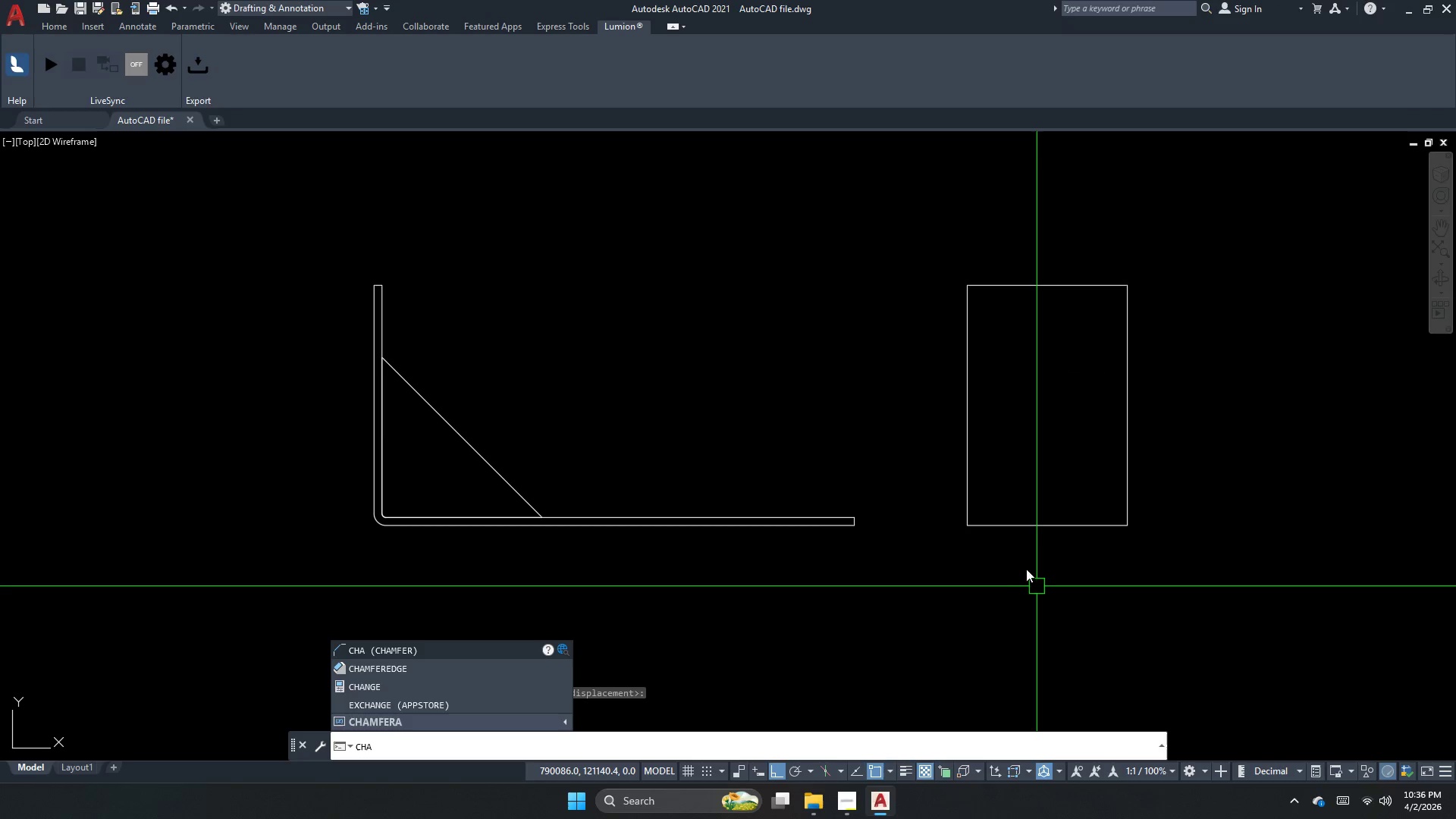 
left_click([492, 639])
 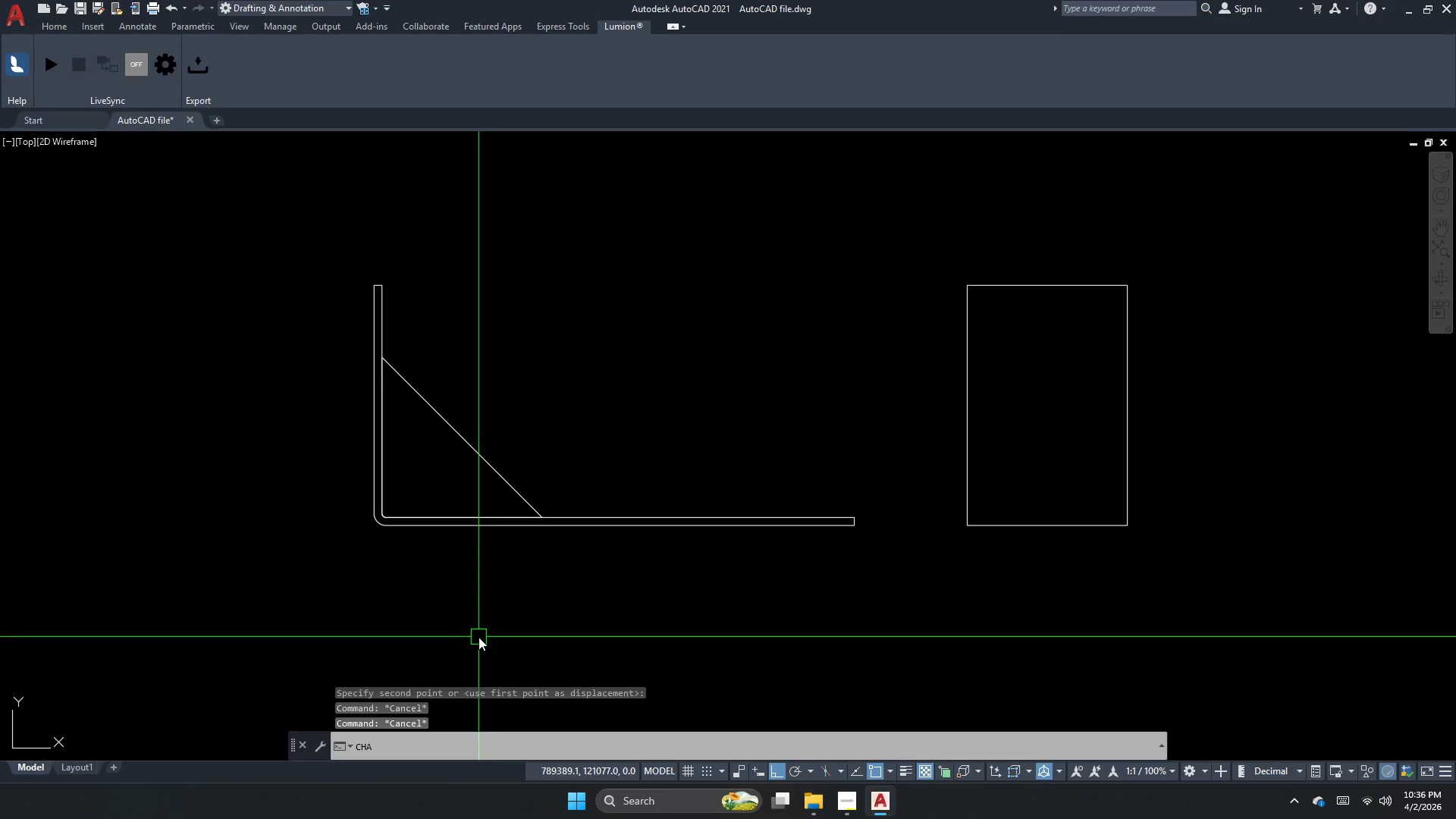 
key(Escape)
type( )
key(Escape)
type(cha)
 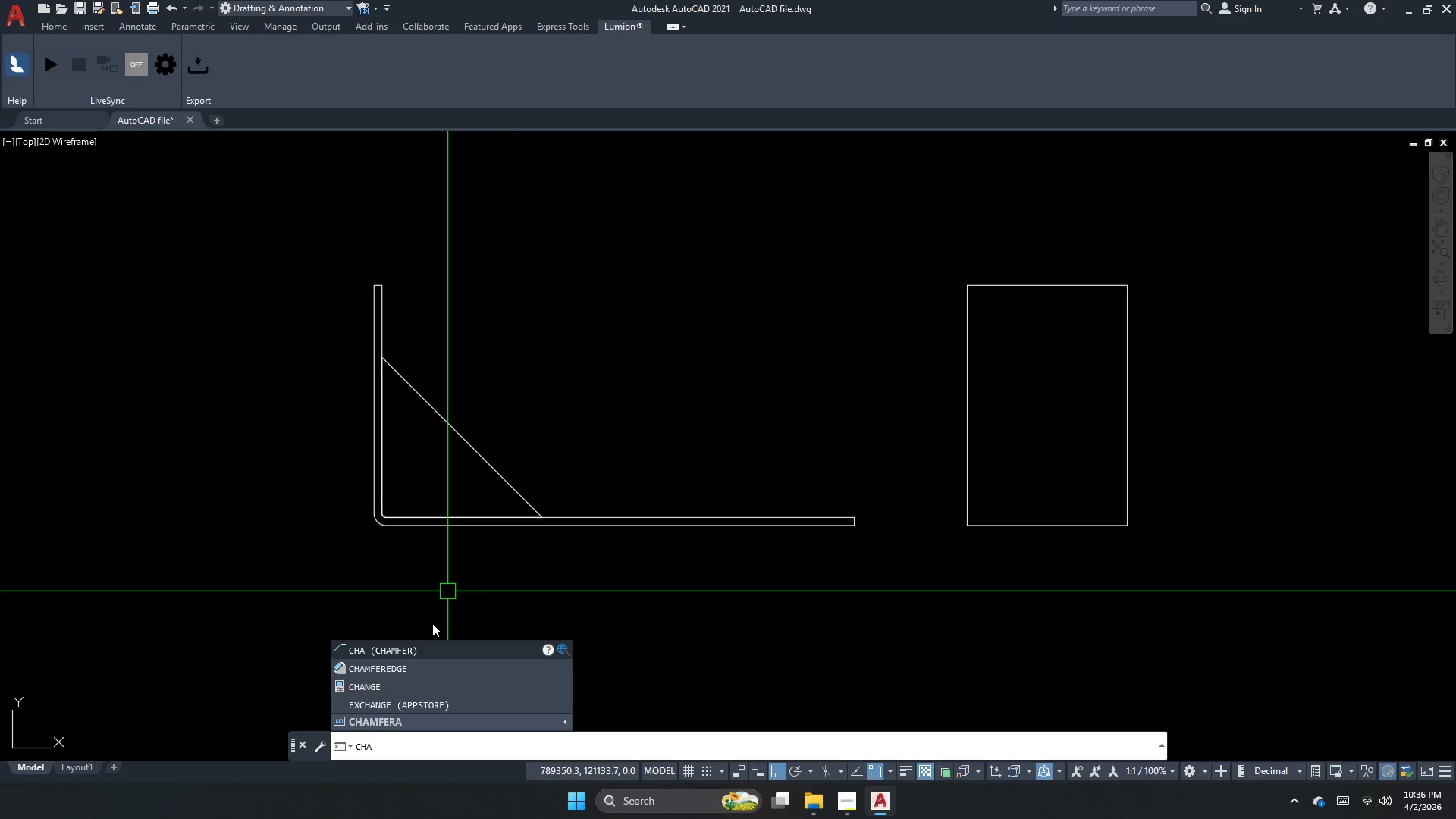 
left_click([430, 647])
 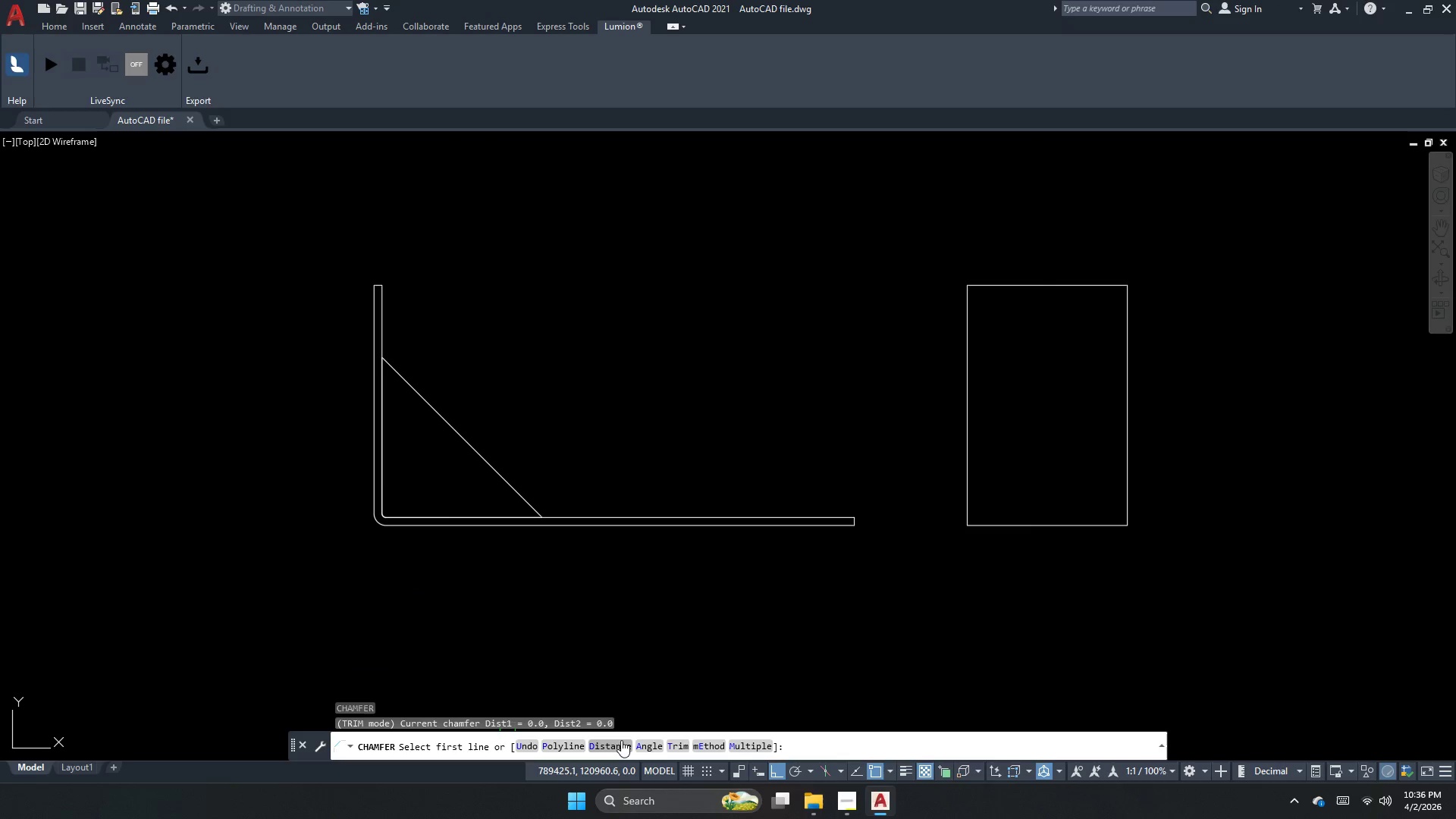 
key(Space)
 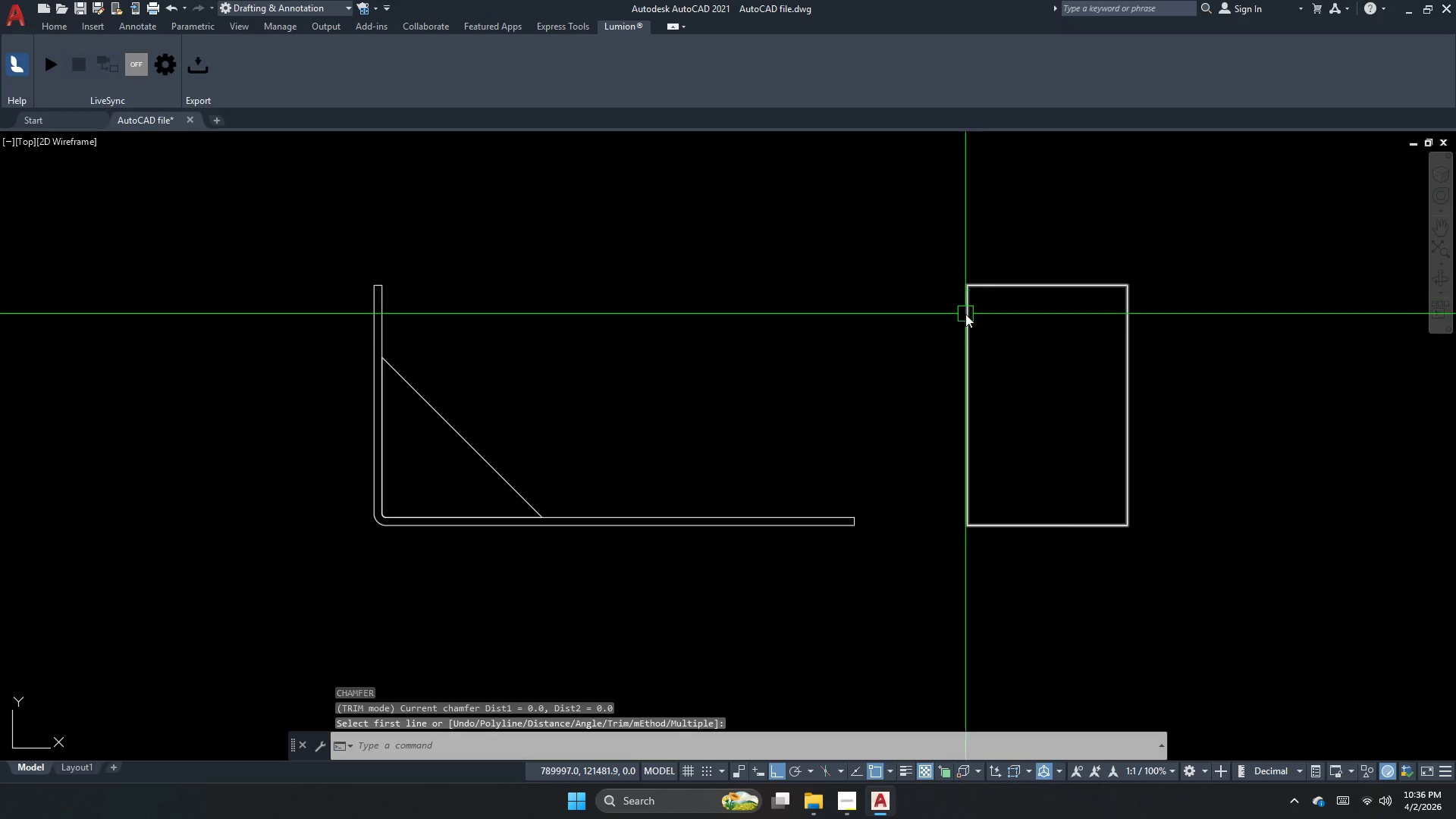 
key(Space)
 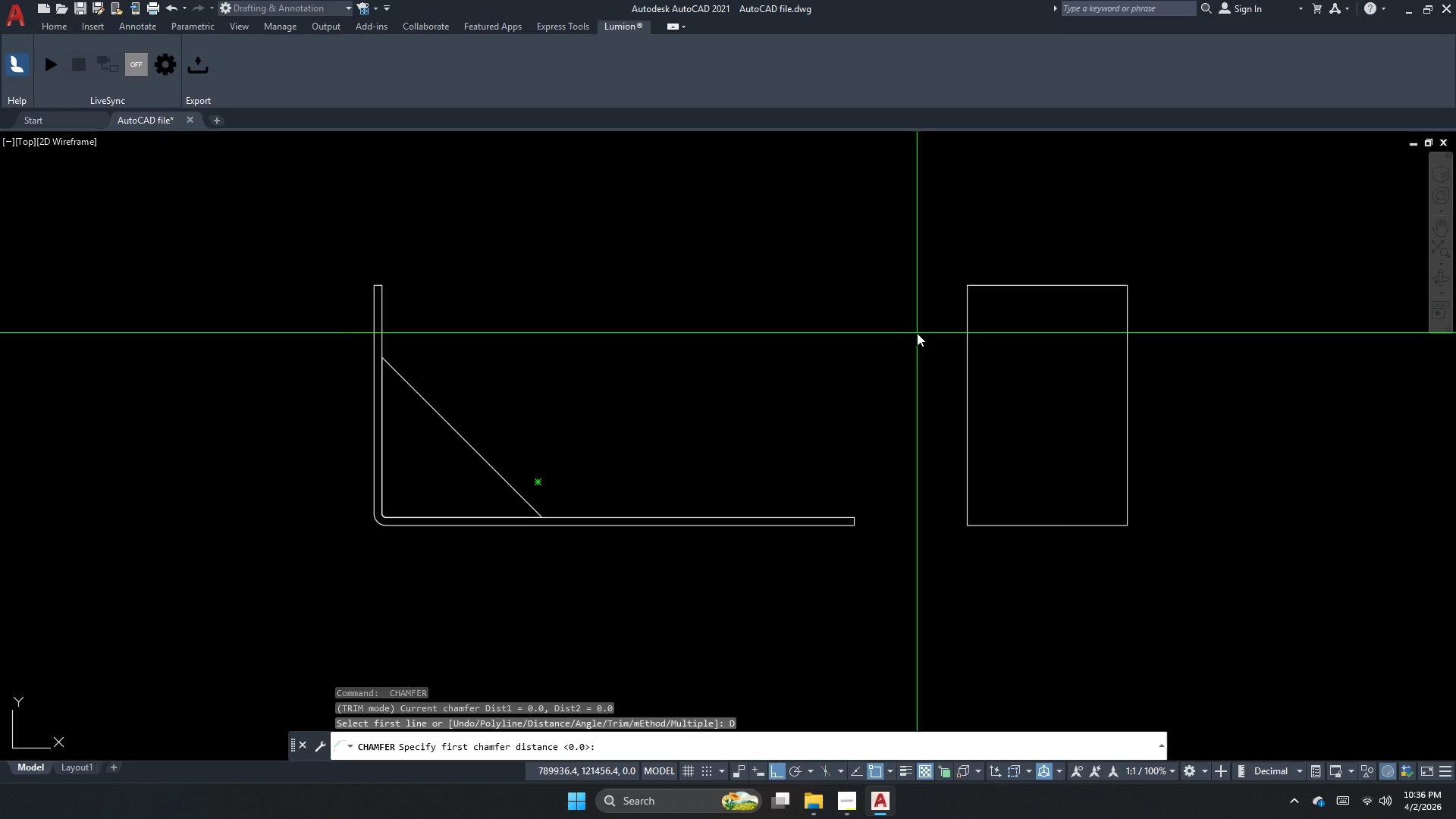 
wait(17.45)
 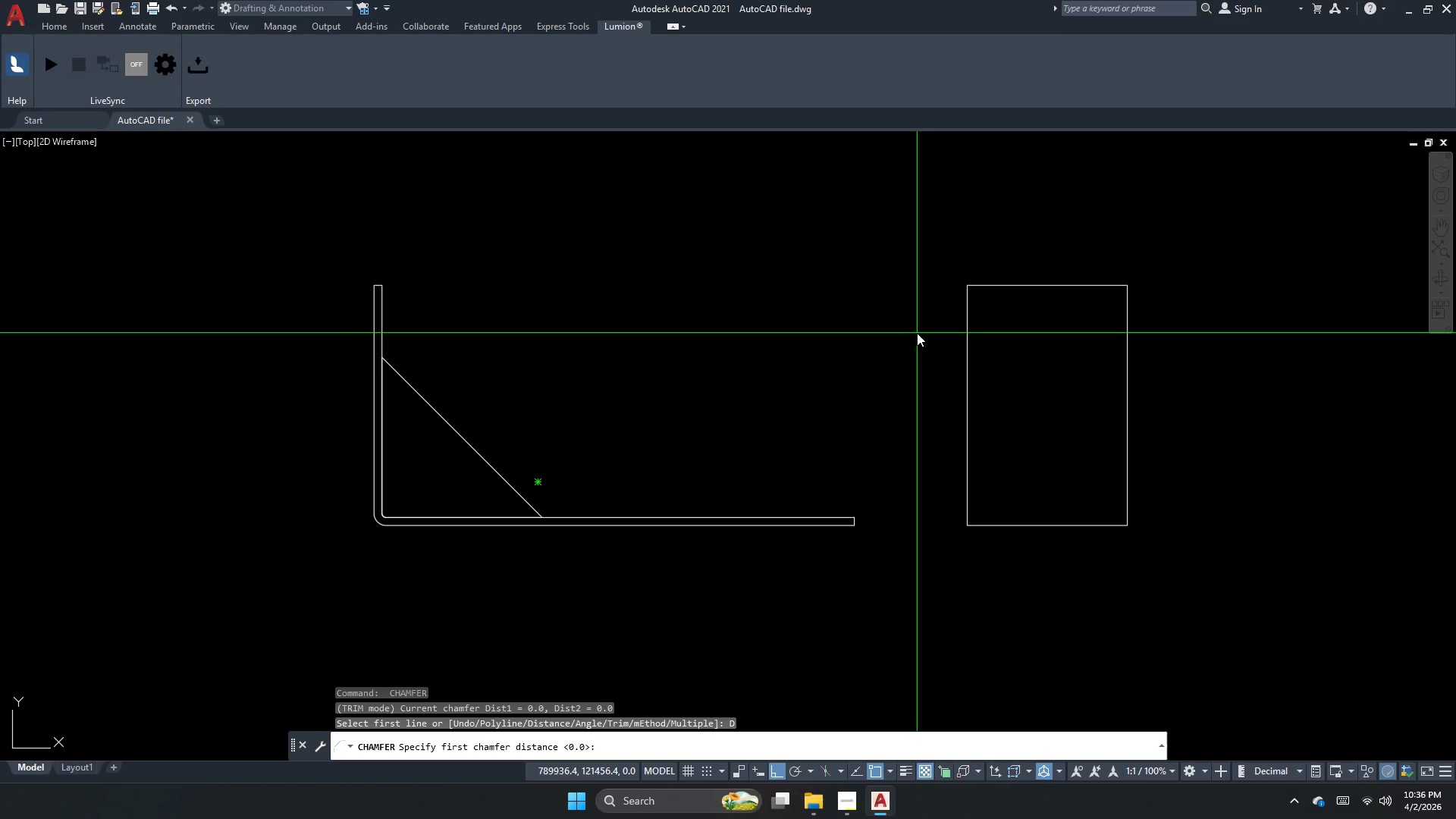 
key(Numpad3)
 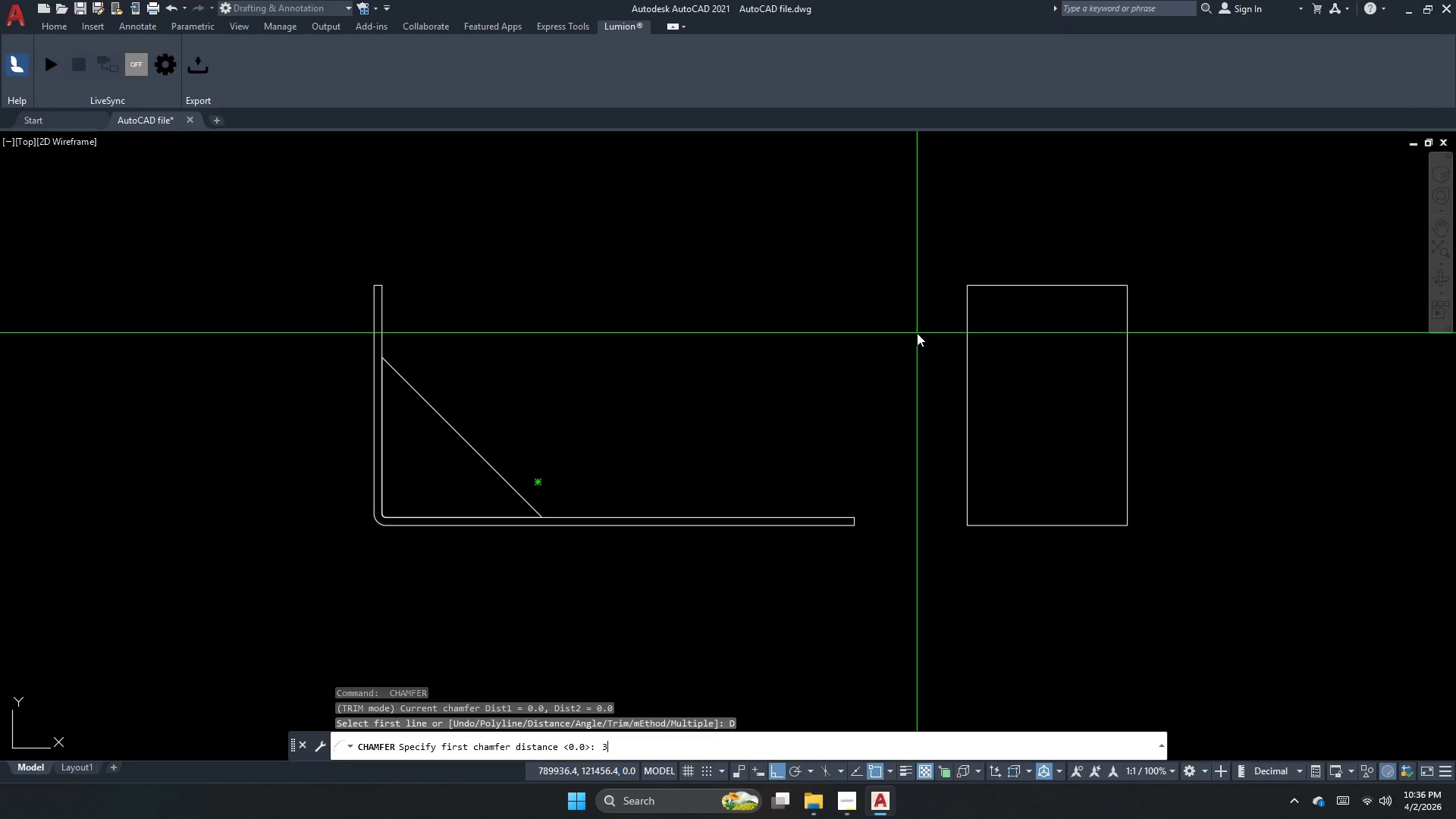 
key(Numpad0)
 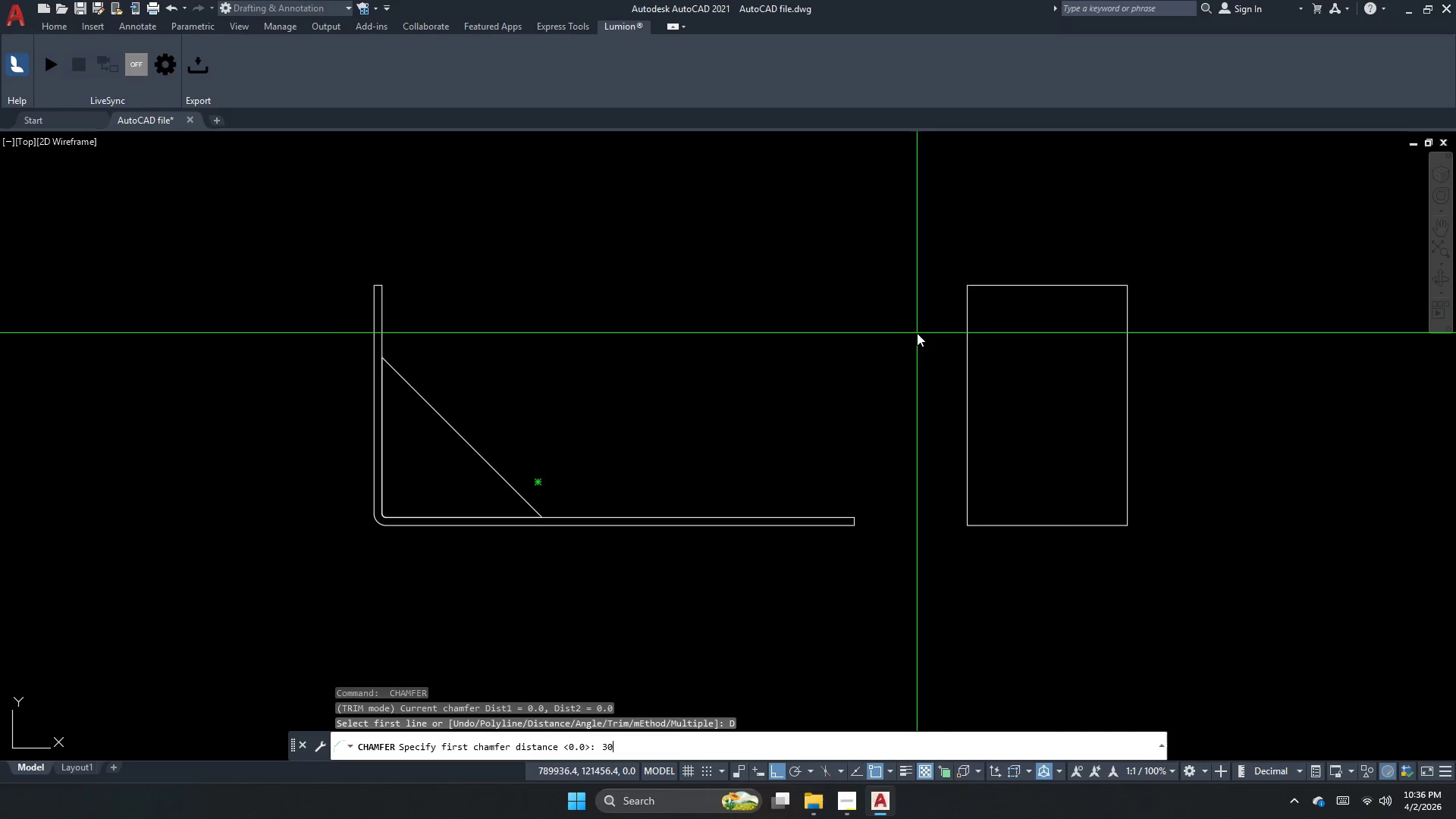 
key(NumpadEnter)
 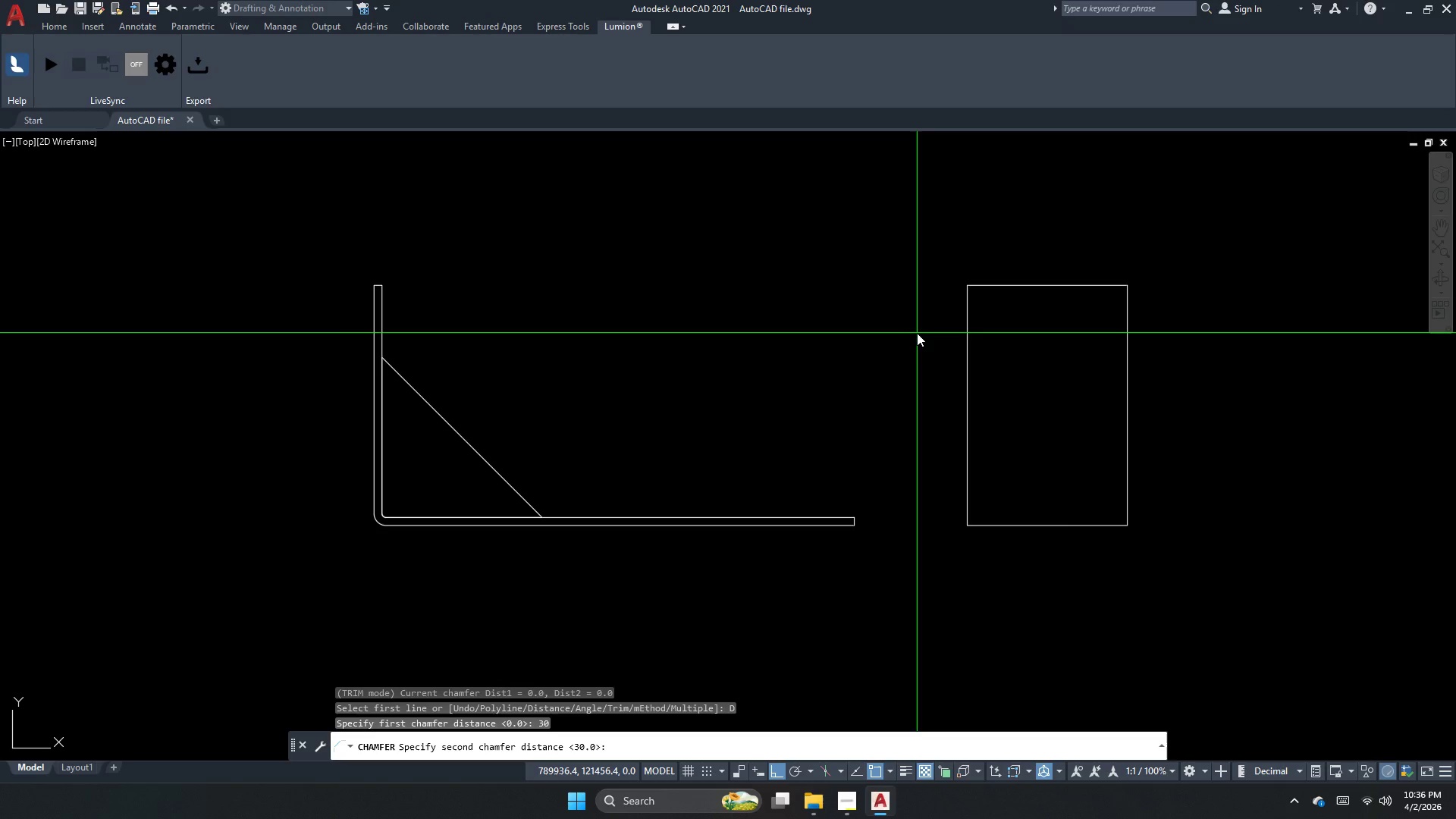 
key(Numpad3)
 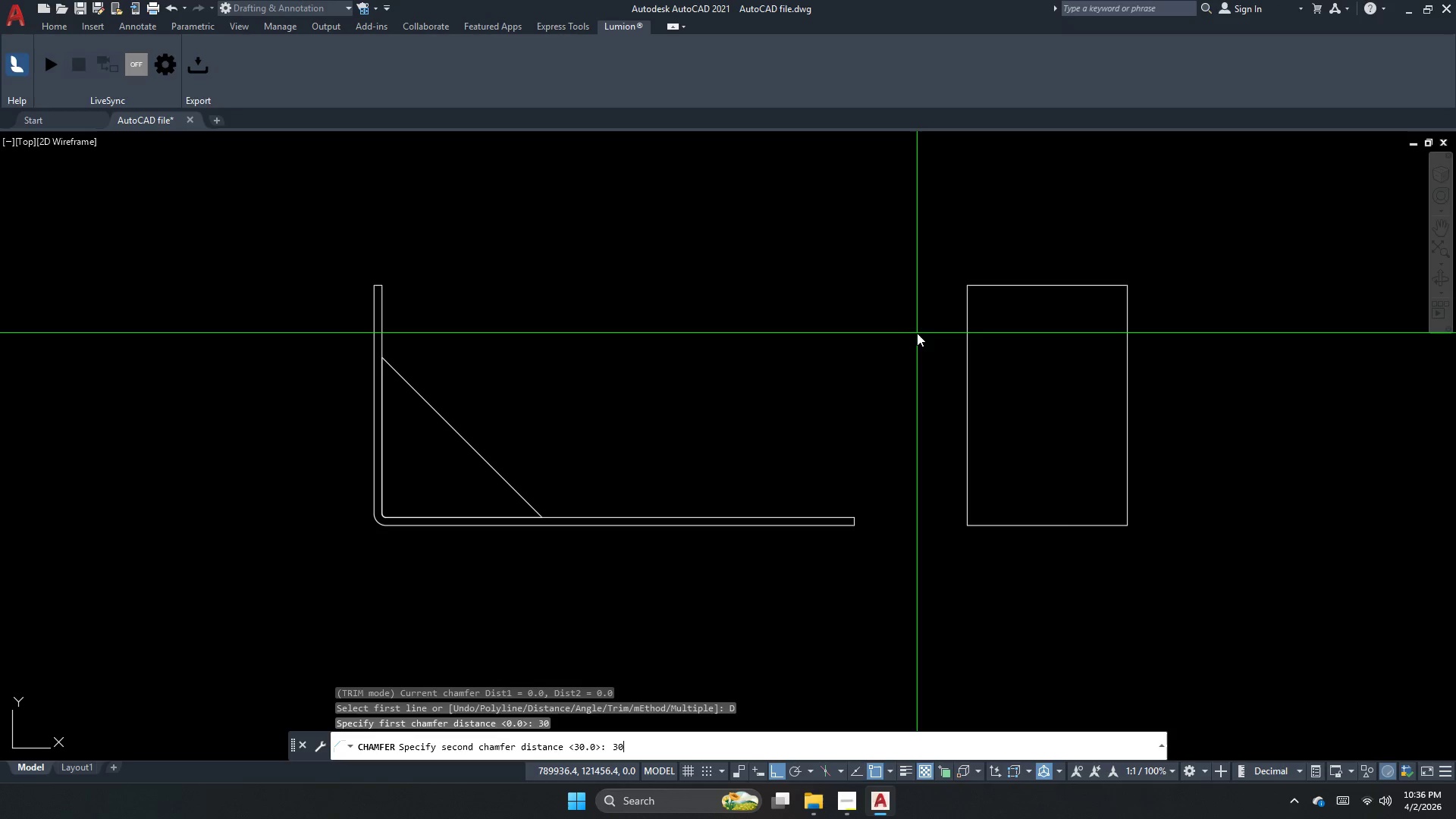 
key(Numpad0)
 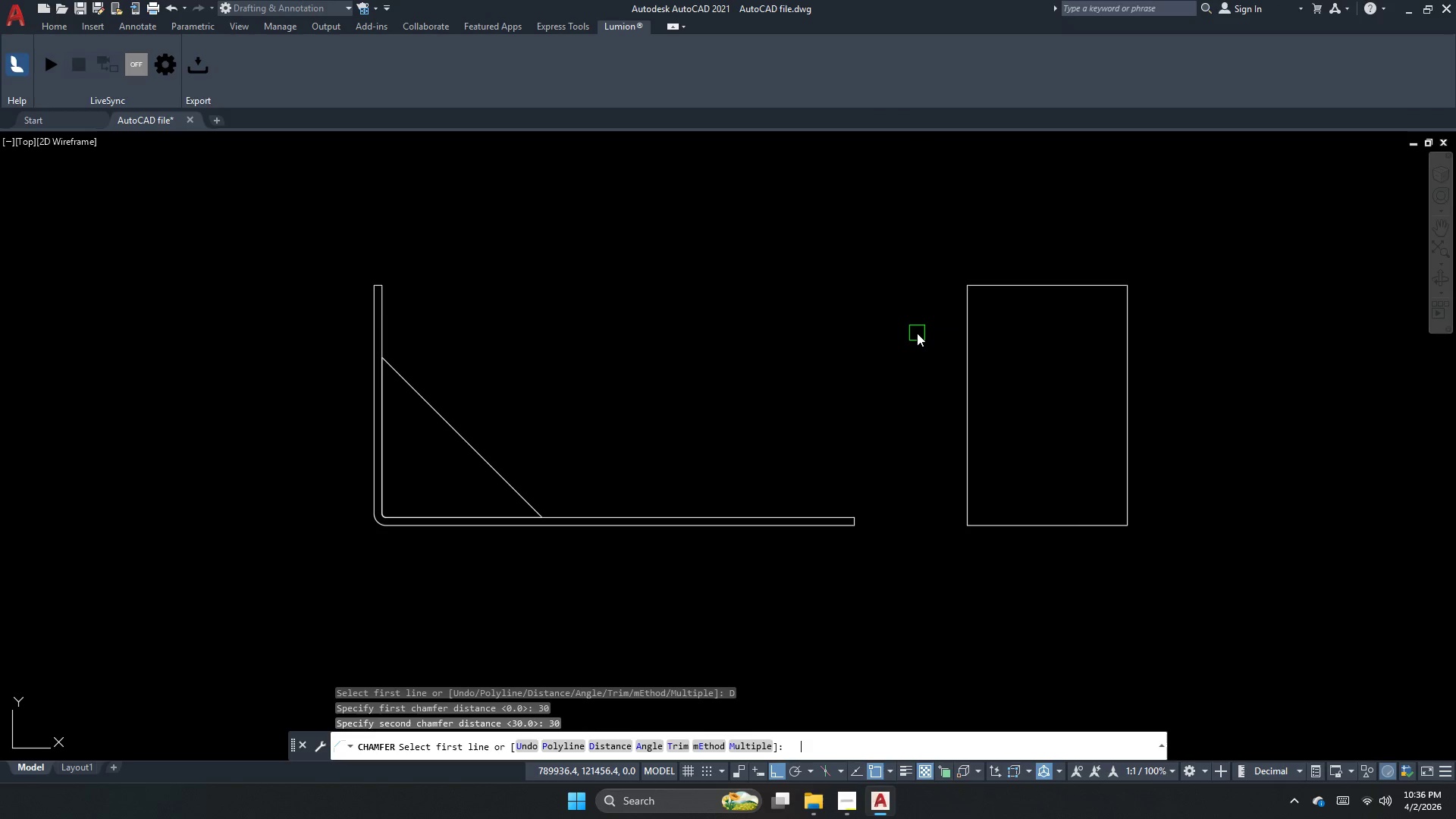 
key(NumpadEnter)
 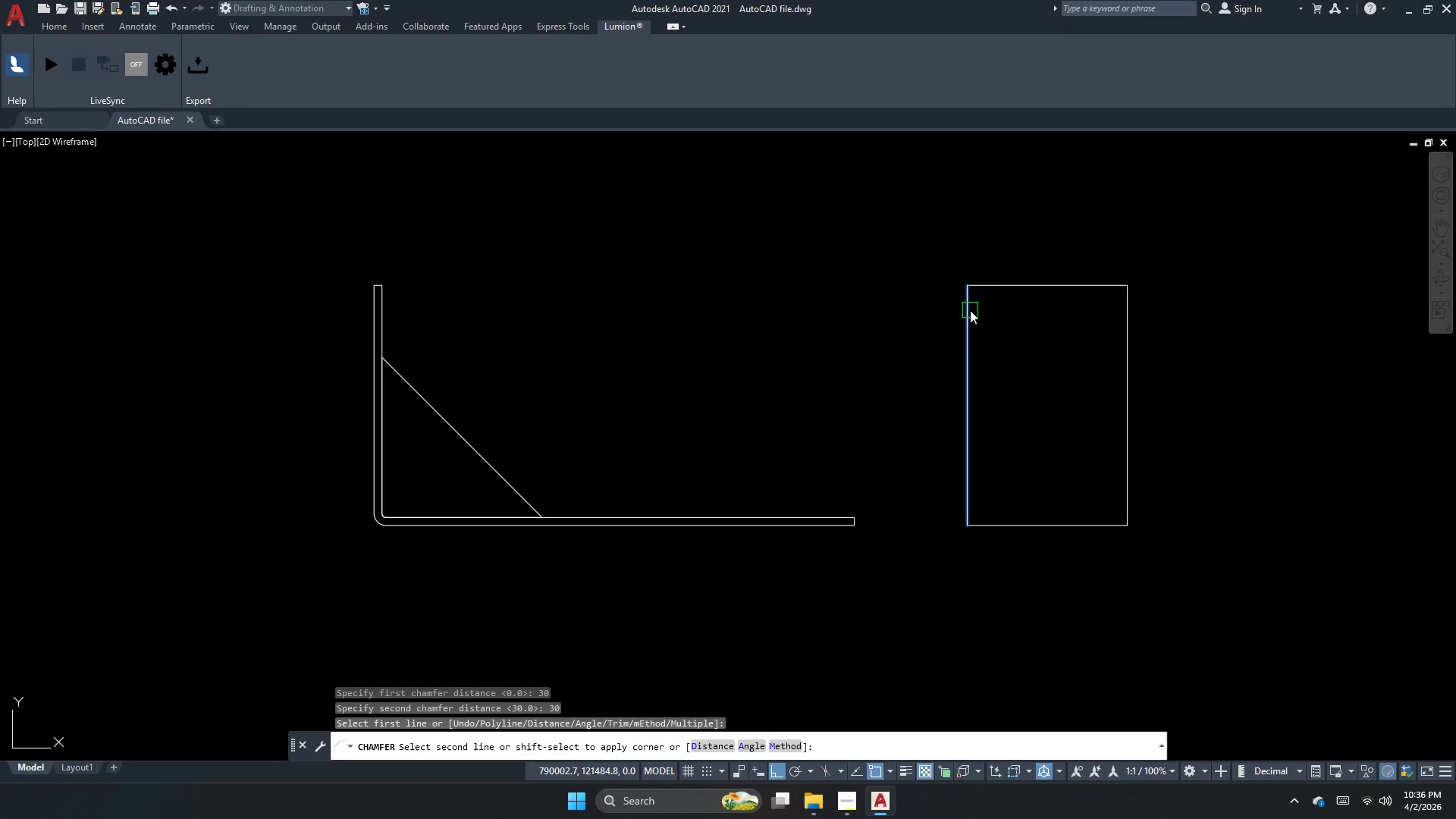 
left_click([1003, 278])
 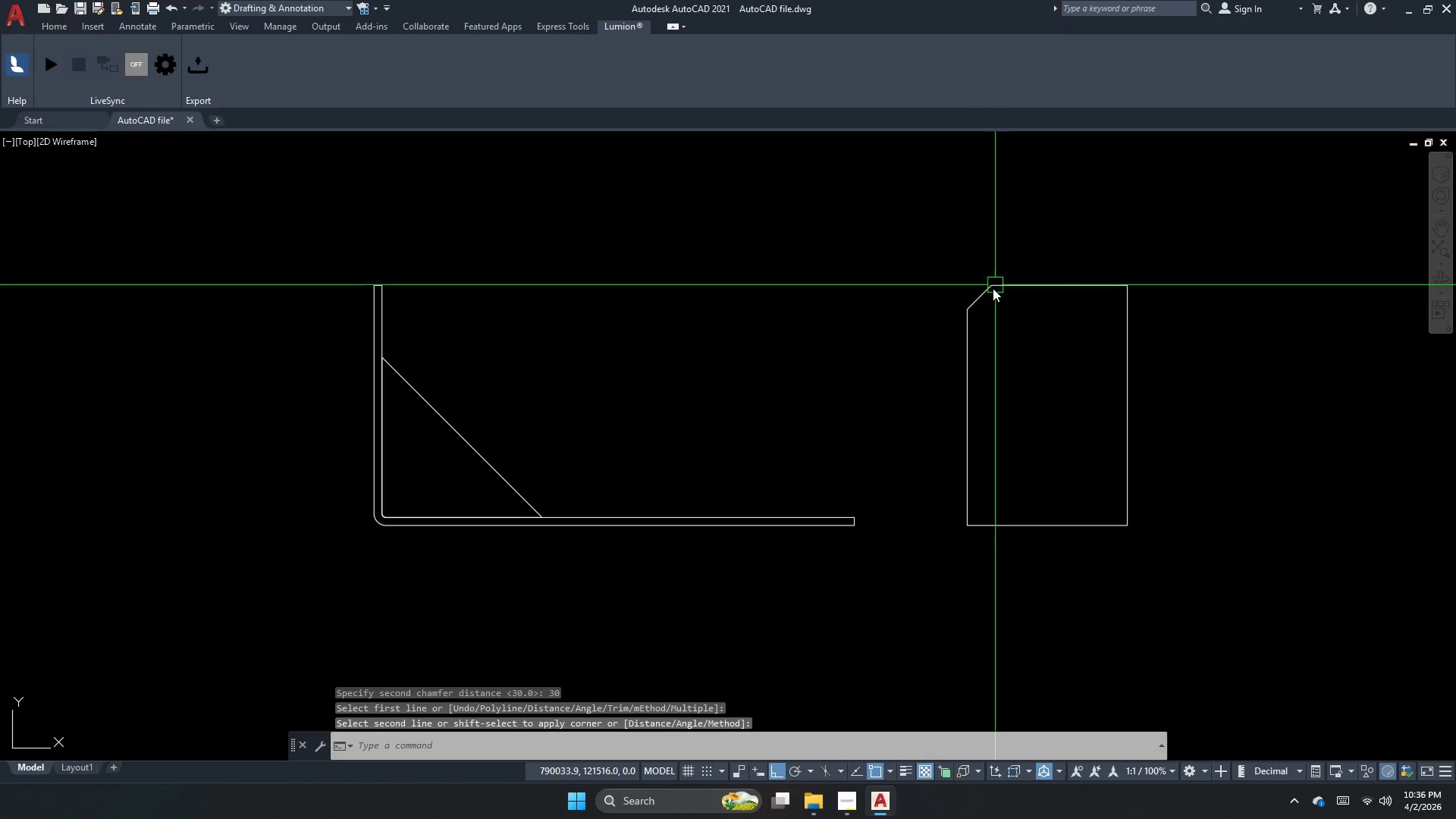 
key(Escape)
 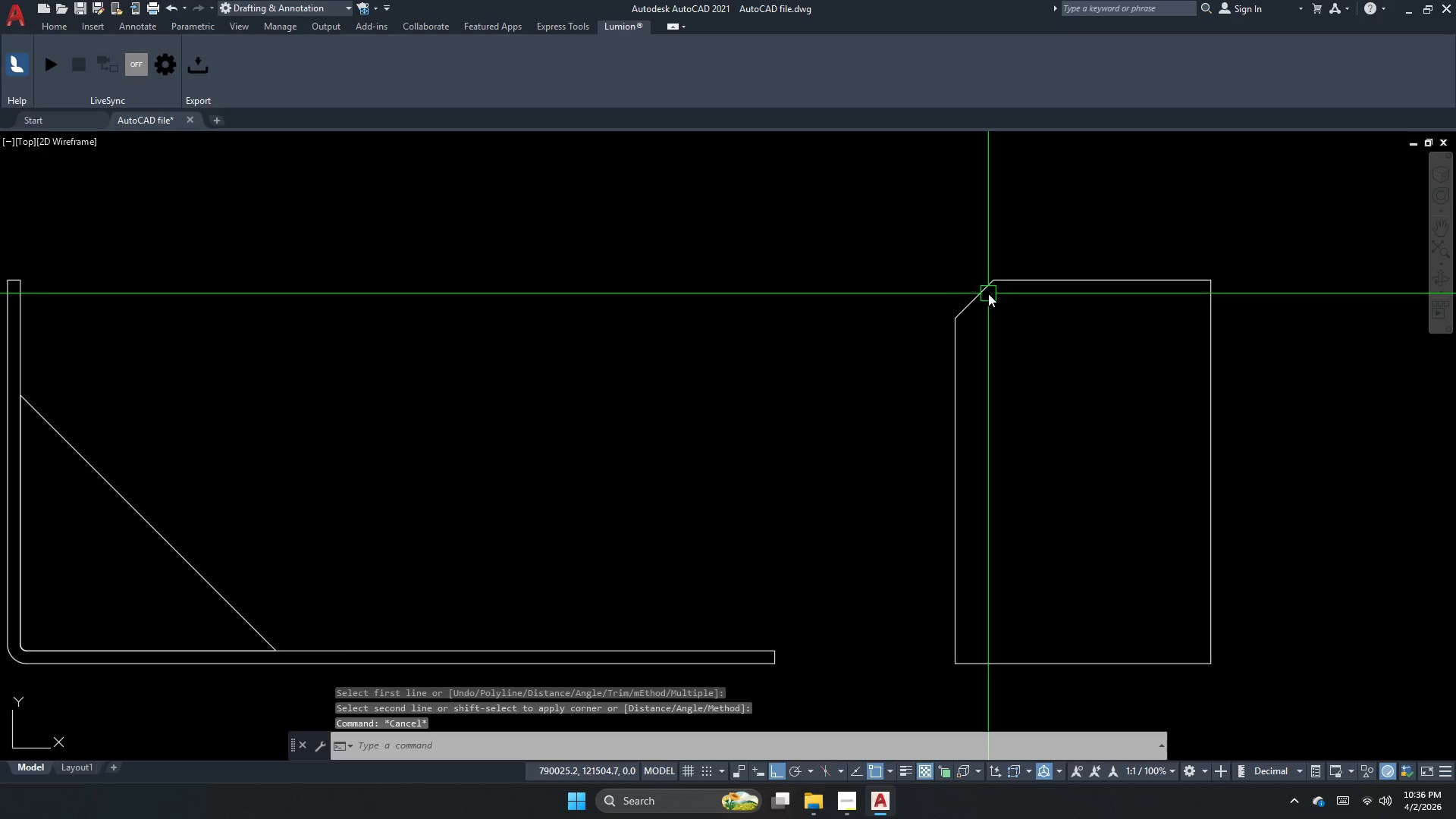 
scroll: coordinate [988, 294], scroll_direction: up, amount: 1.0
 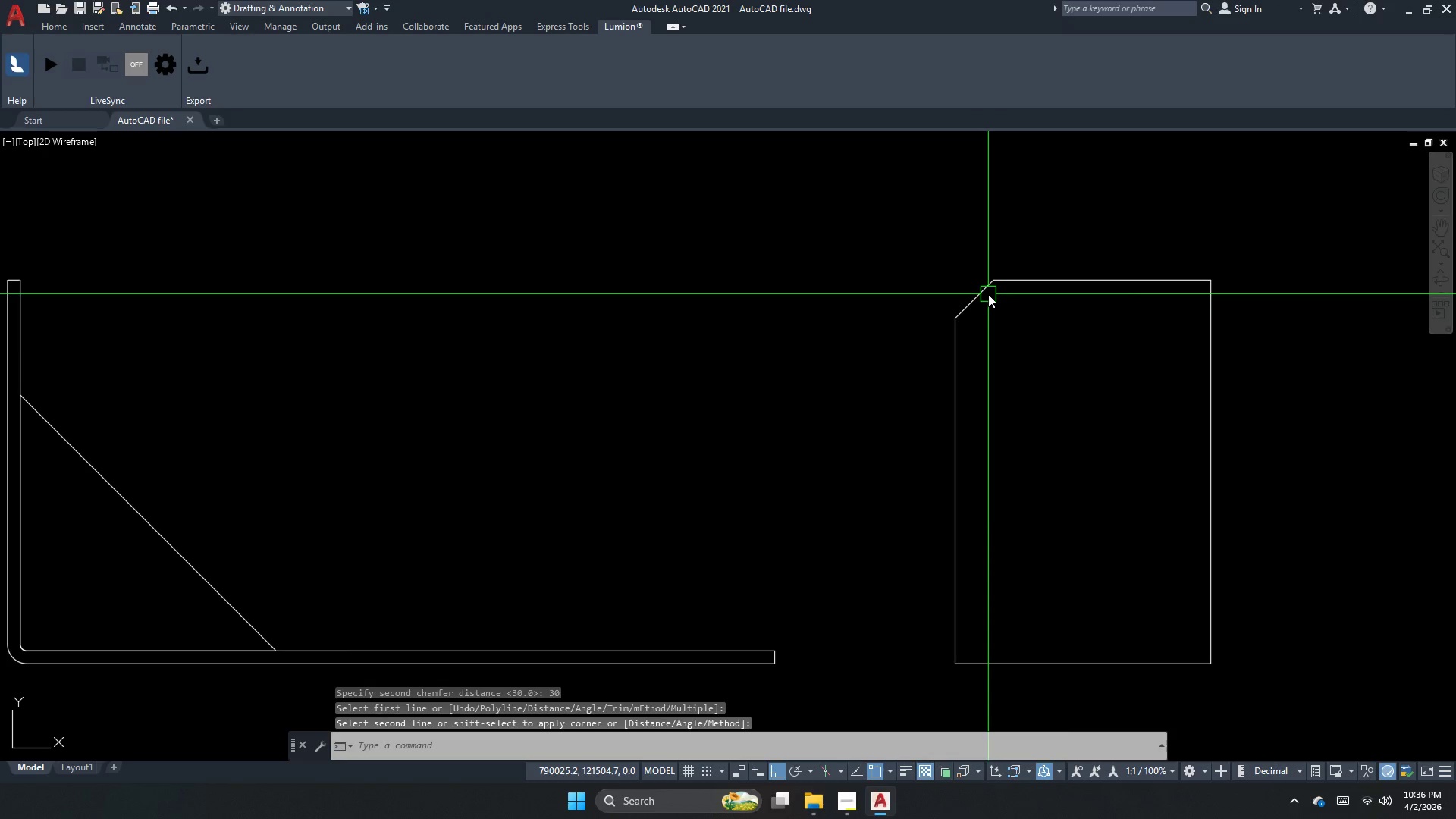 
type(da)
 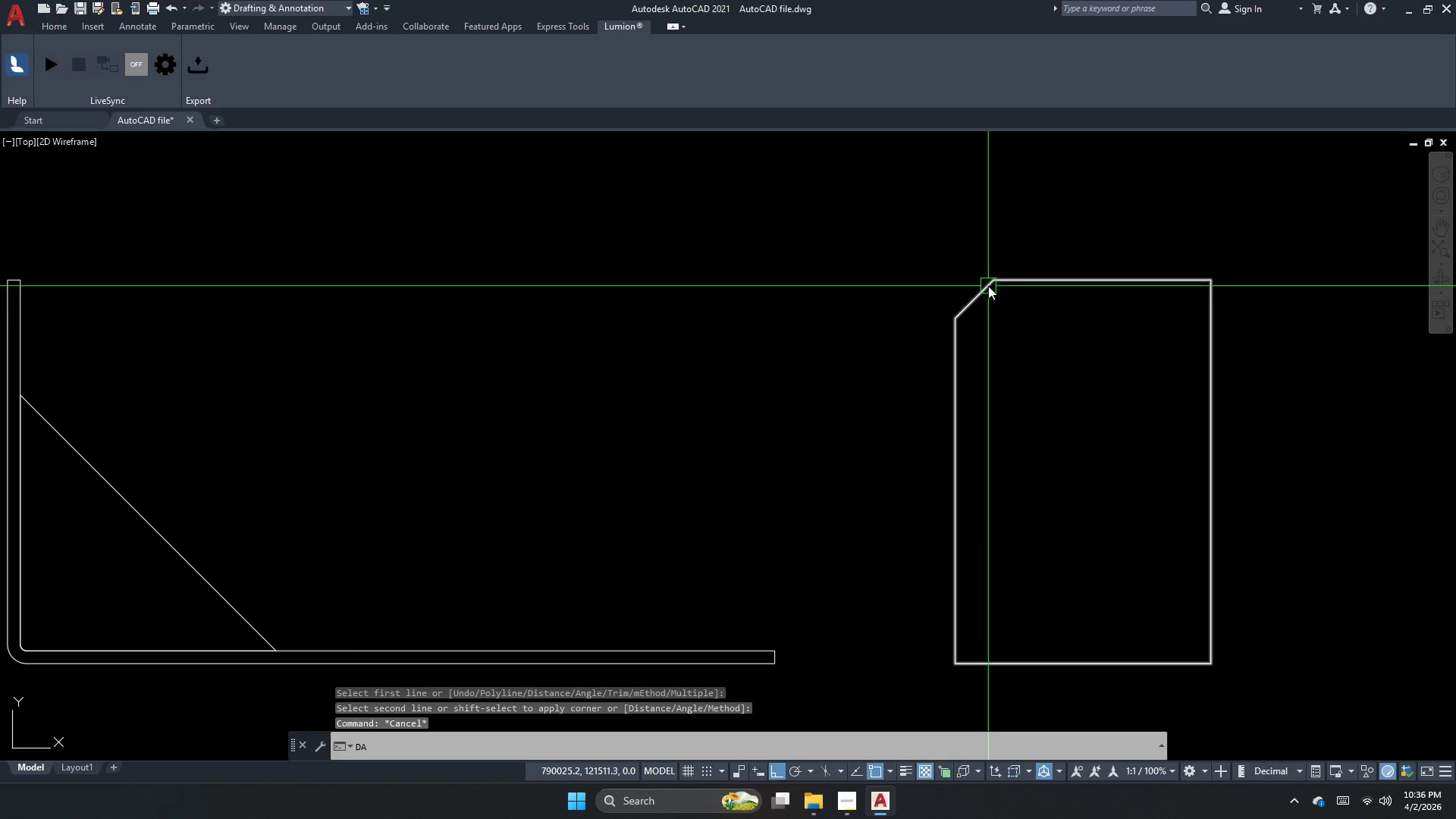 
key(L)
 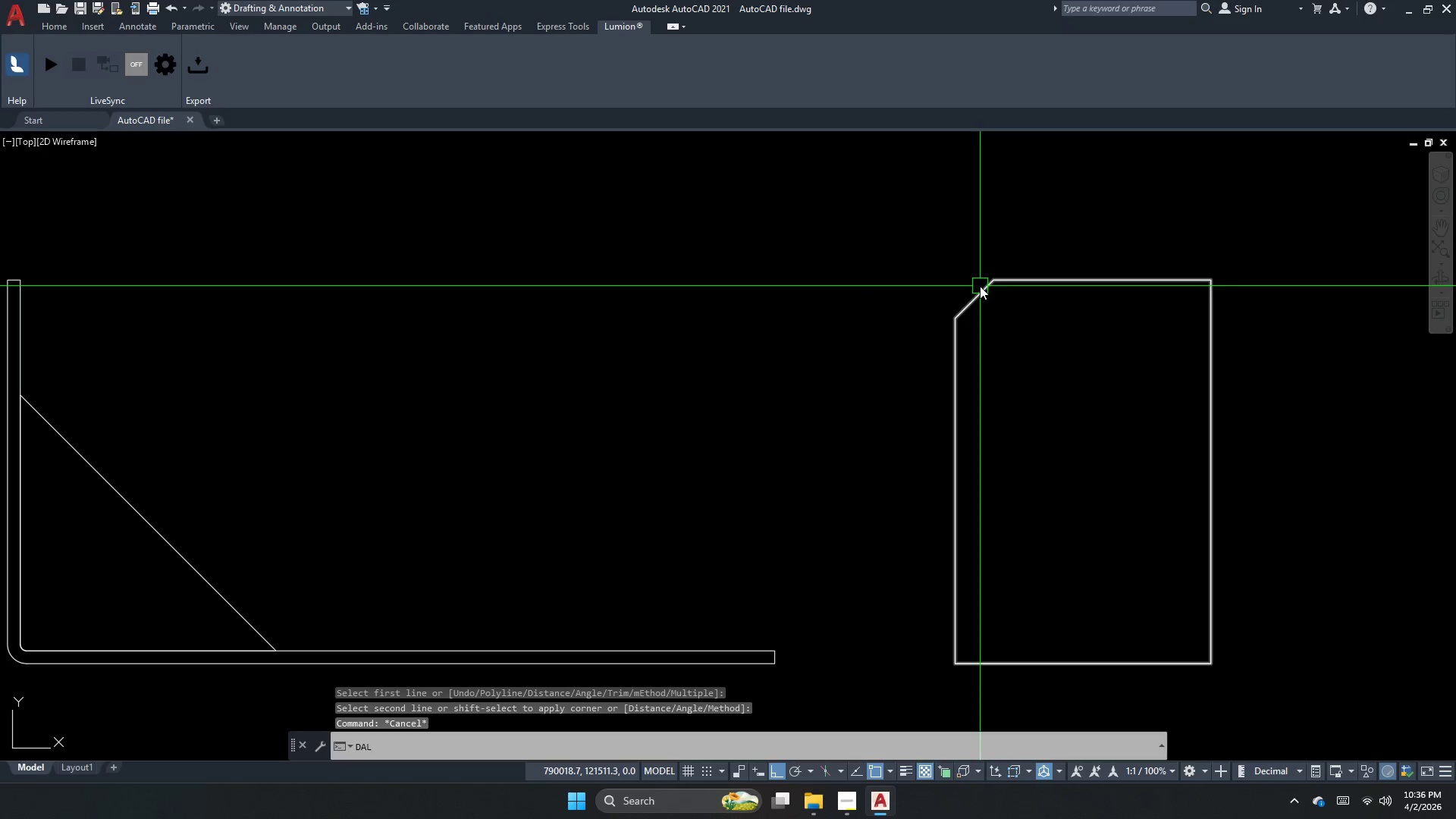 
key(Space)
 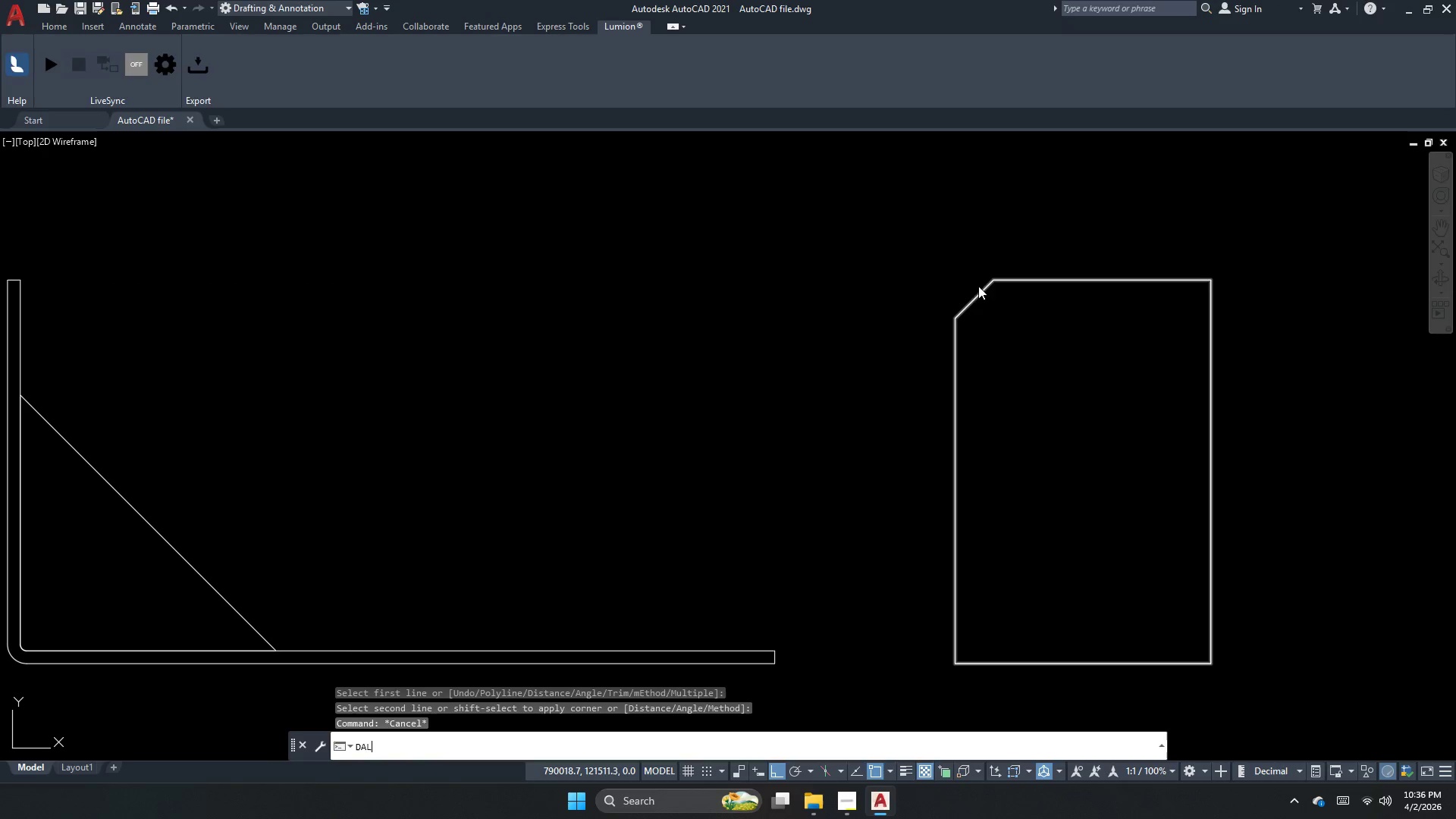 
key(Space)
 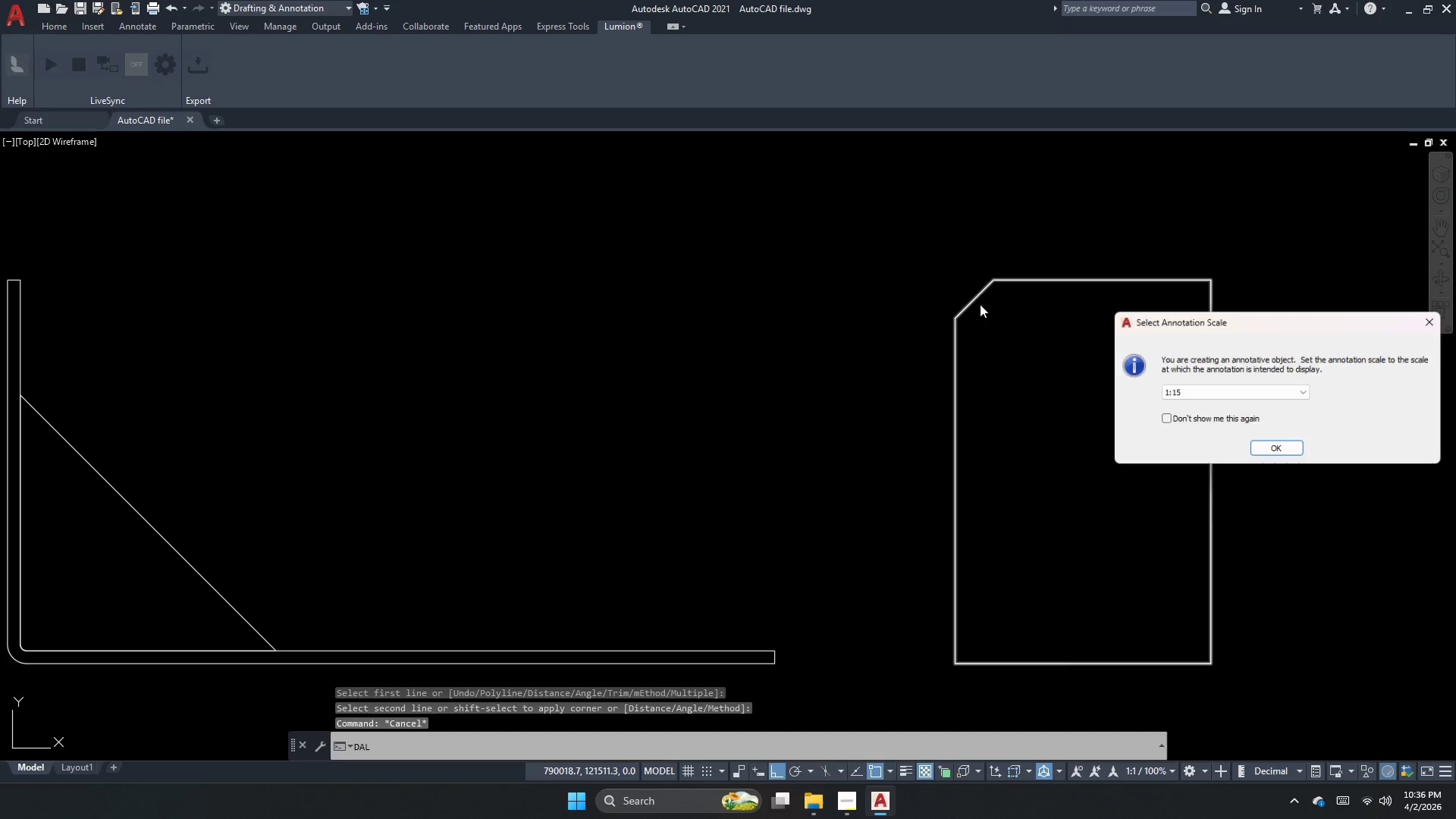 
left_click([978, 304])
 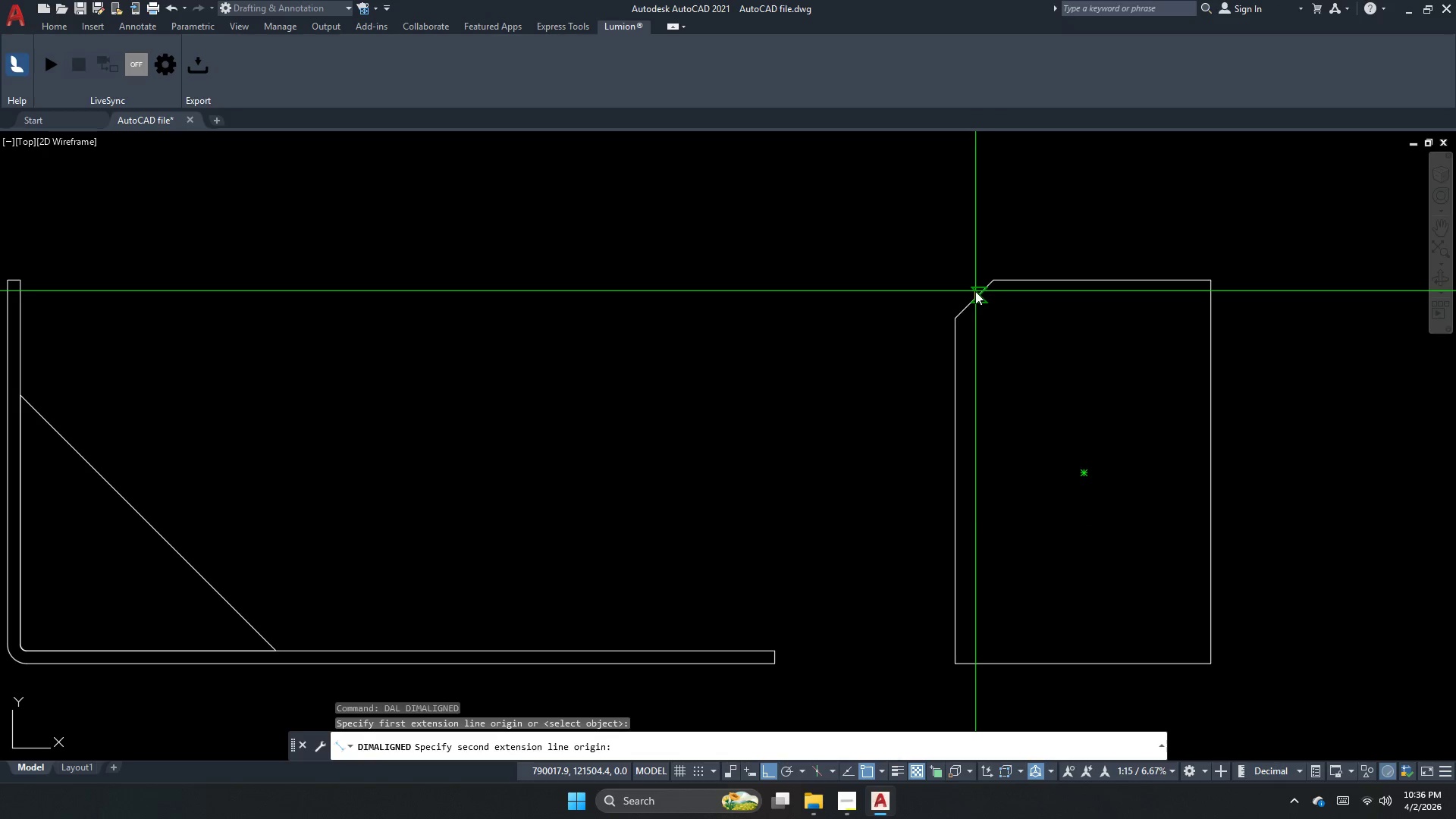 
key(Escape)
key(Escape)
type(dak)
 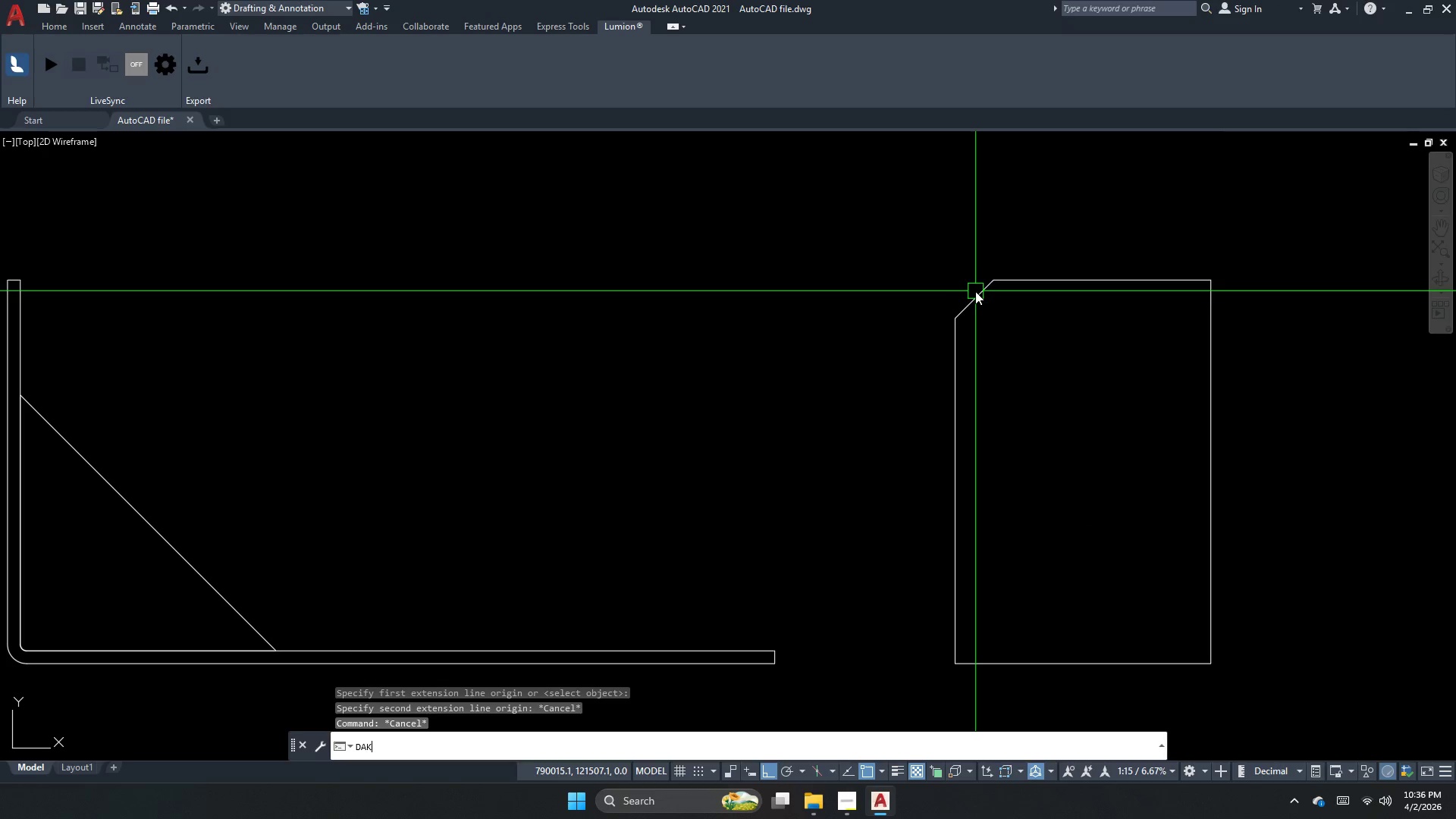 
type(  )
key(Escape)
type(dal  )
 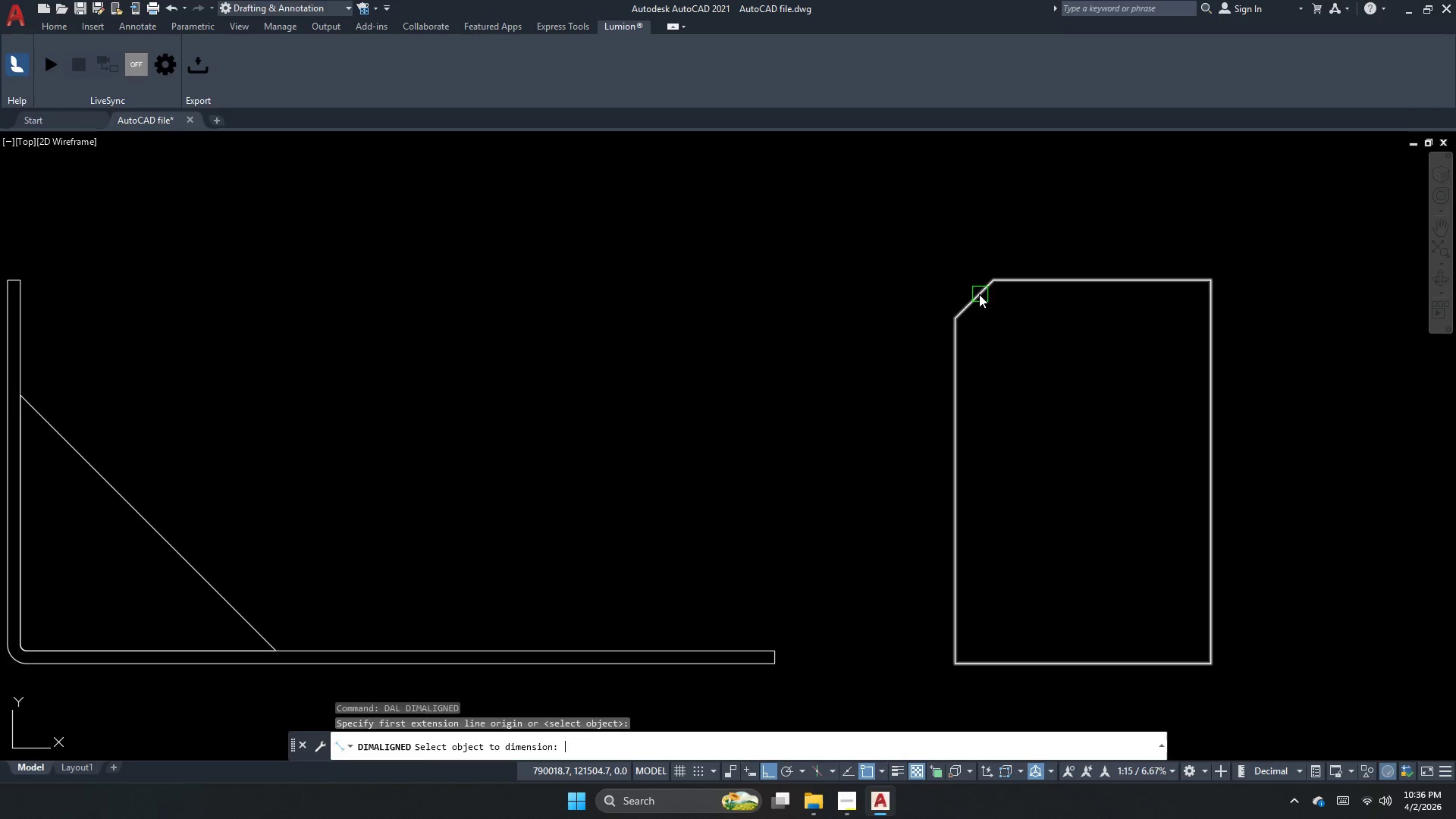 
left_click_drag(start_coordinate=[979, 294], to_coordinate=[940, 286])
 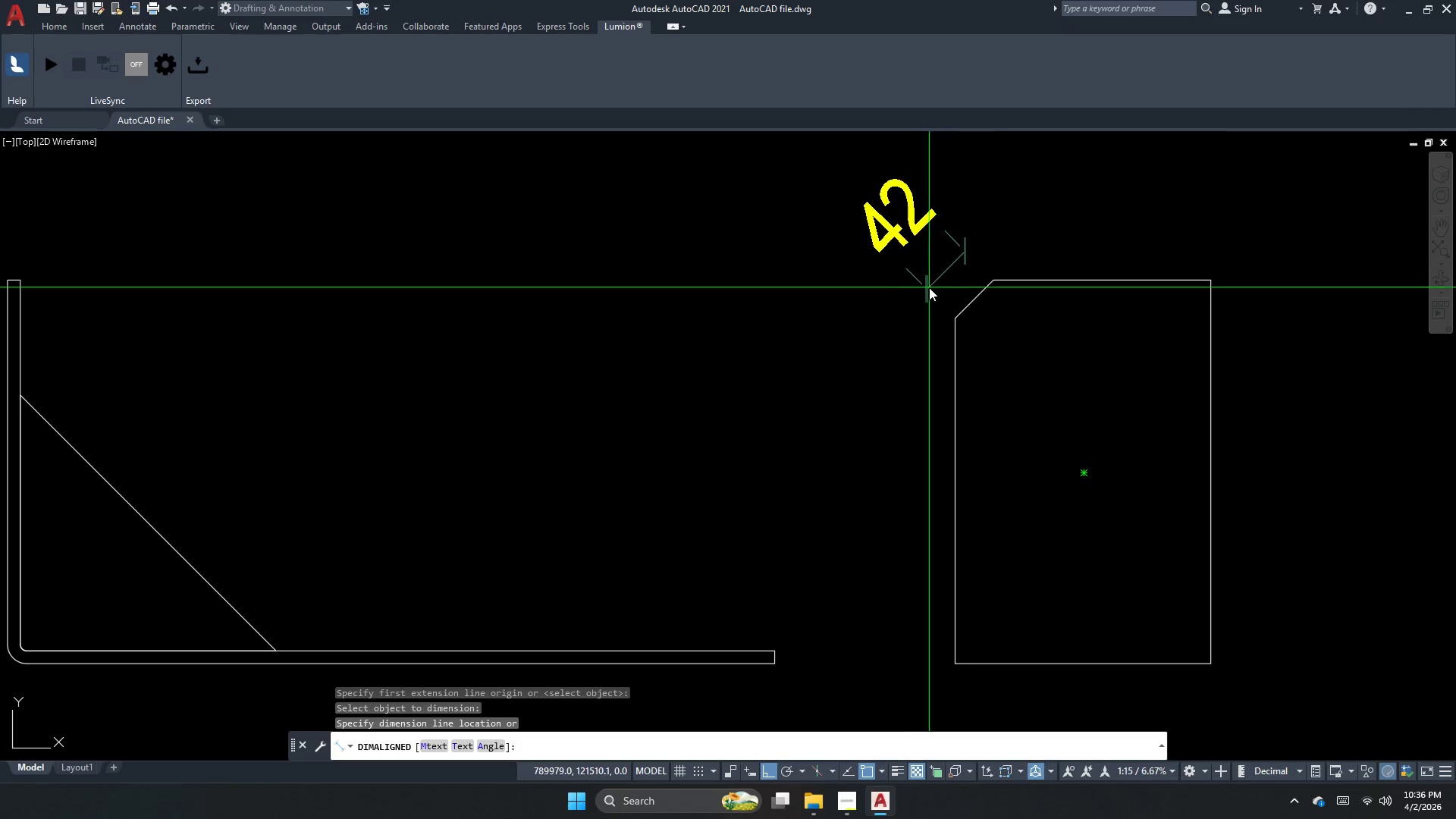 
double_click([935, 297])
 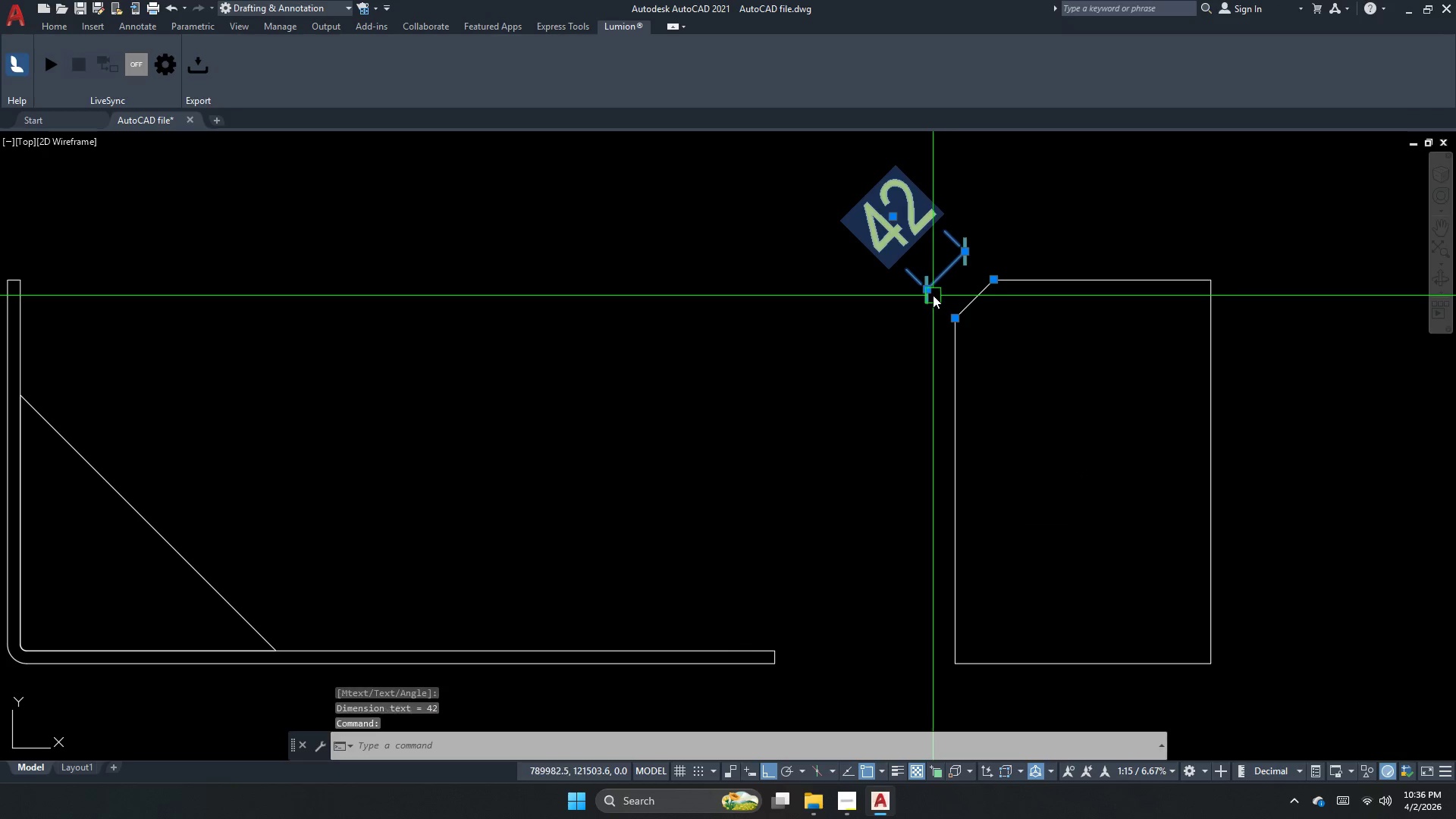 
key(E)
 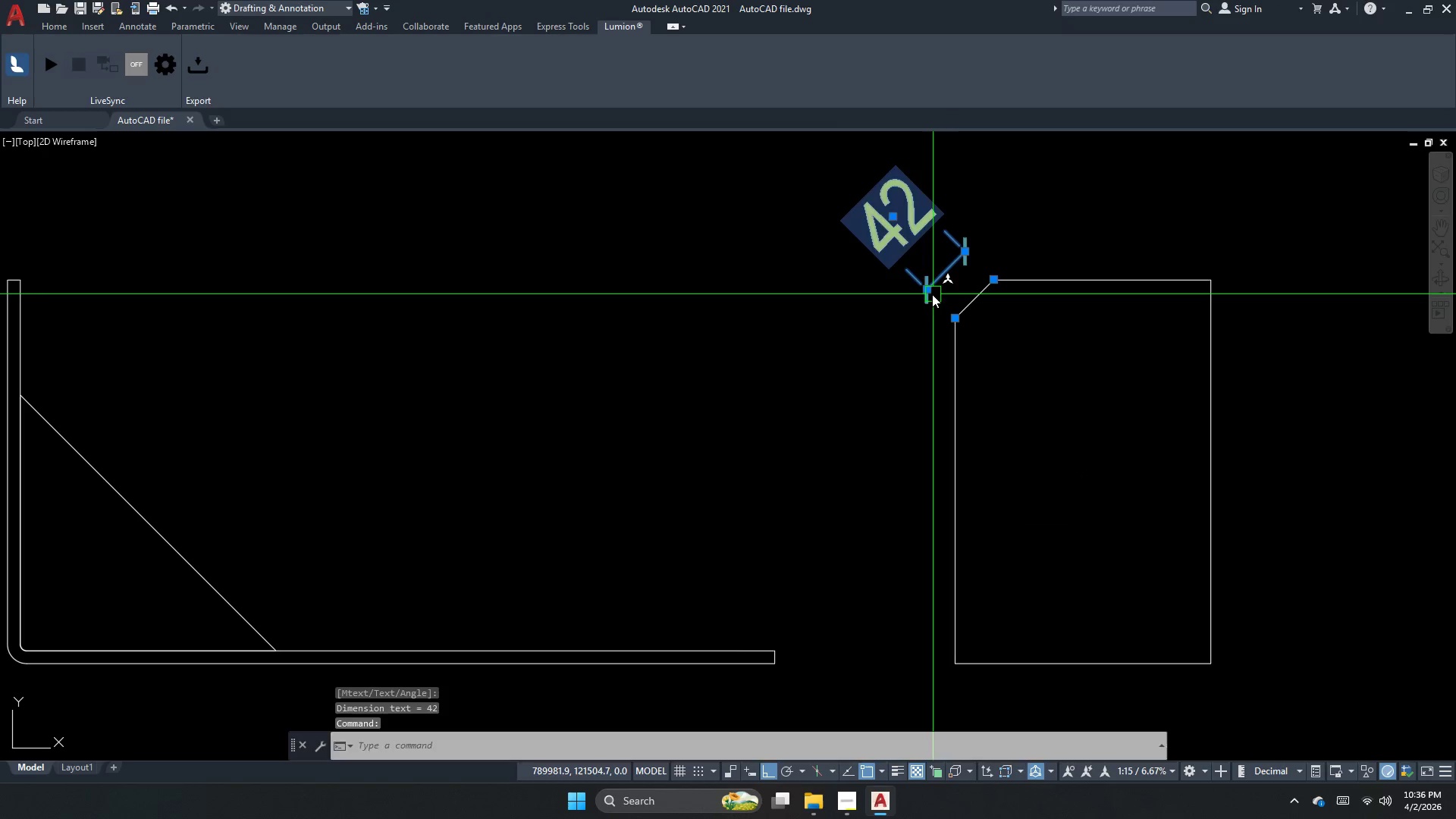 
key(Space)
 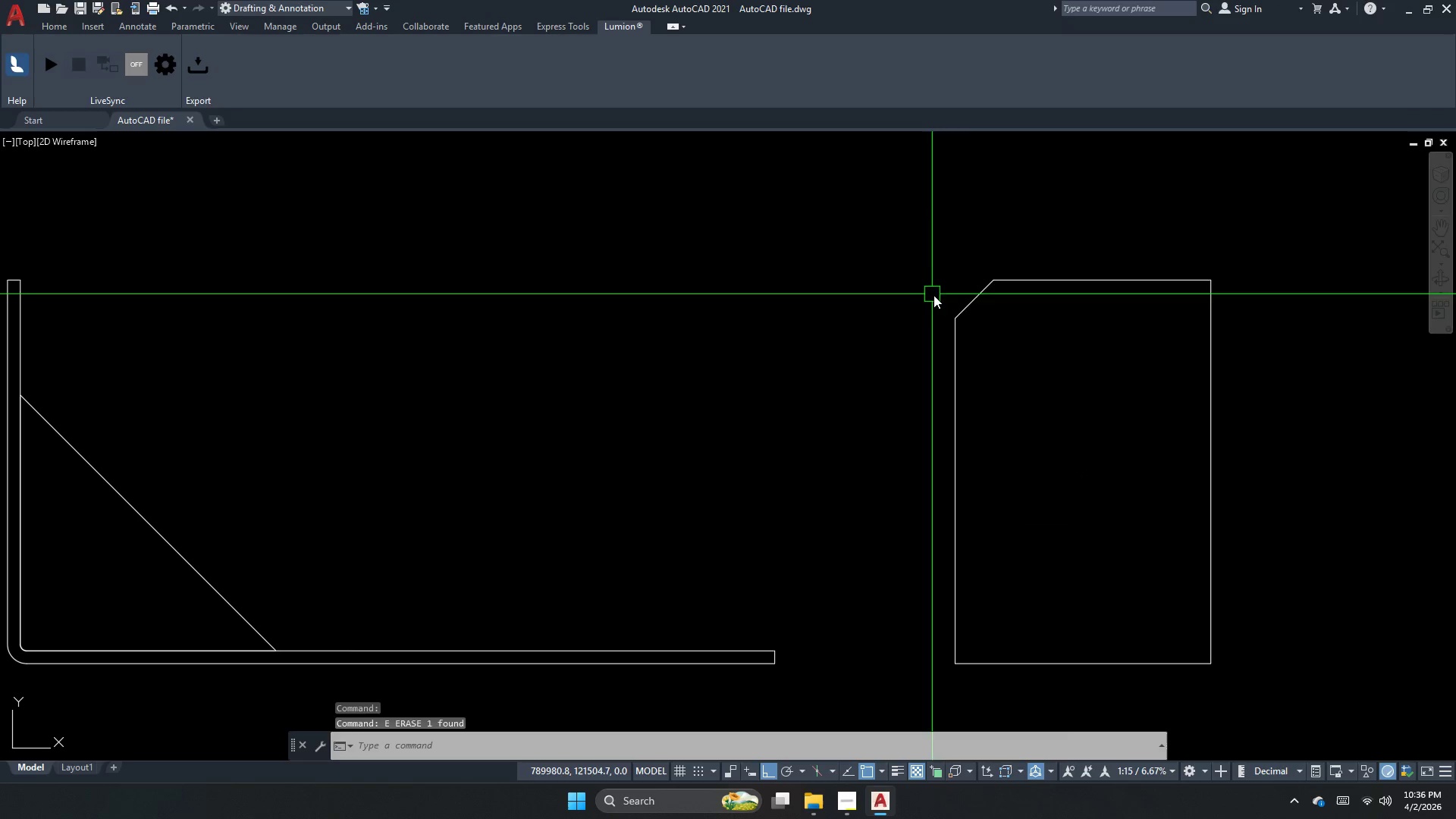 
key(Escape)
 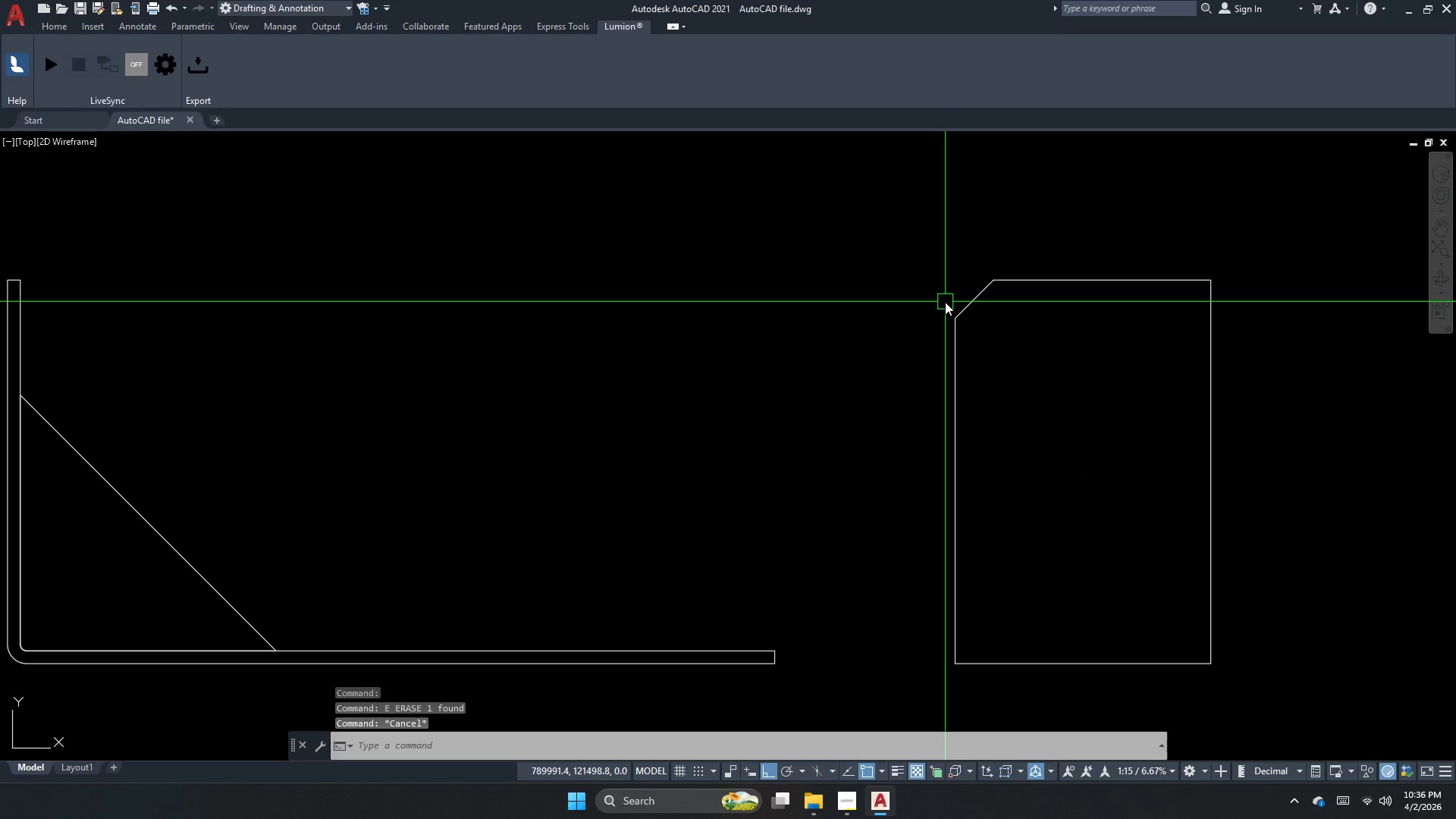 
key(Control+Z)
 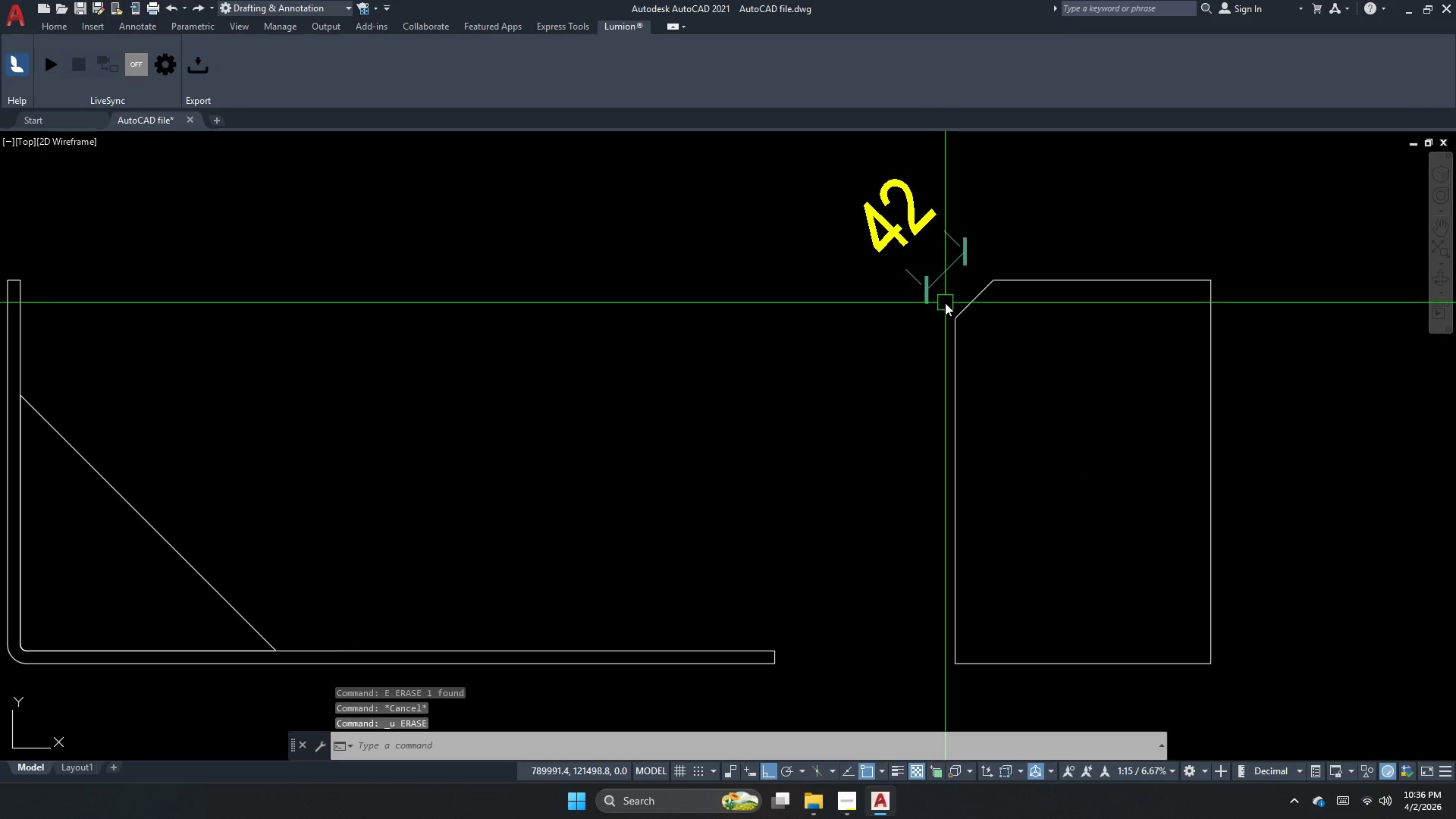 
key(Control+Z)
 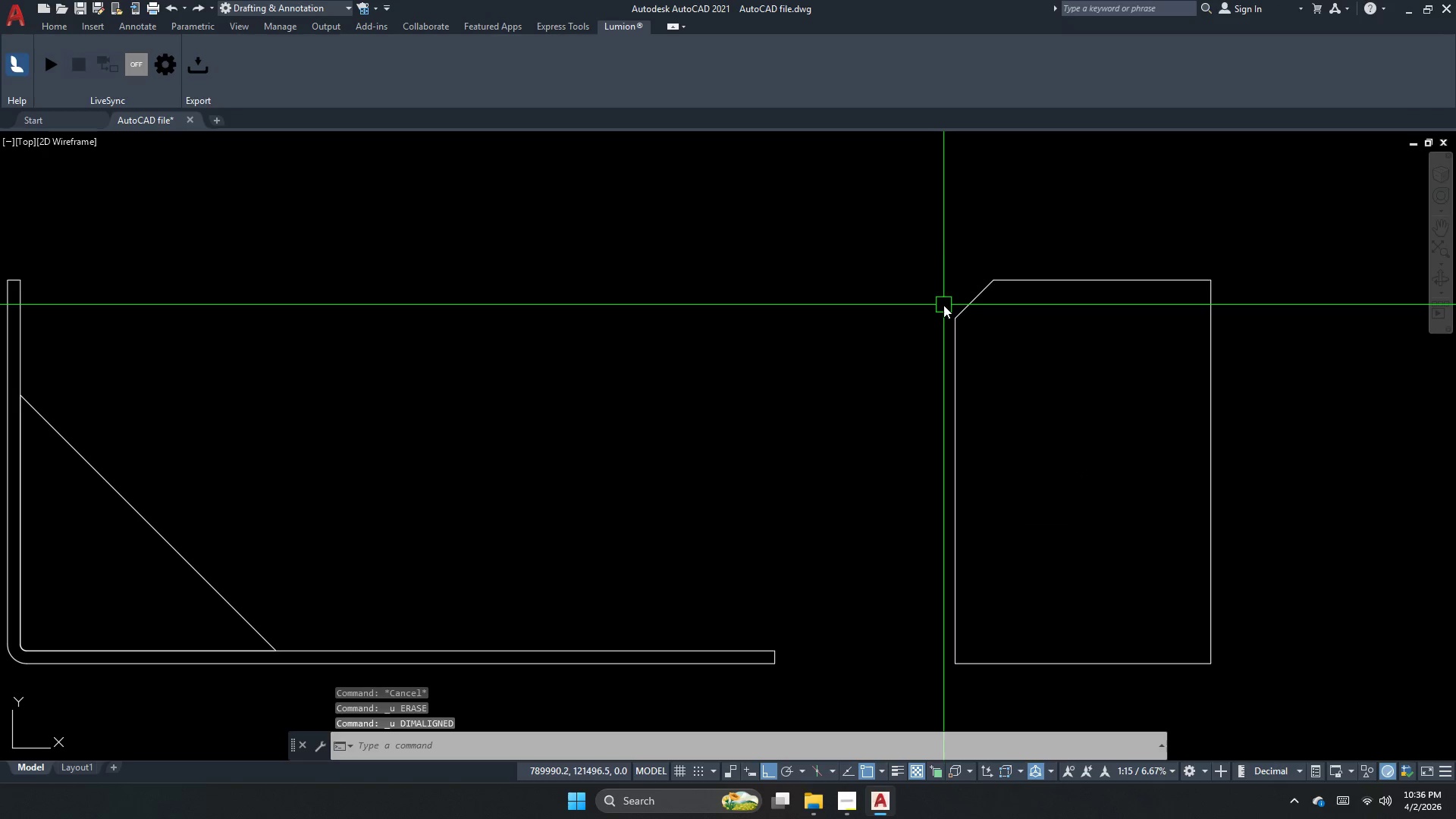 
key(Control+Z)
 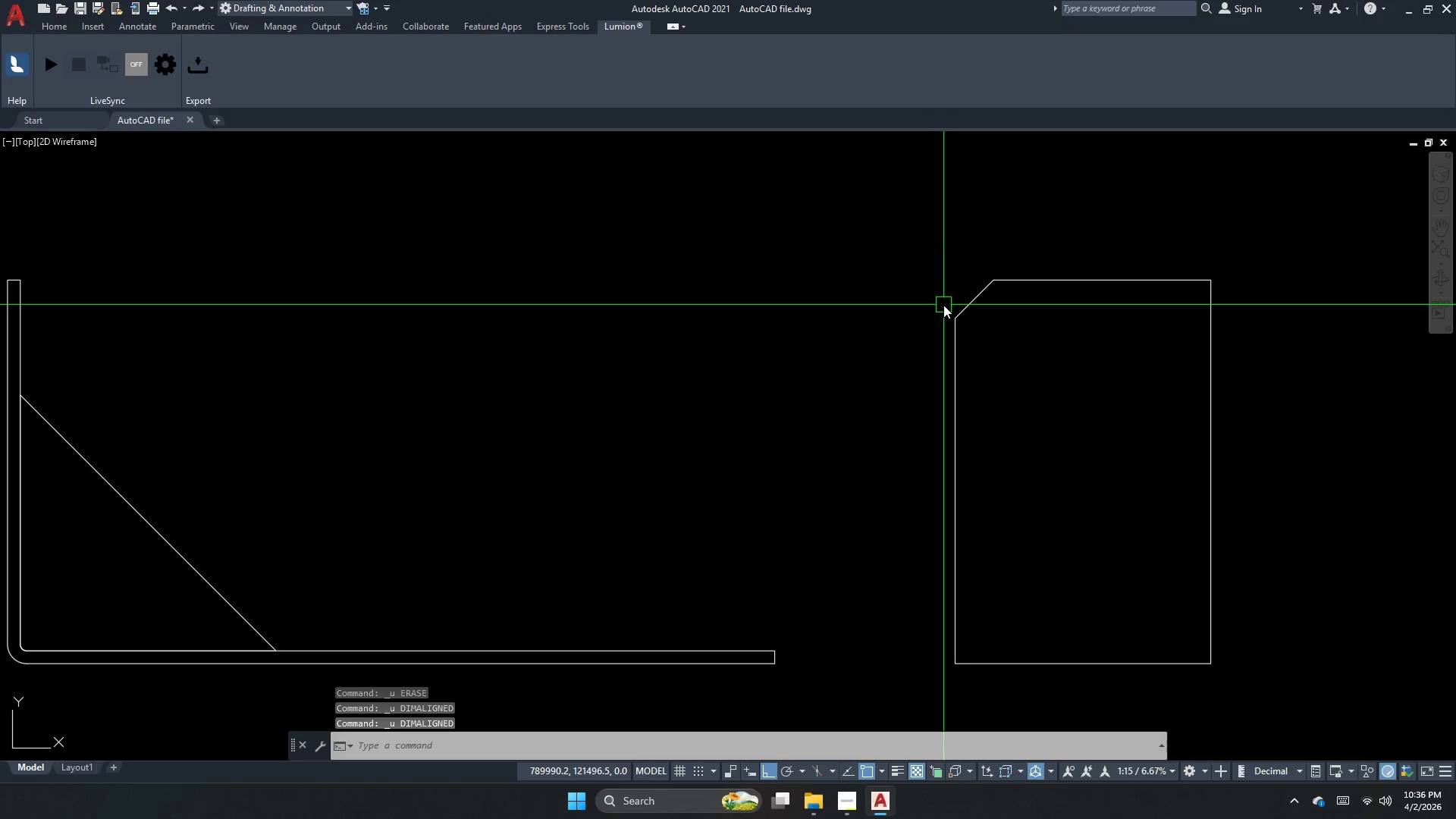 
key(Control+Z)
 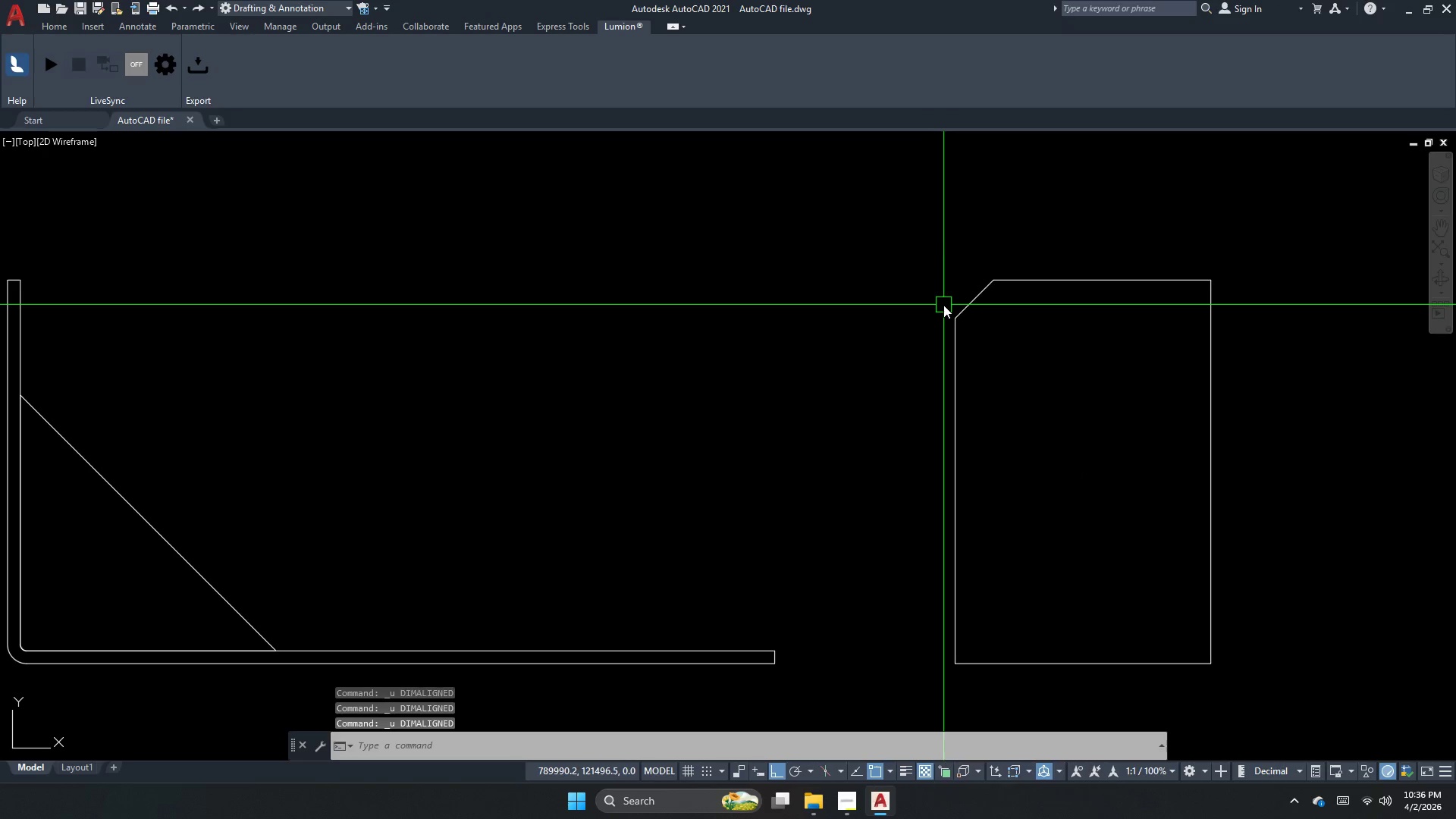 
key(Control+Z)
 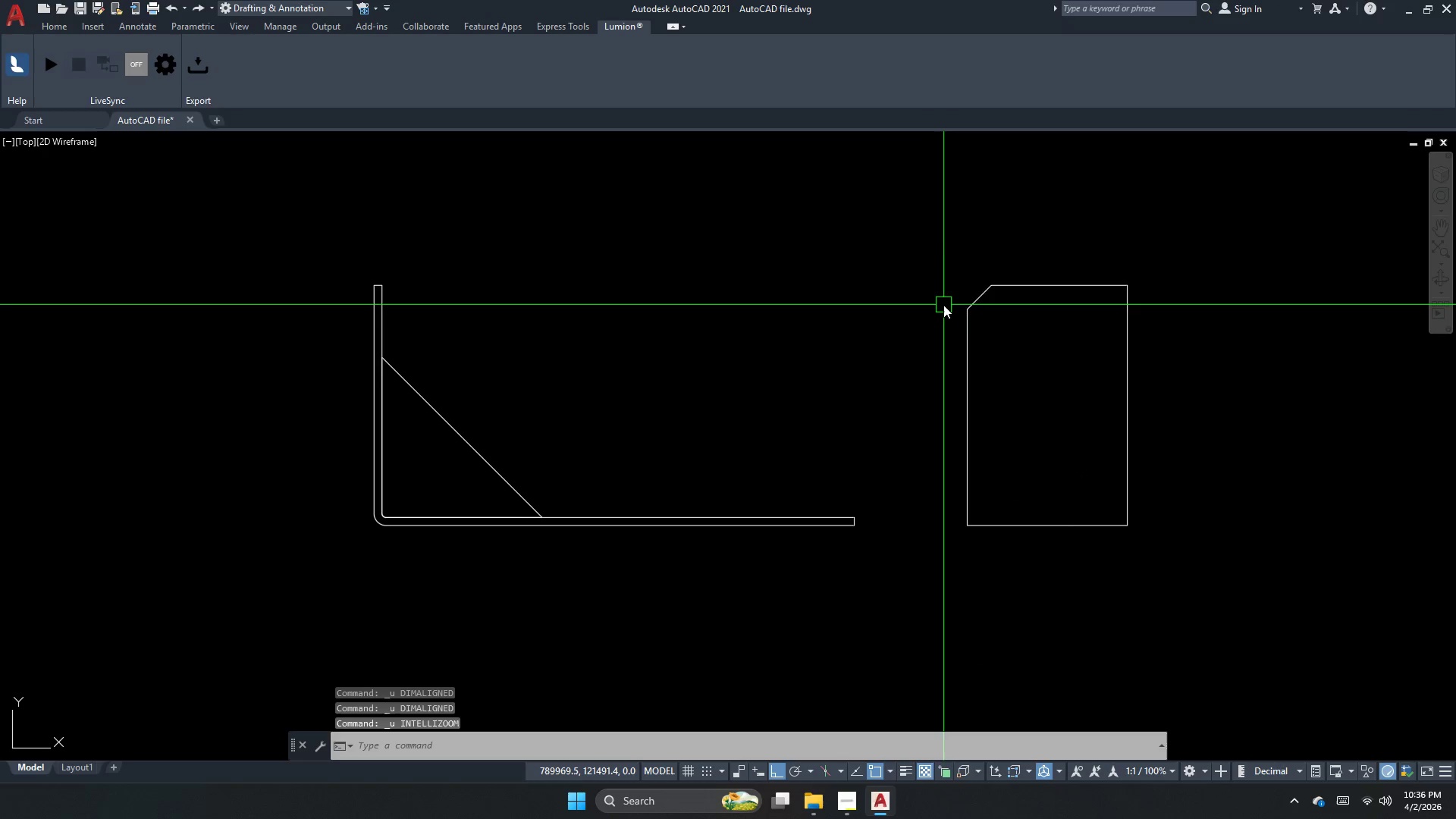 
key(Control+Z)
 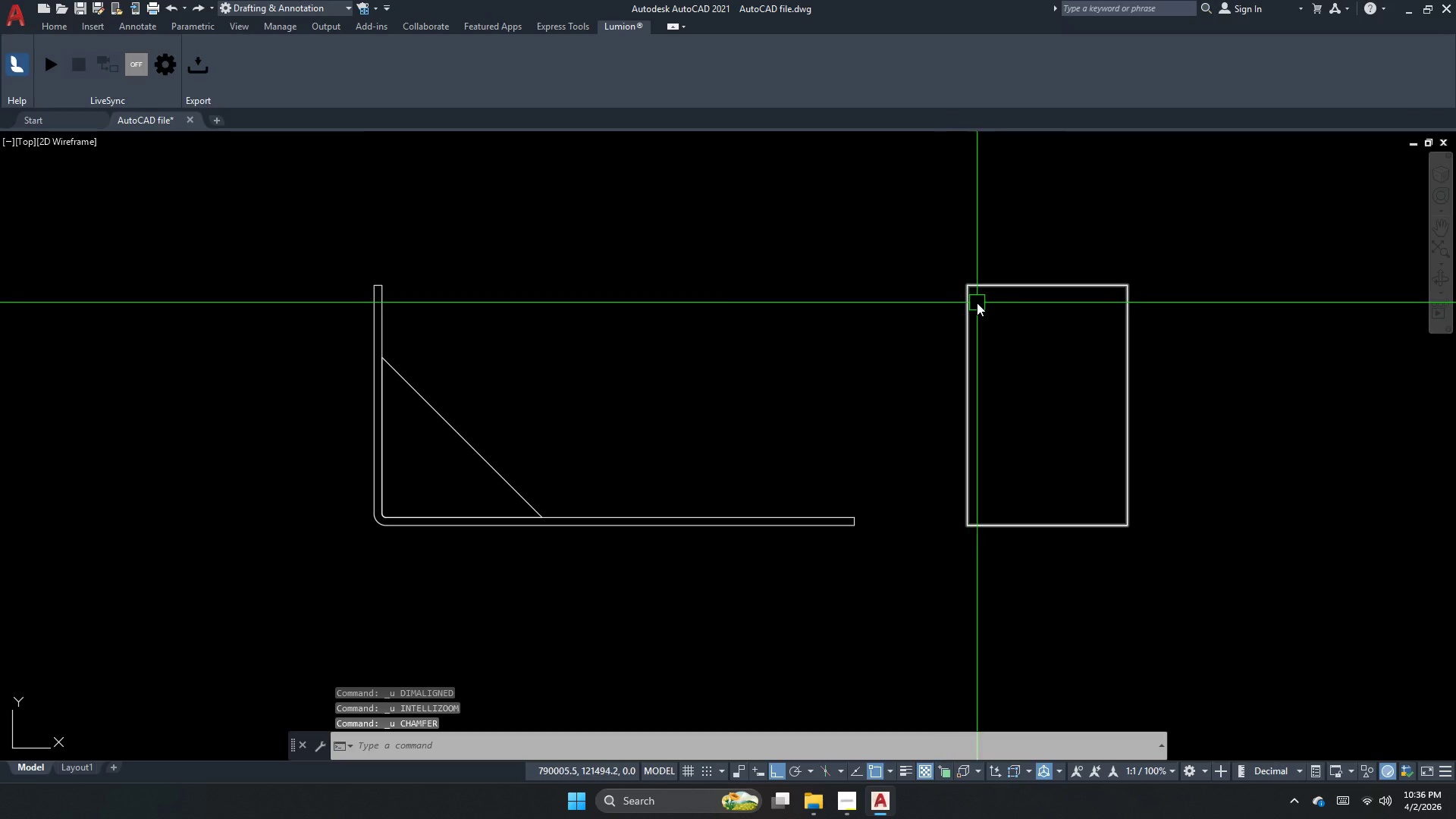 
left_click([977, 303])
 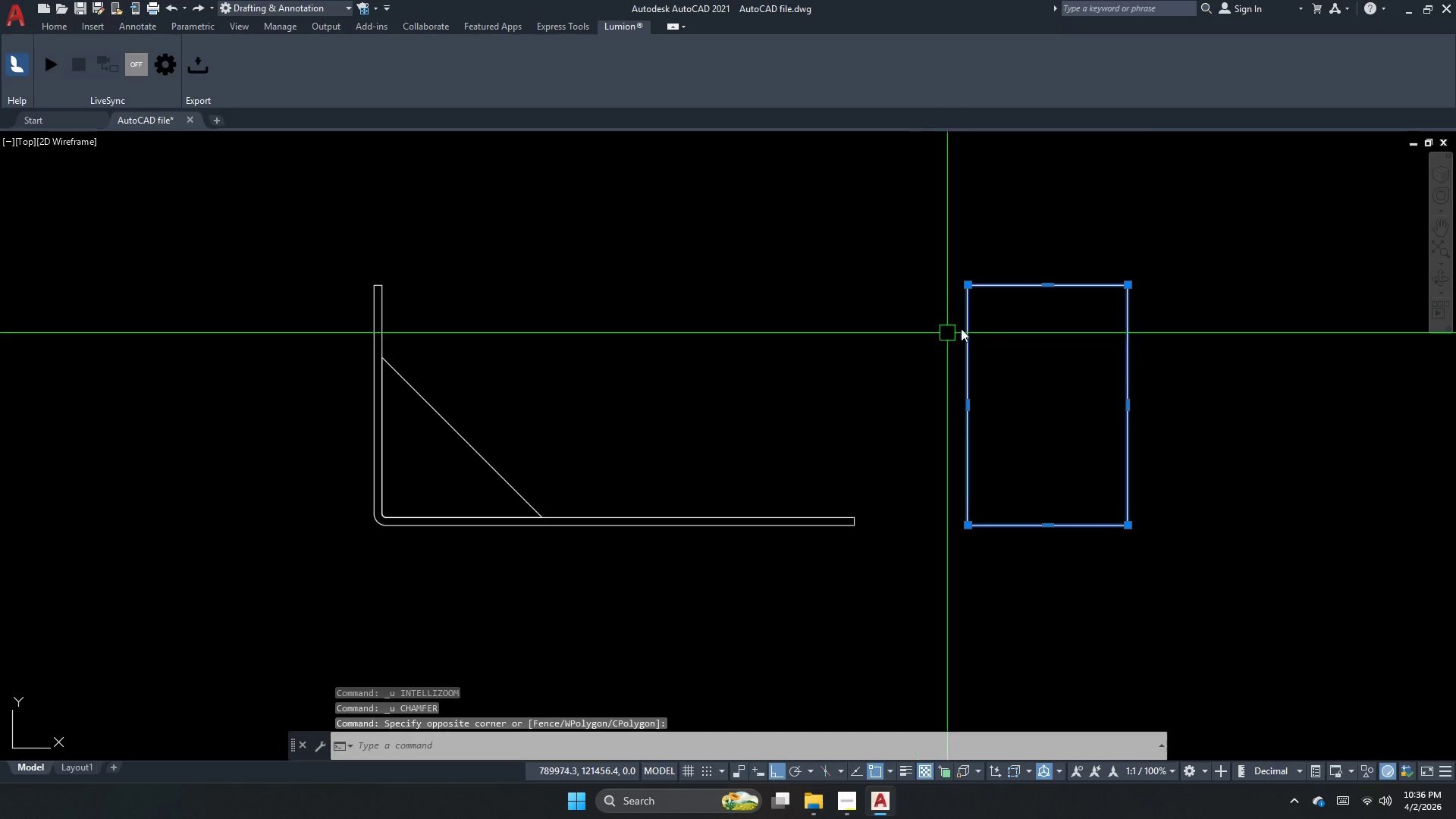 
key(Escape)
key(Escape)
type(rec )
 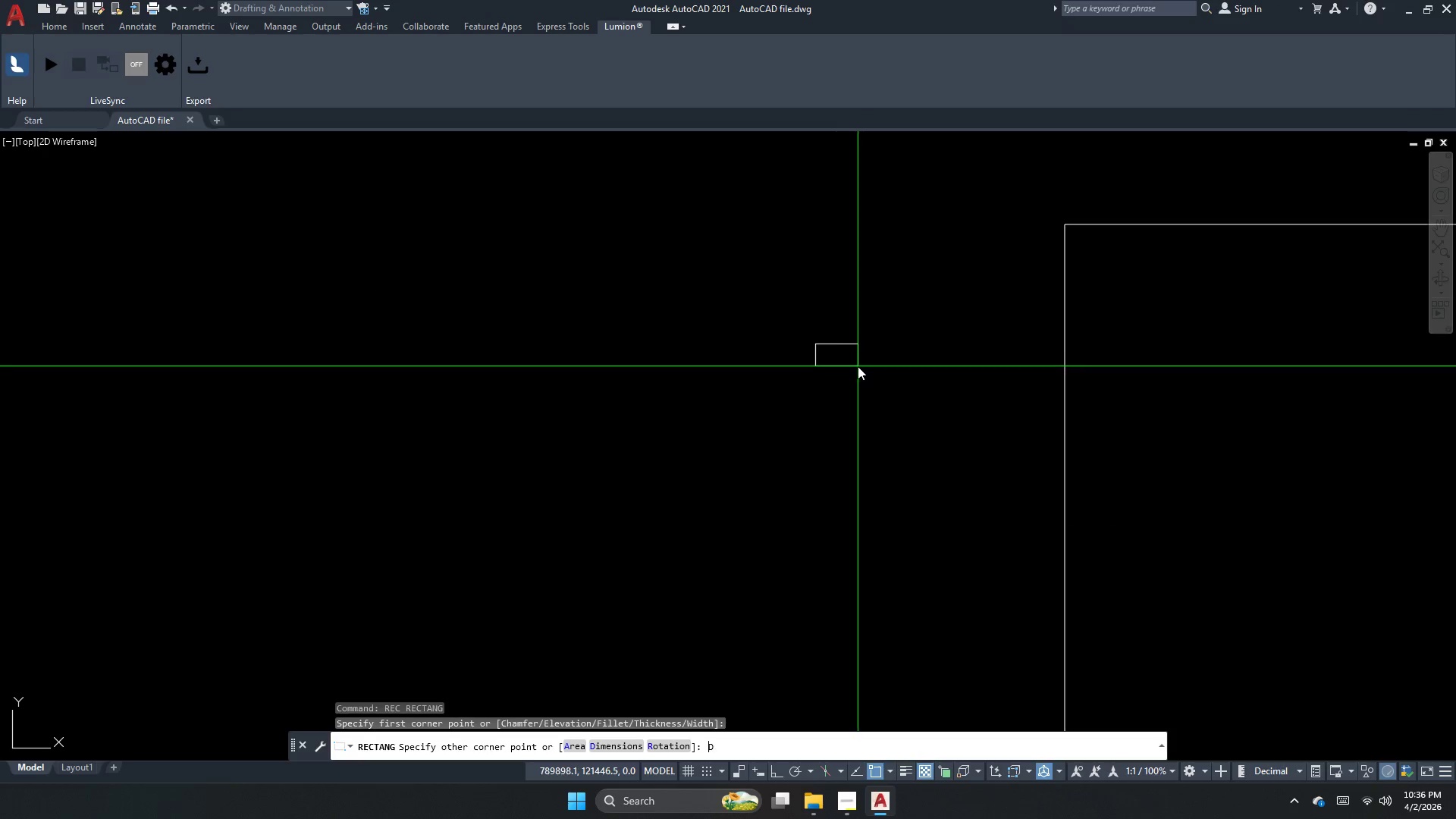 
left_click_drag(start_coordinate=[930, 249], to_coordinate=[930, 268])
 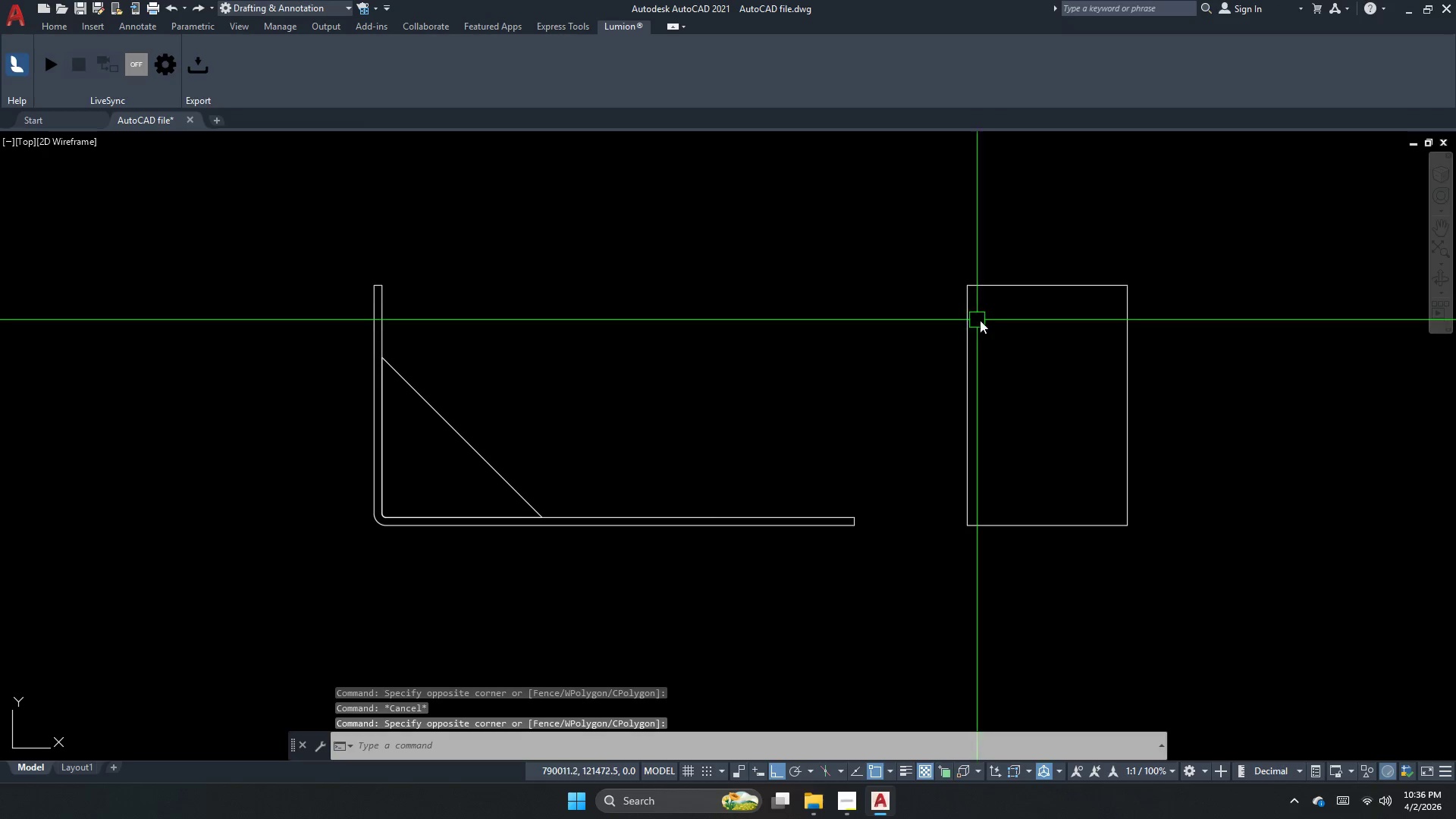 
left_click_drag(start_coordinate=[990, 349], to_coordinate=[979, 345])
 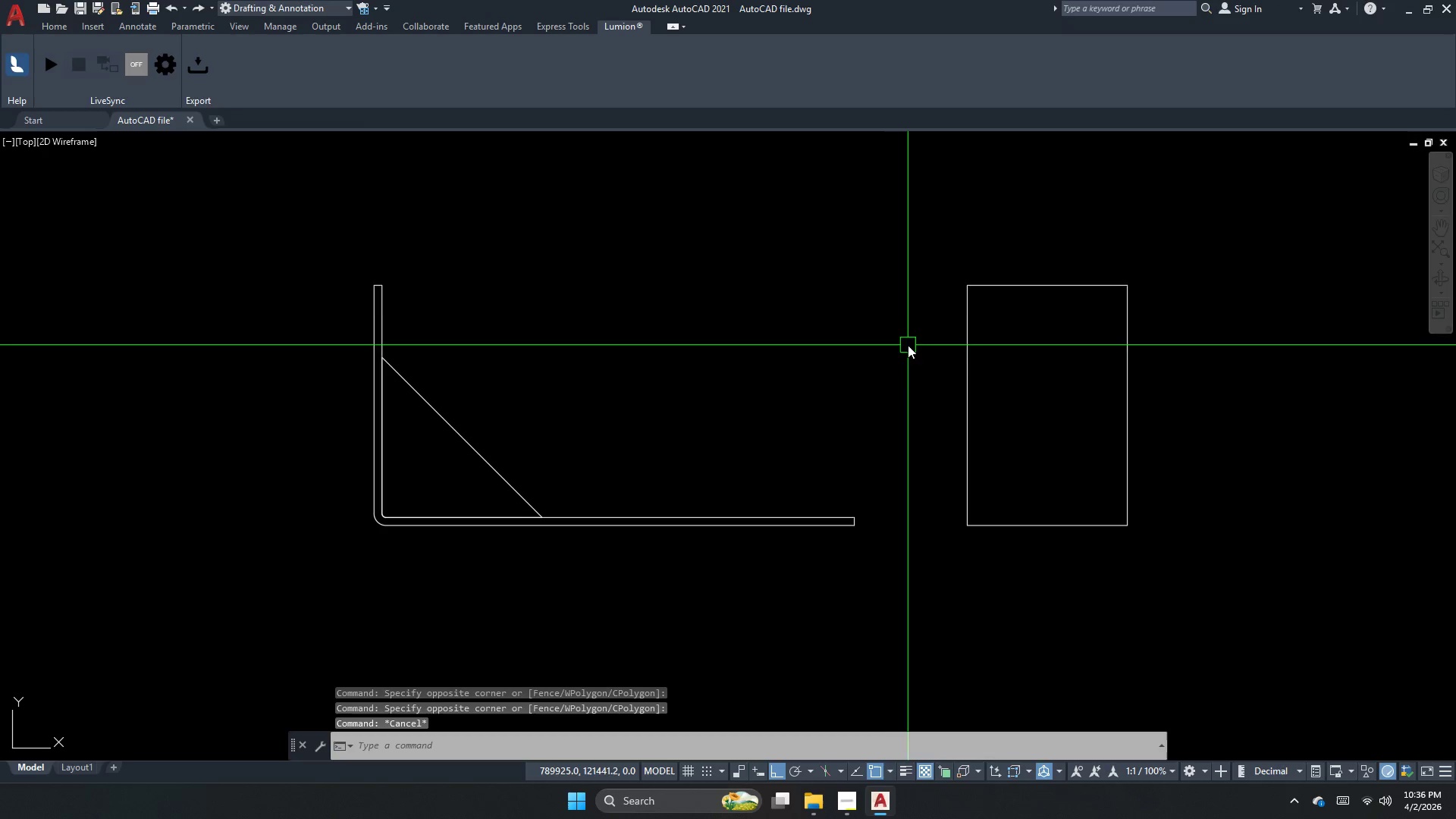 
scroll: coordinate [904, 325], scroll_direction: up, amount: 2.0
 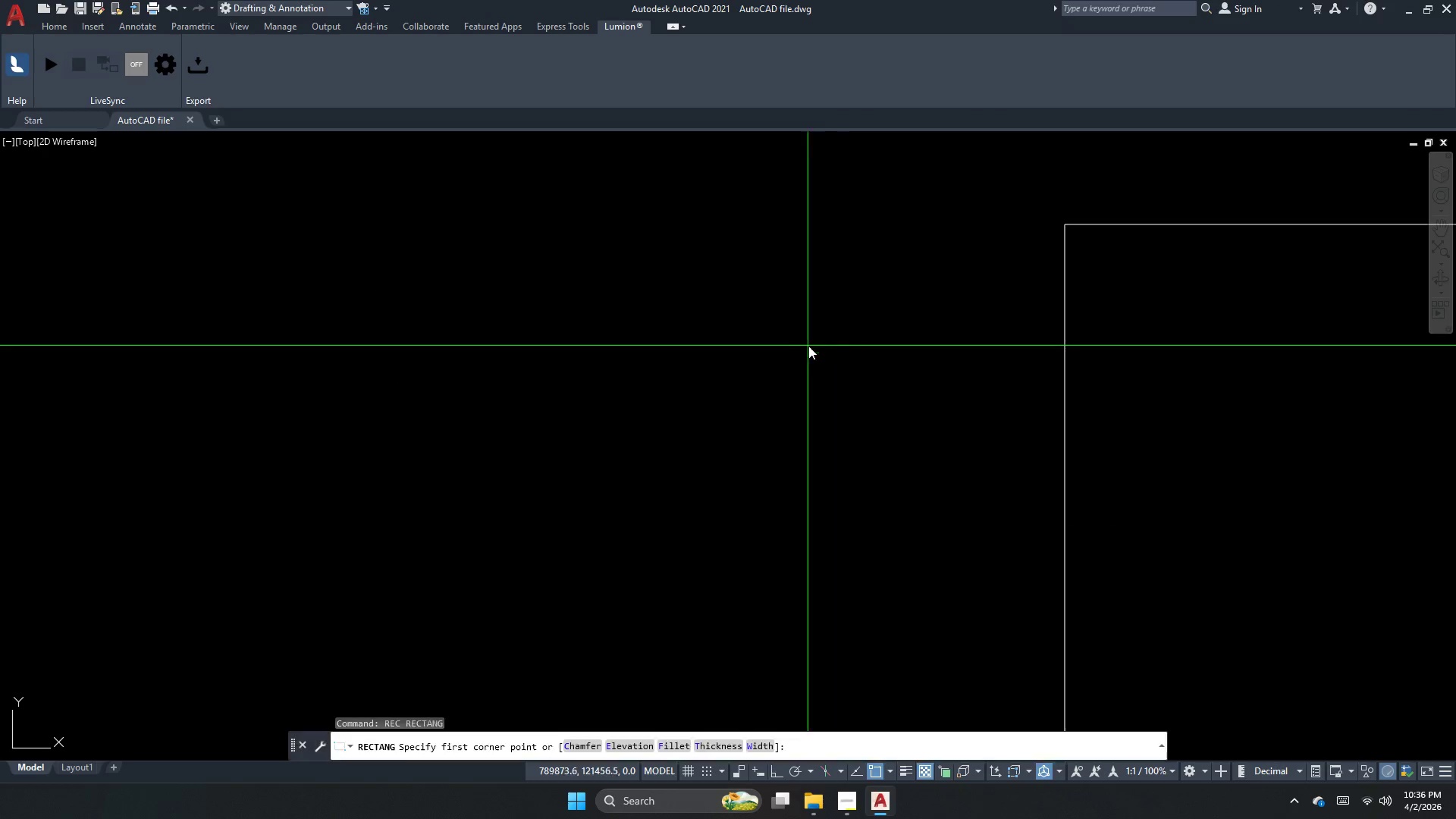 
left_click_drag(start_coordinate=[815, 344], to_coordinate=[858, 366])
 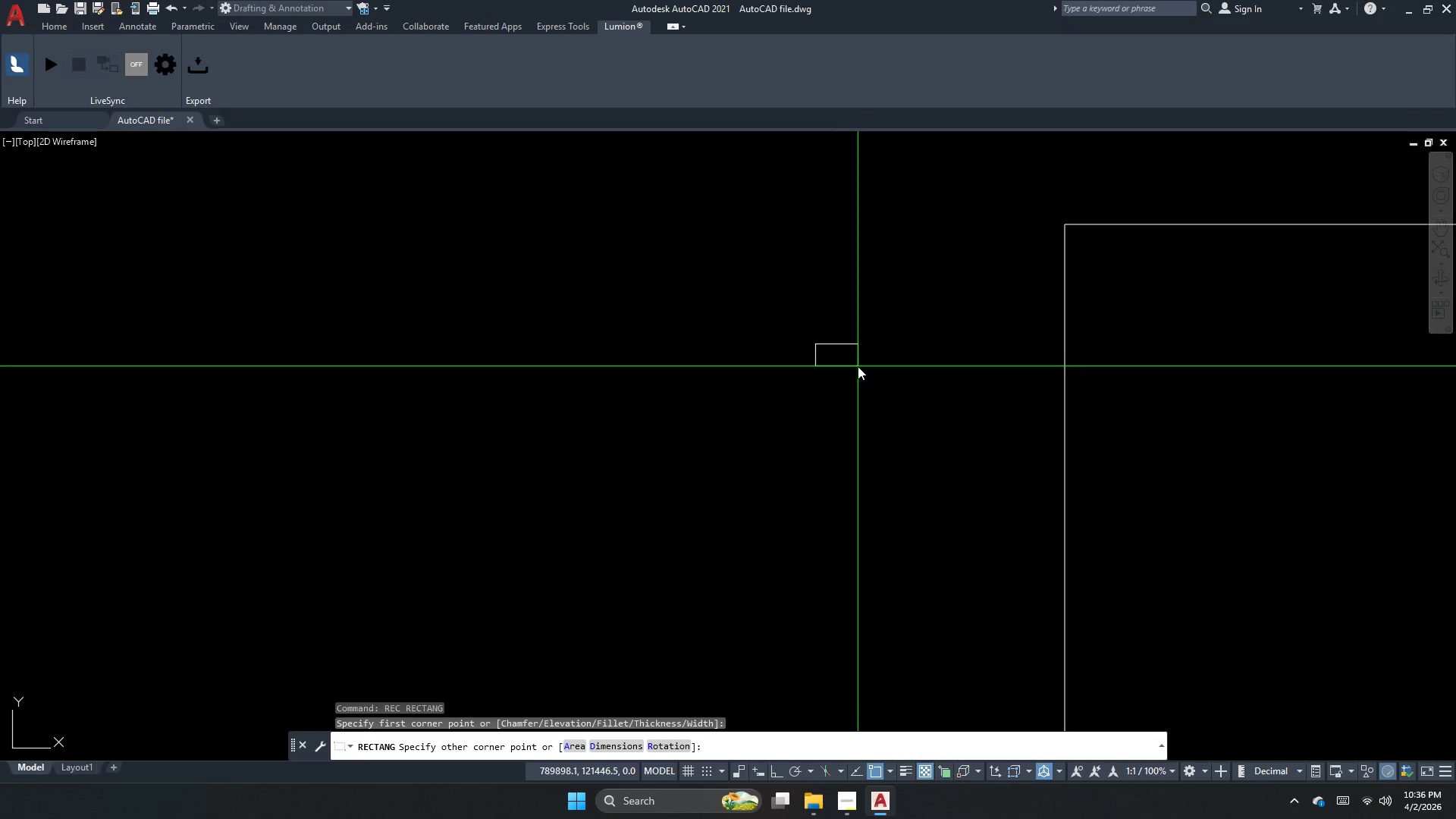 
key(D)
 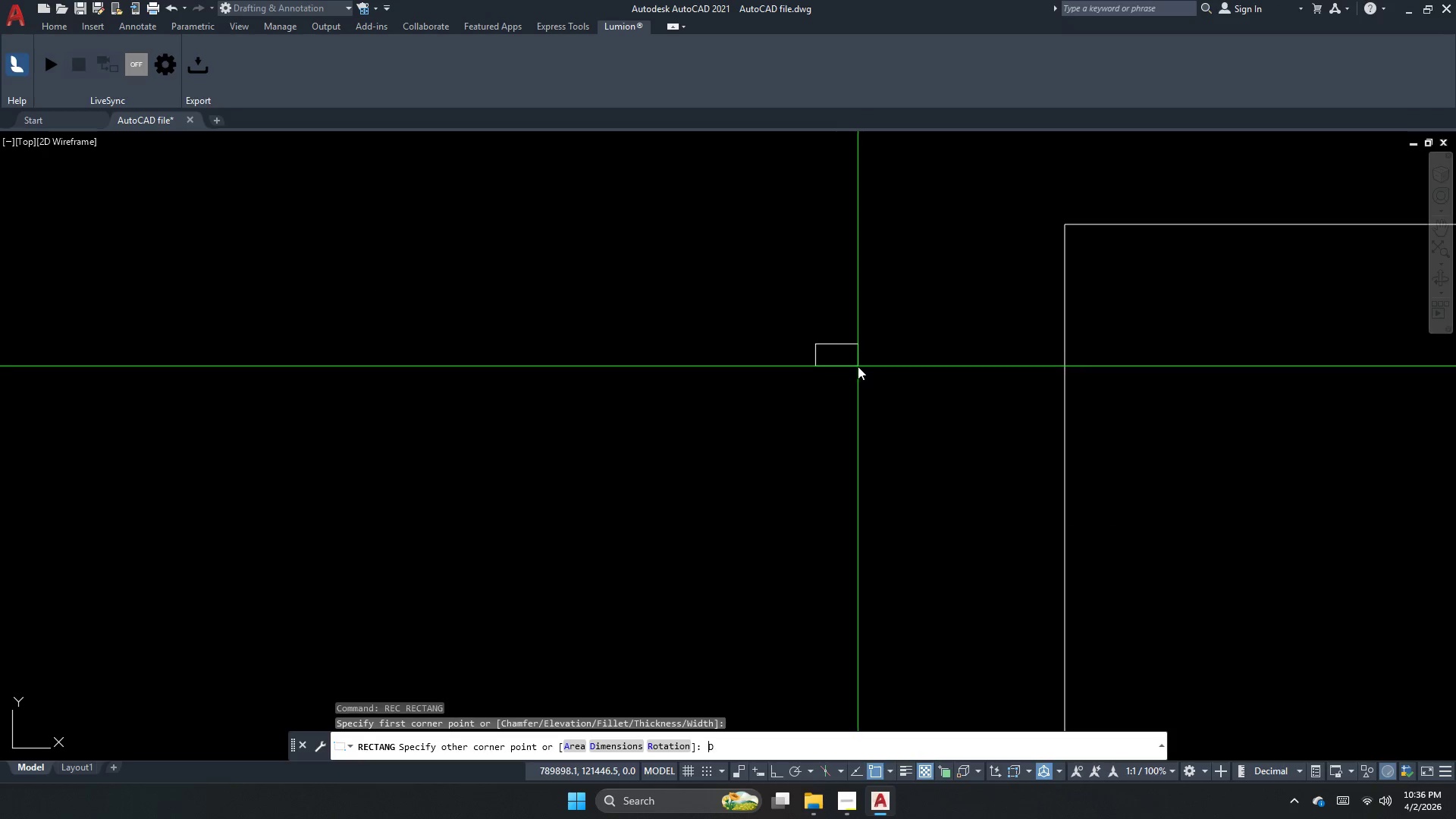 
key(Space)
 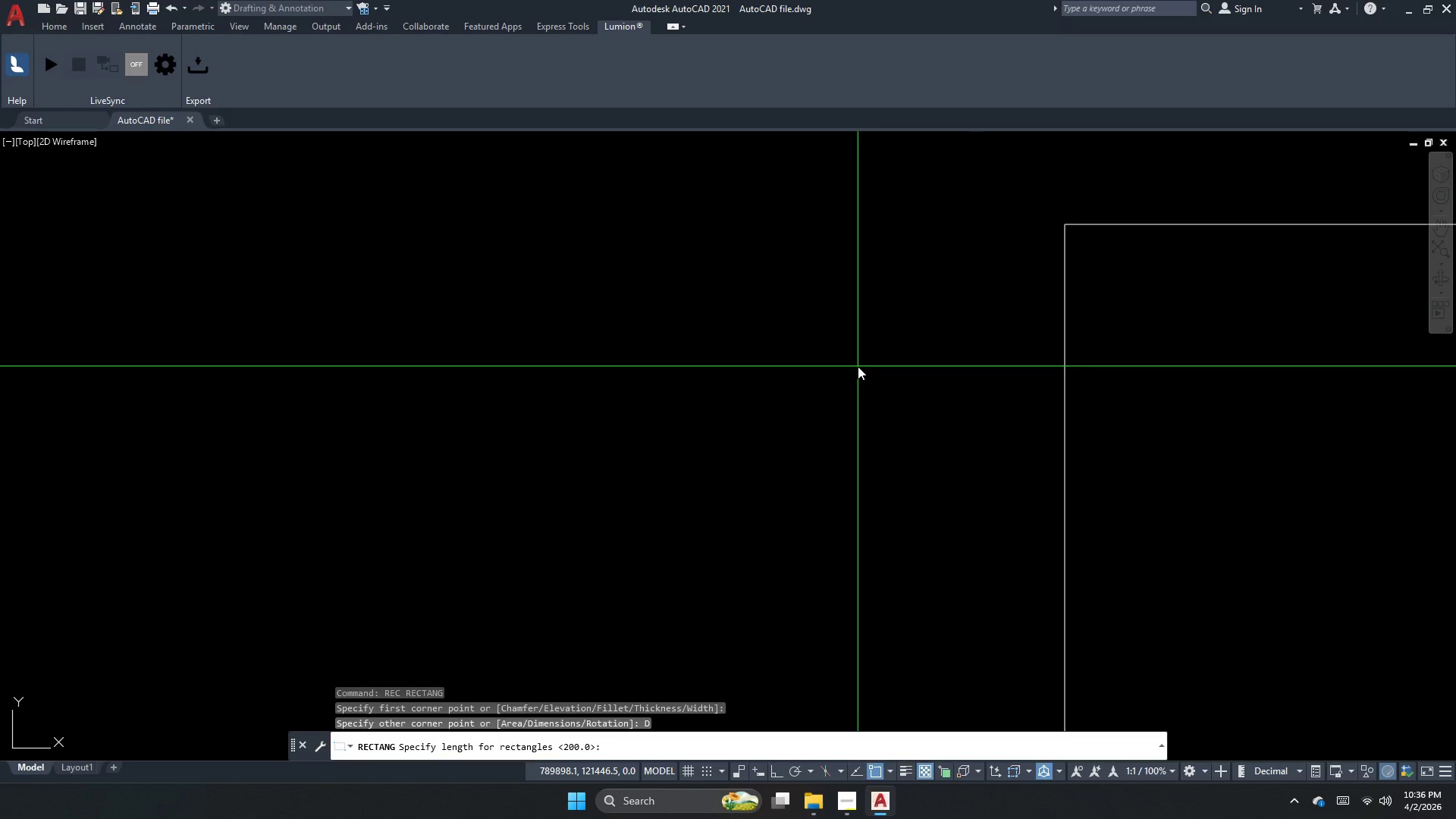 
key(Numpad3)
 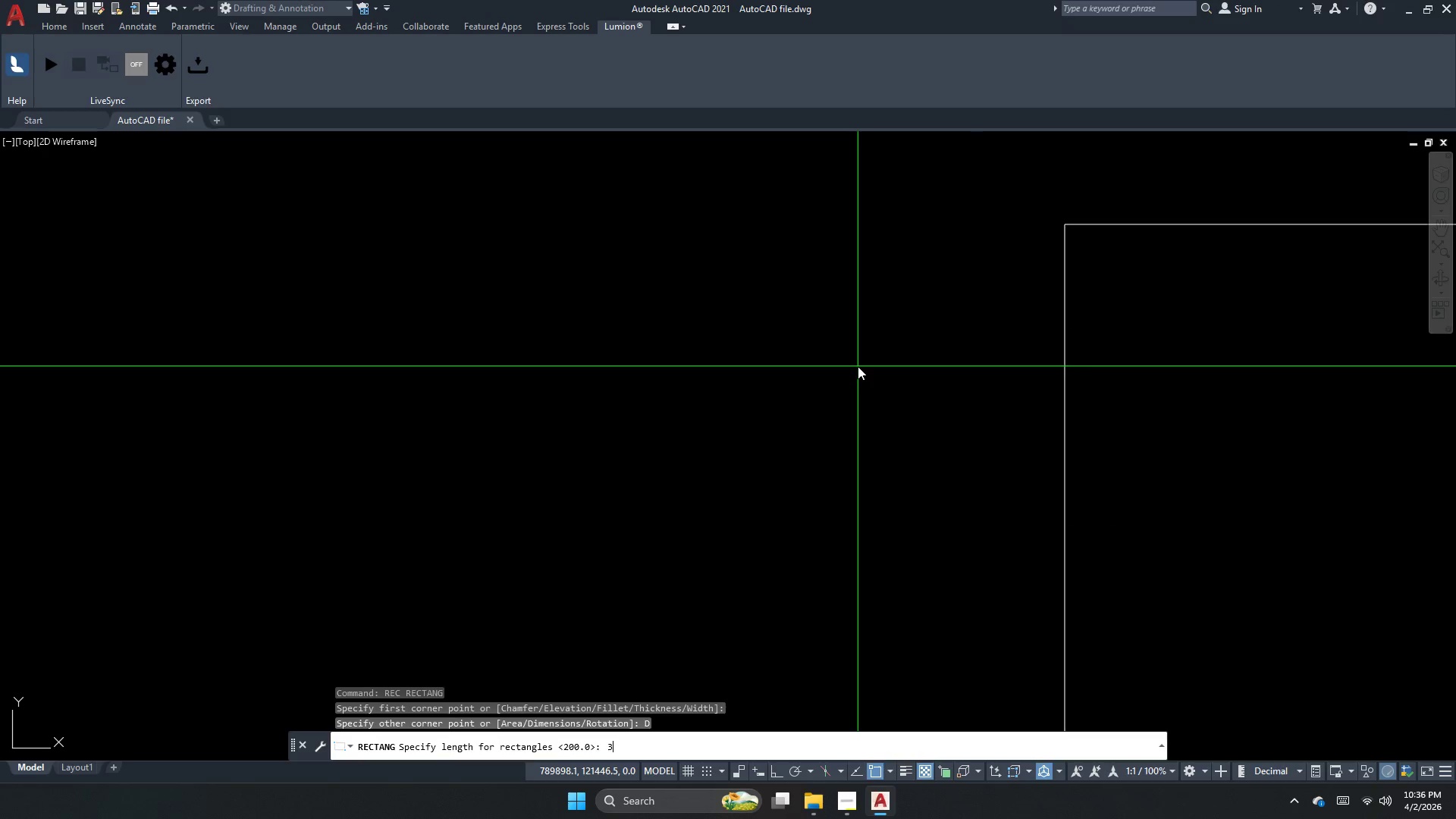 
key(Numpad0)
 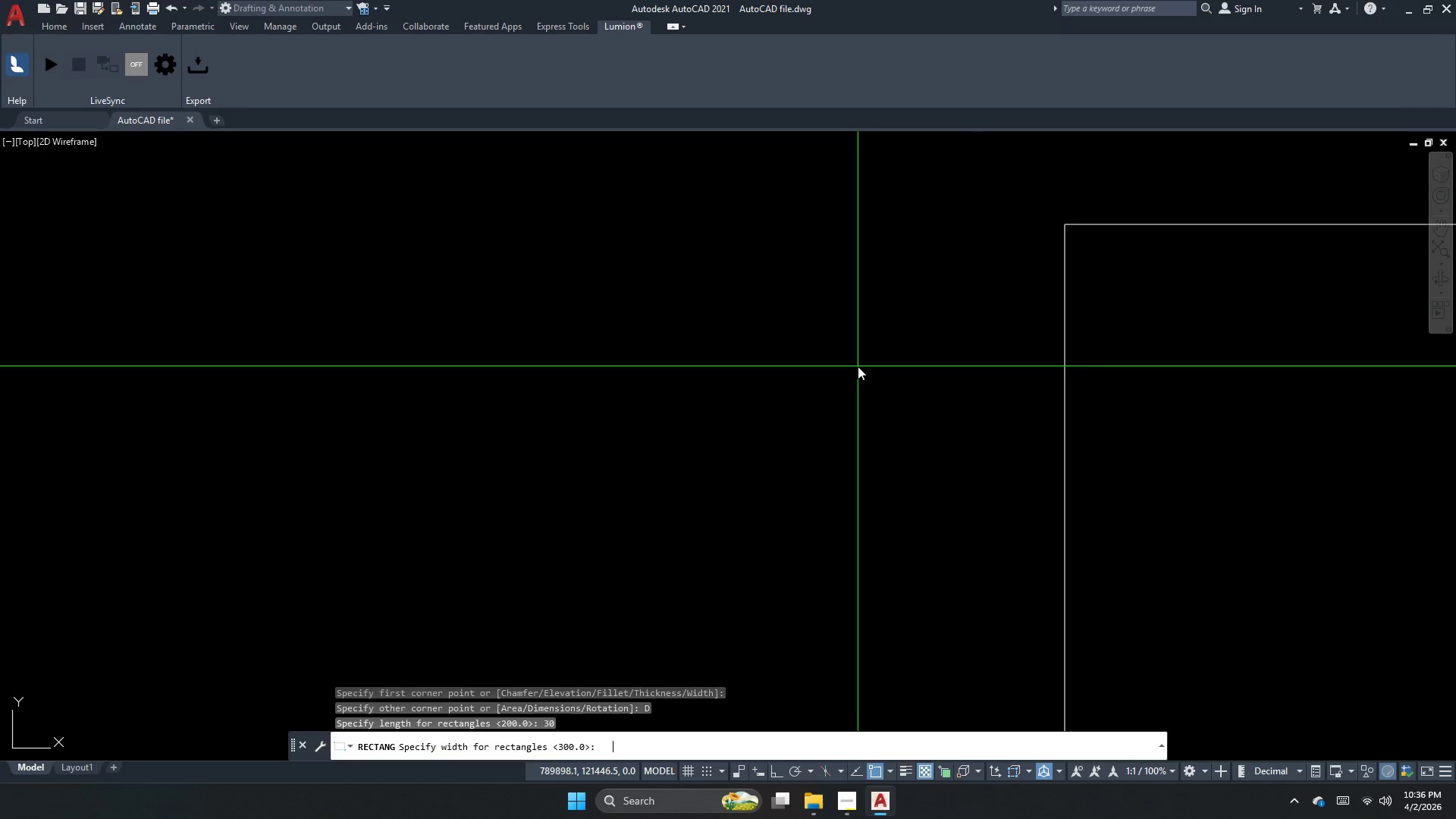 
key(NumpadEnter)
 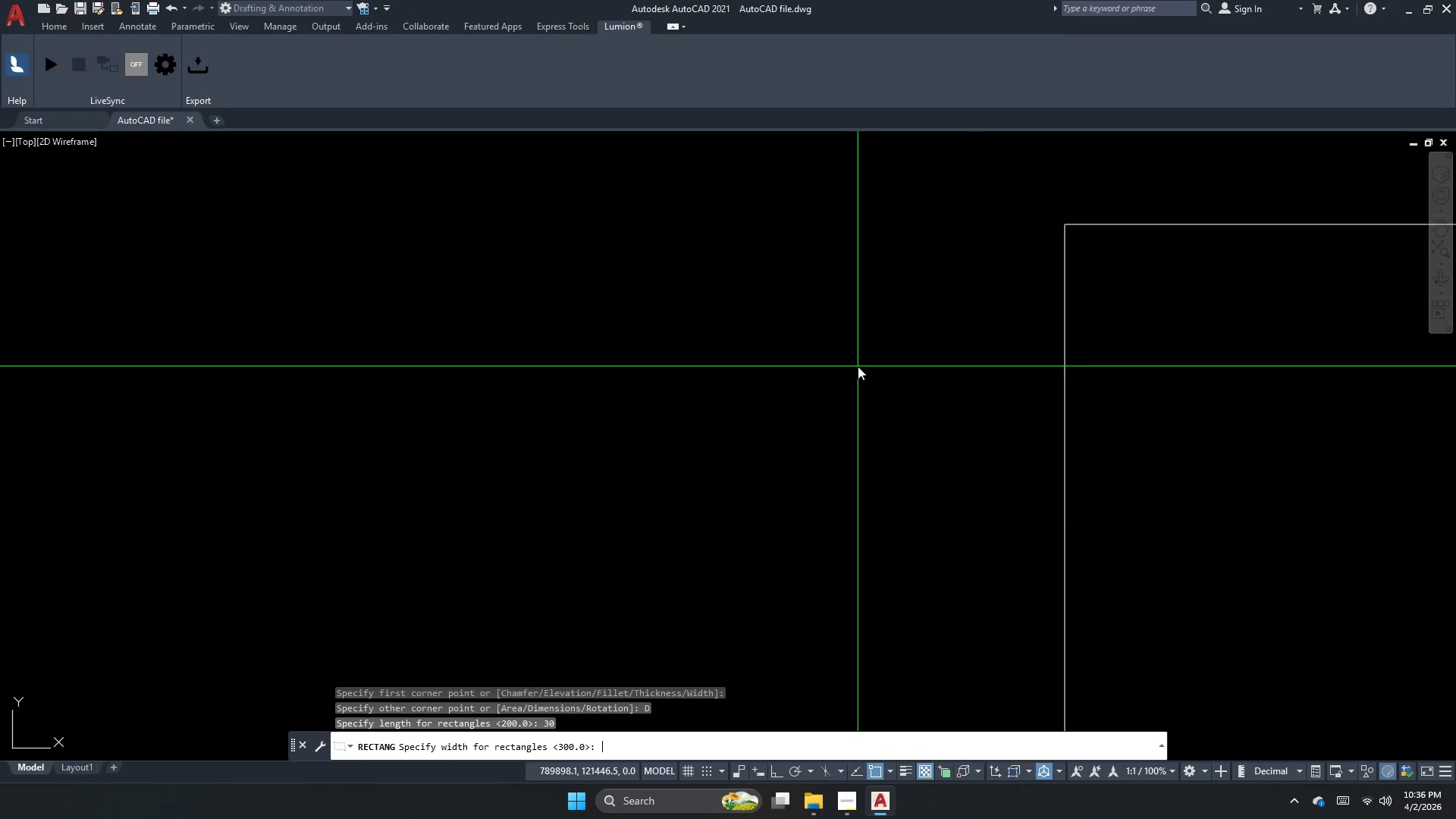 
key(Numpad3)
 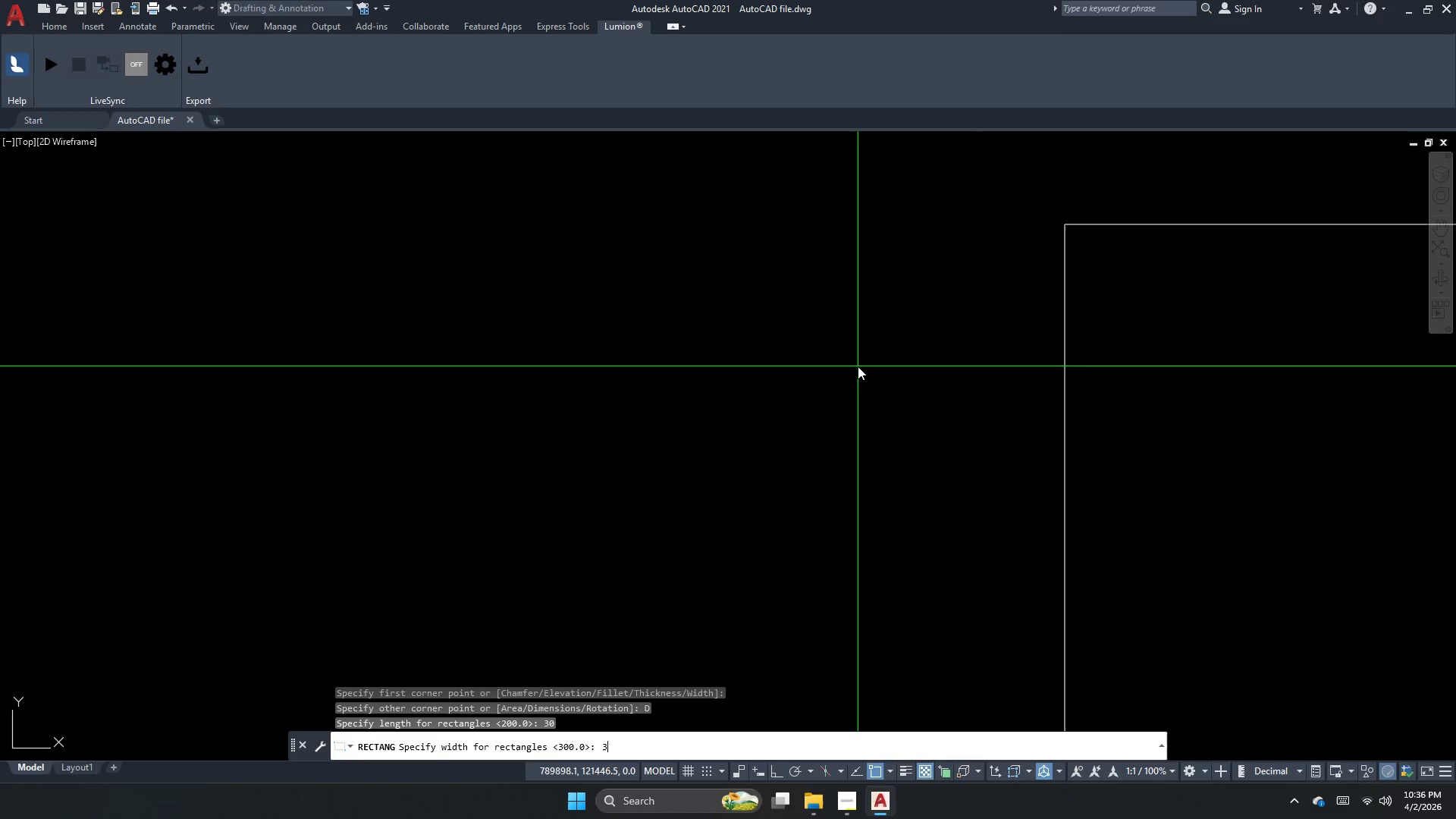 
key(Numpad0)
 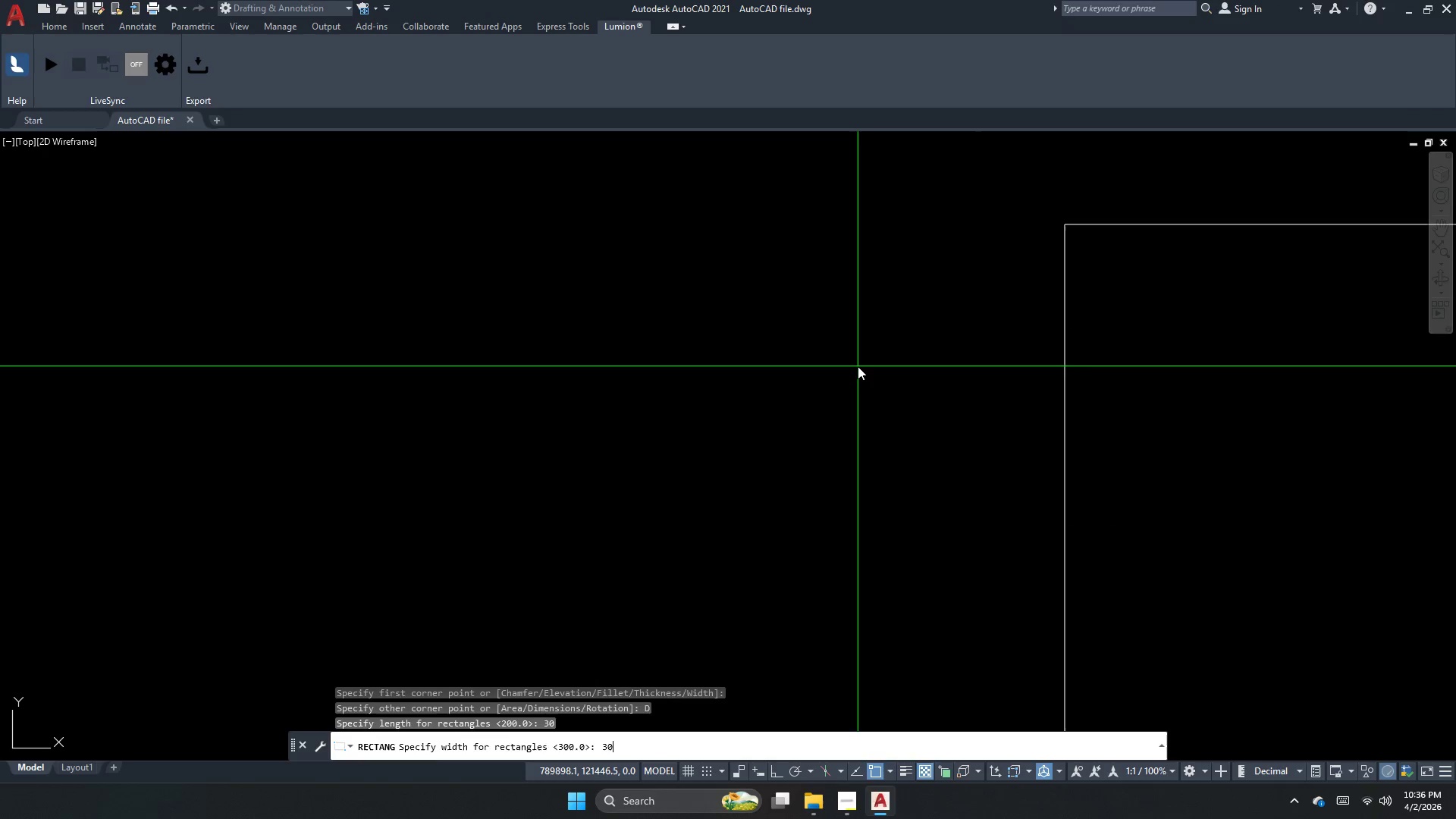 
key(NumpadEnter)
 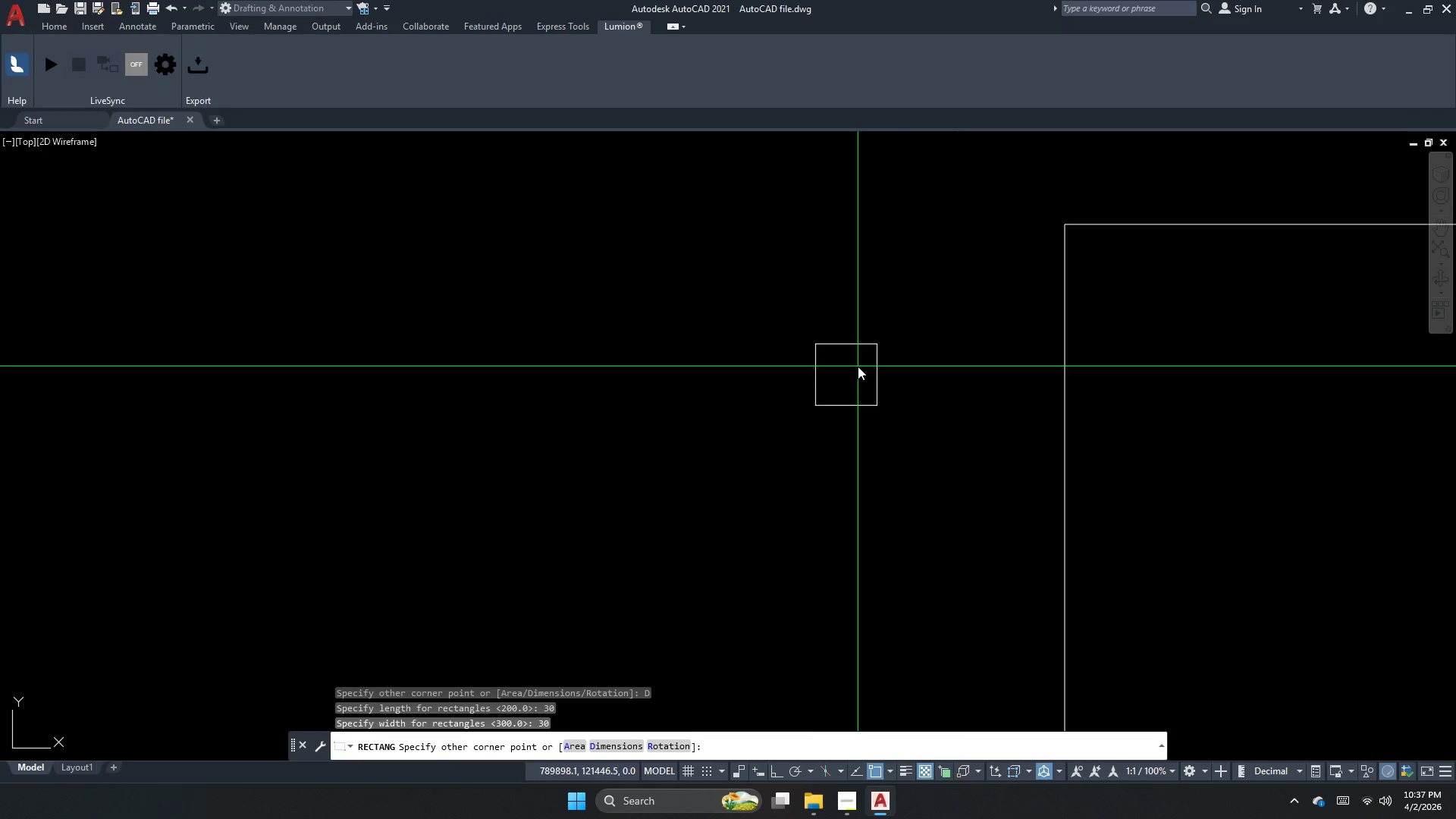 
left_click([961, 428])
 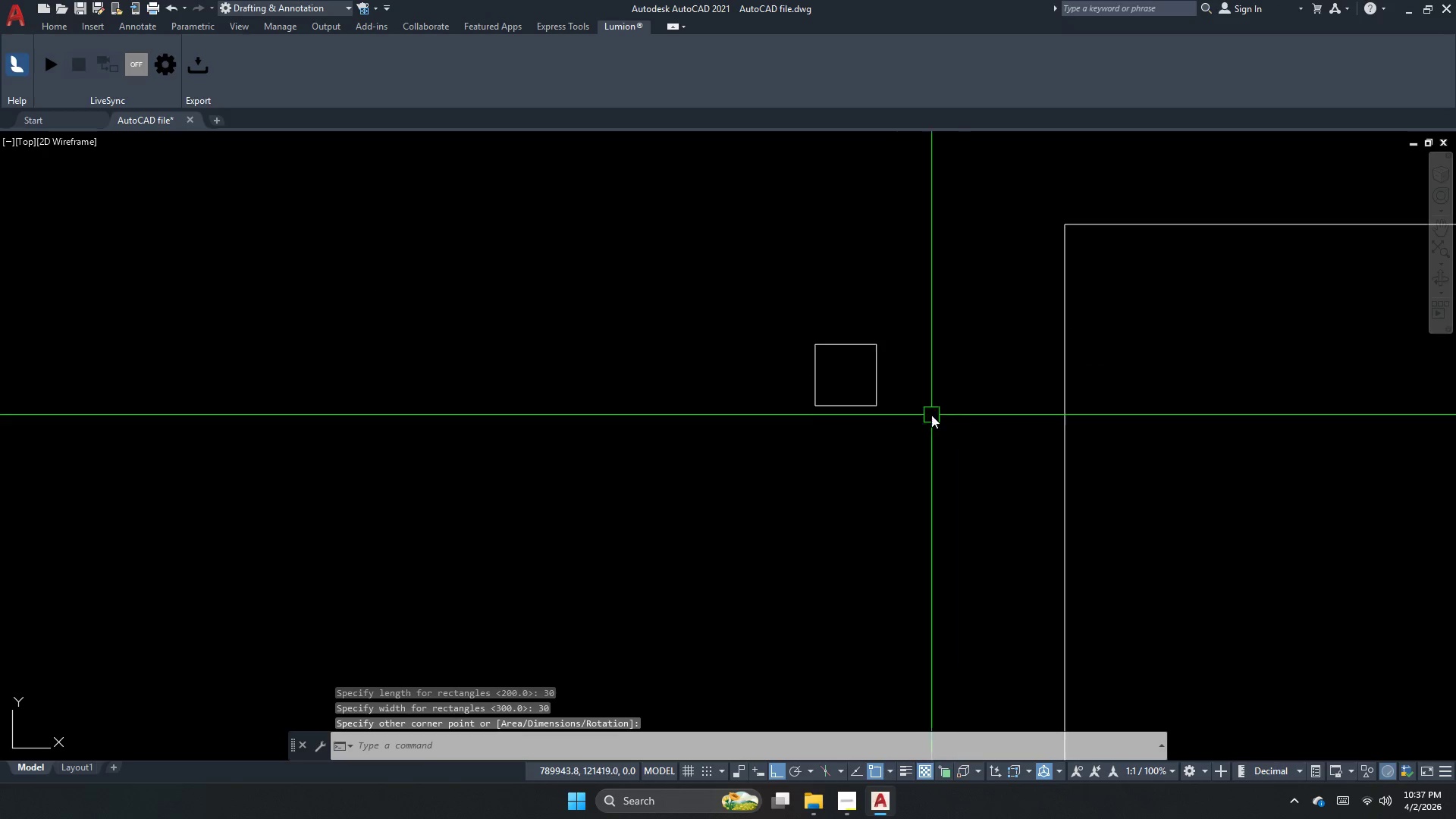 
left_click_drag(start_coordinate=[918, 409], to_coordinate=[894, 395])
 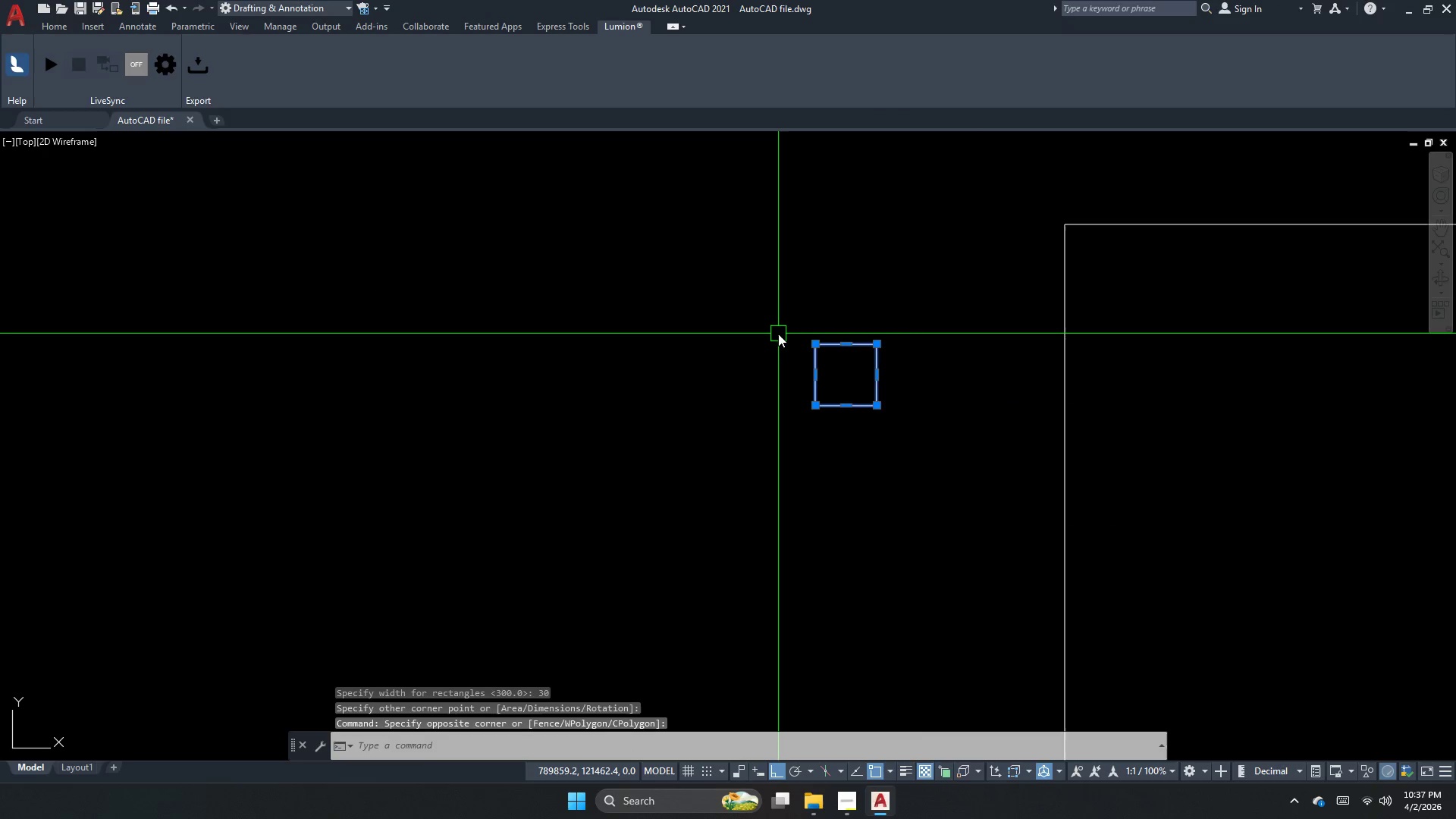 
triple_click([778, 334])
 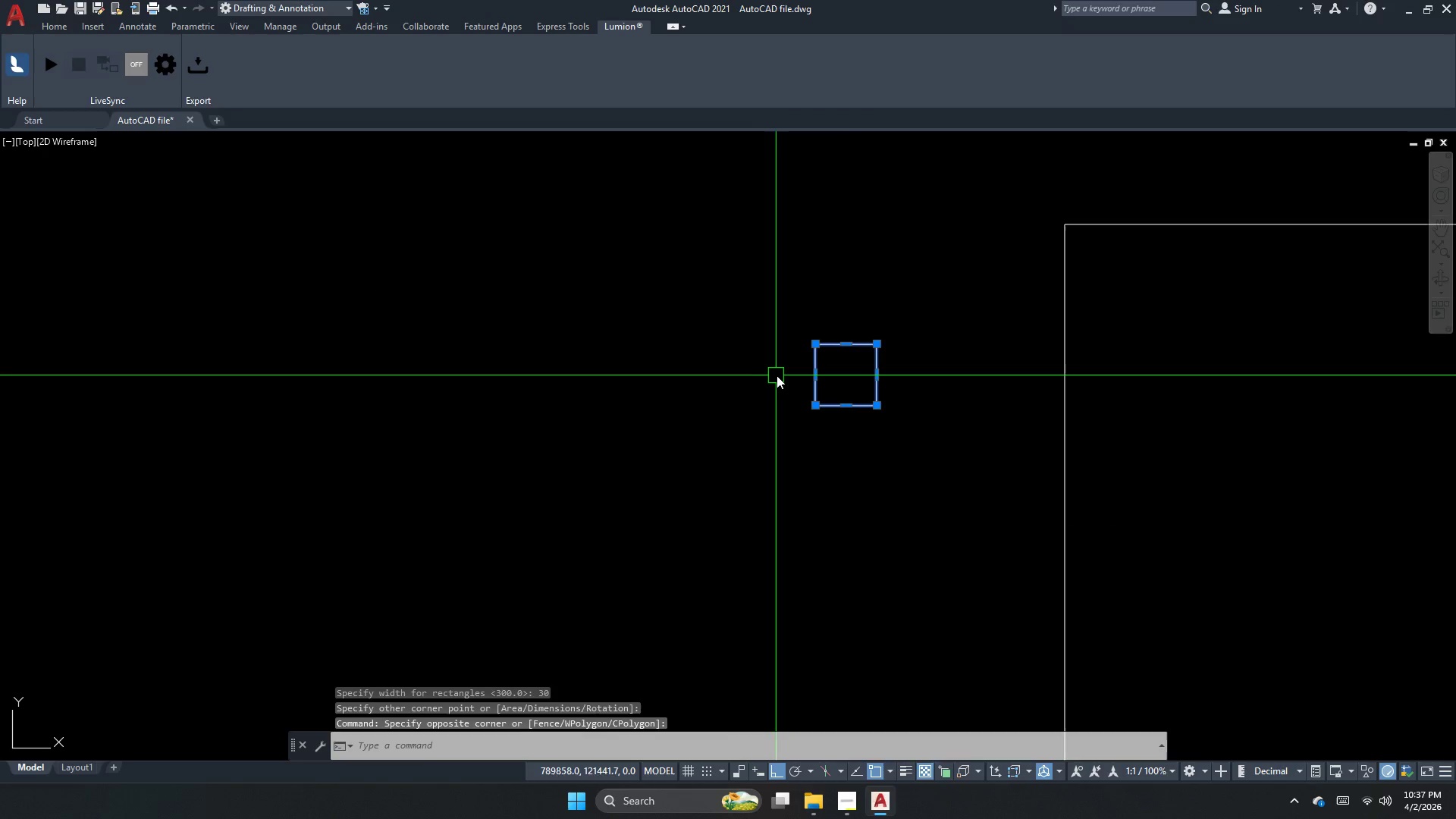 
type(ro)
 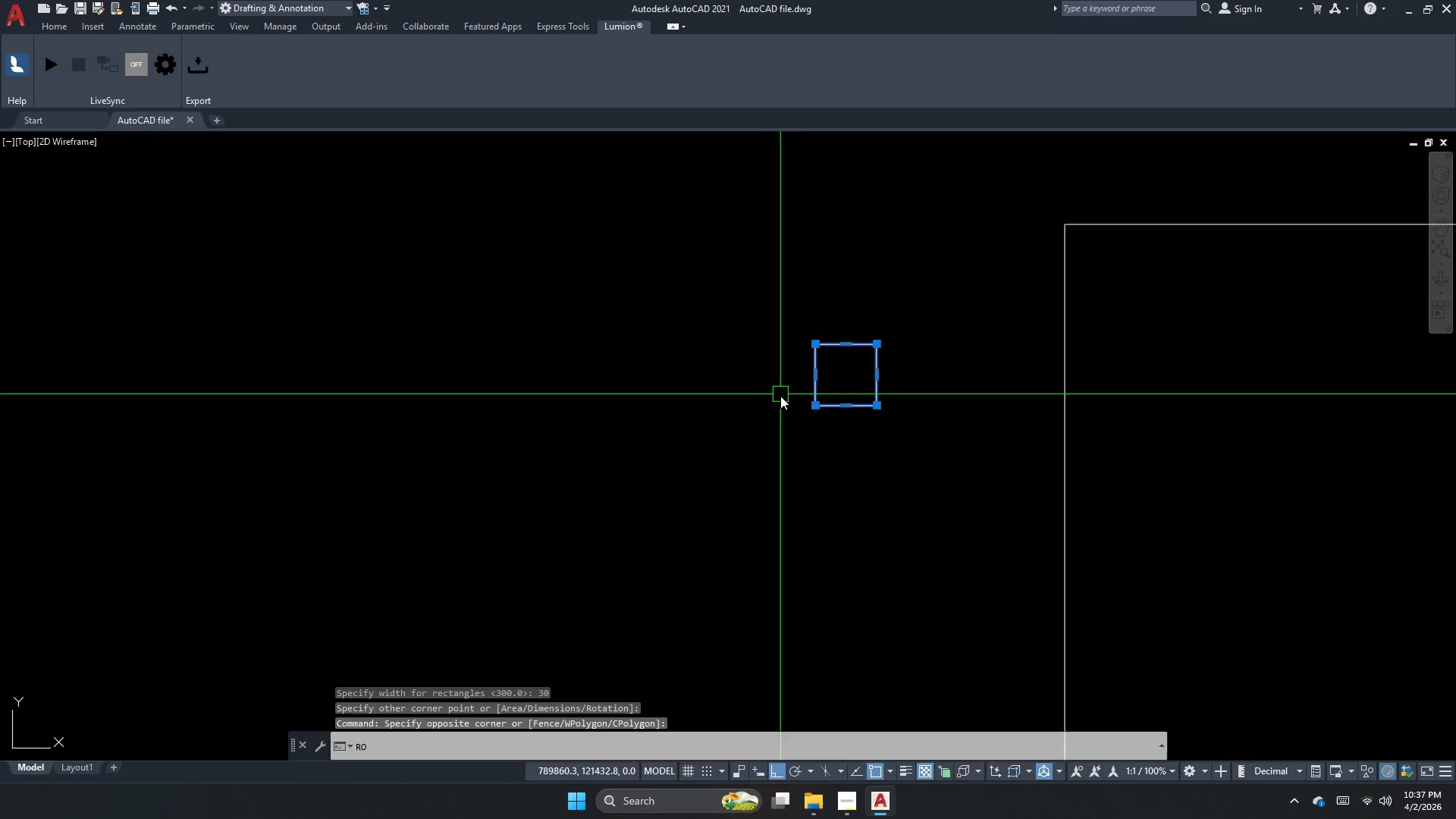 
key(Space)
 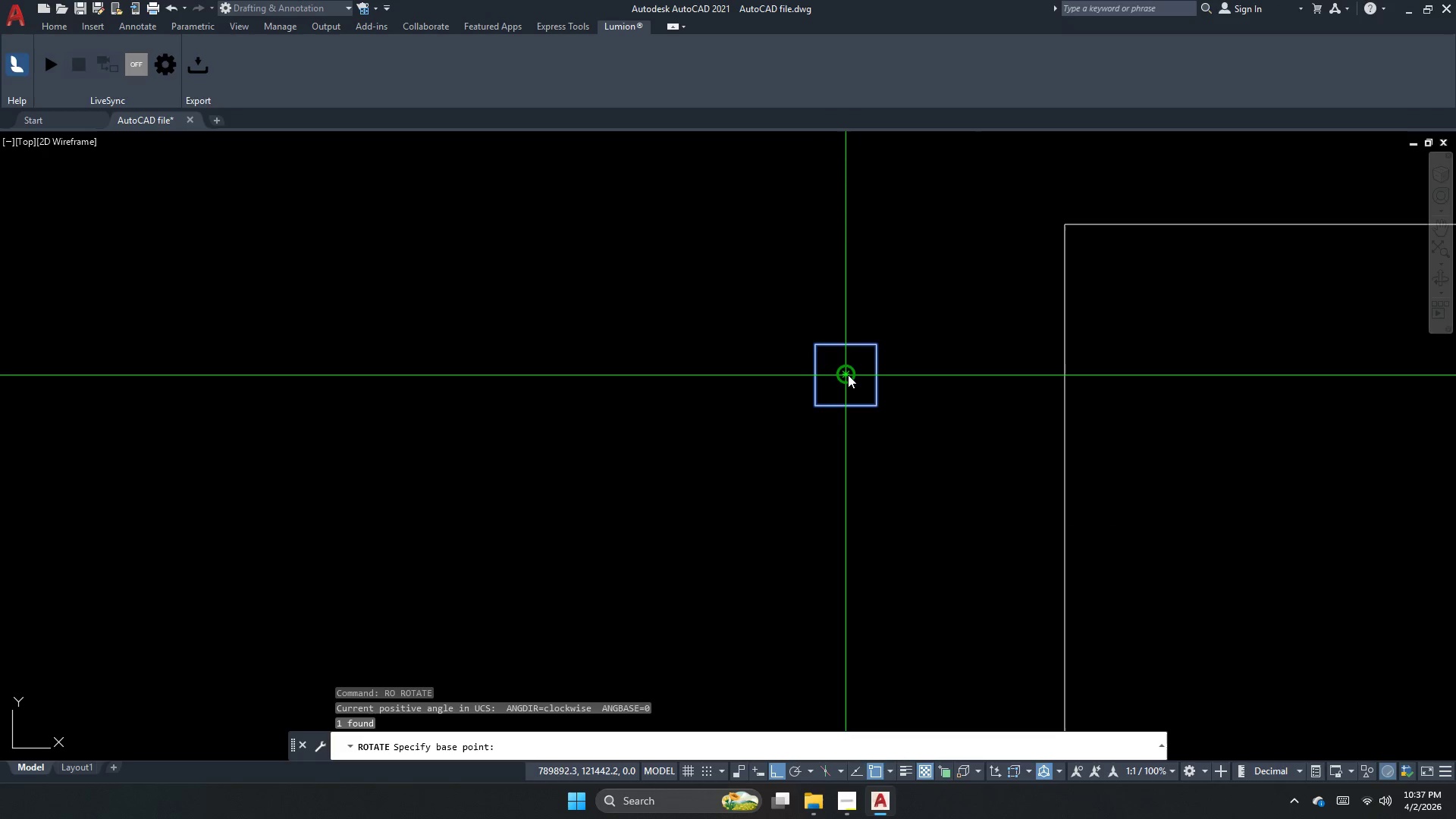 
left_click([849, 370])
 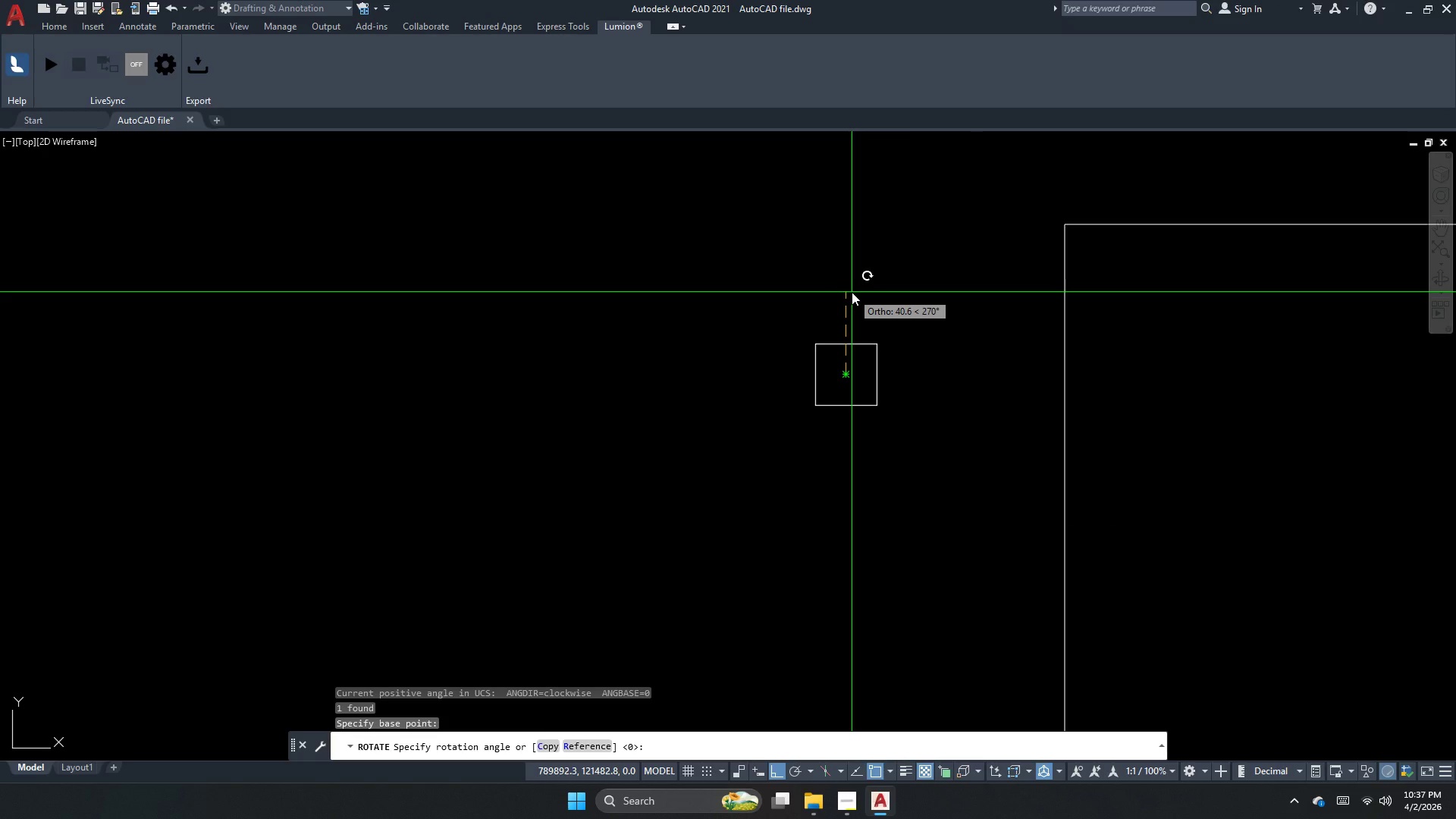 
key(Numpad4)
 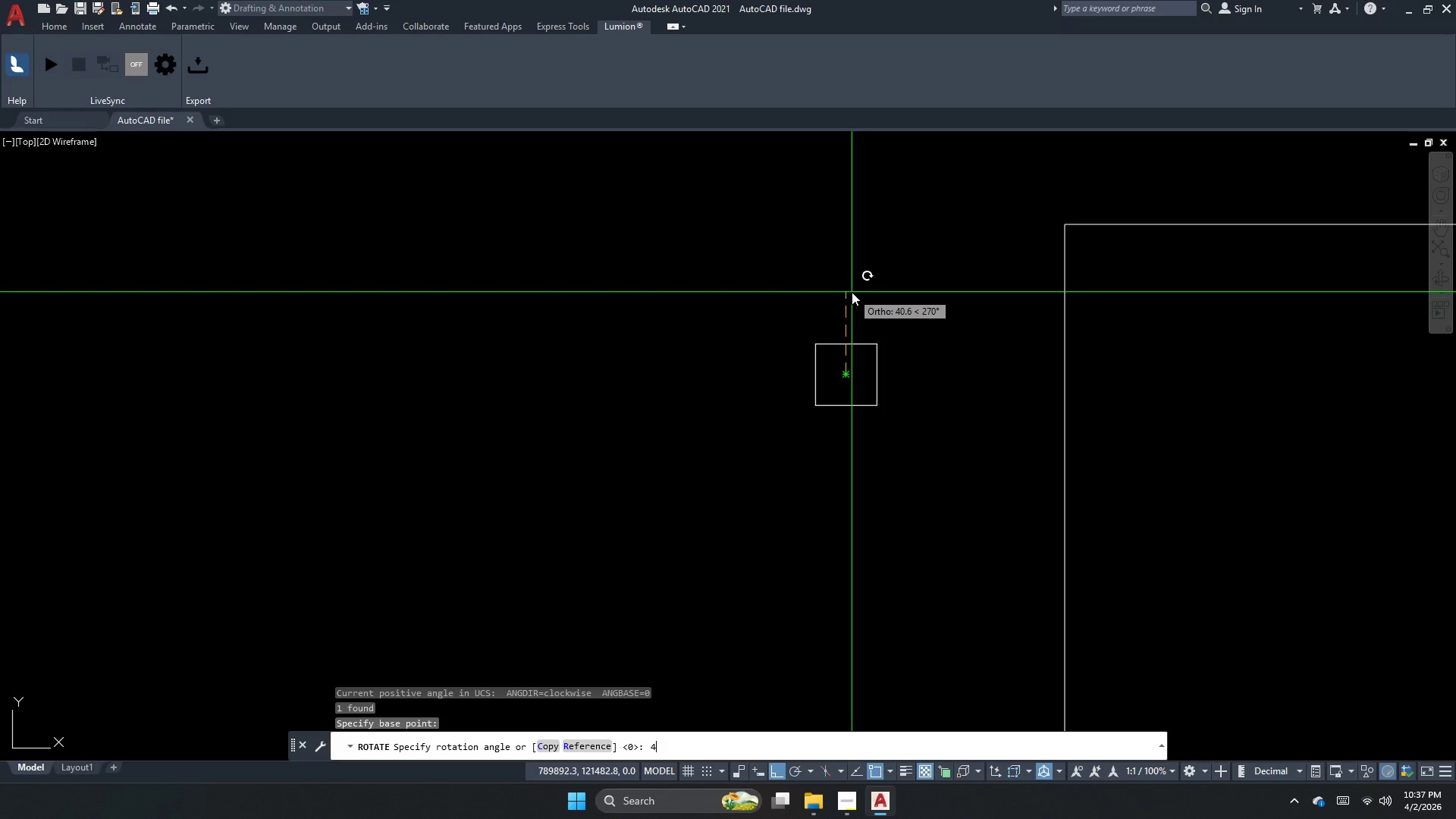 
key(Numpad5)
 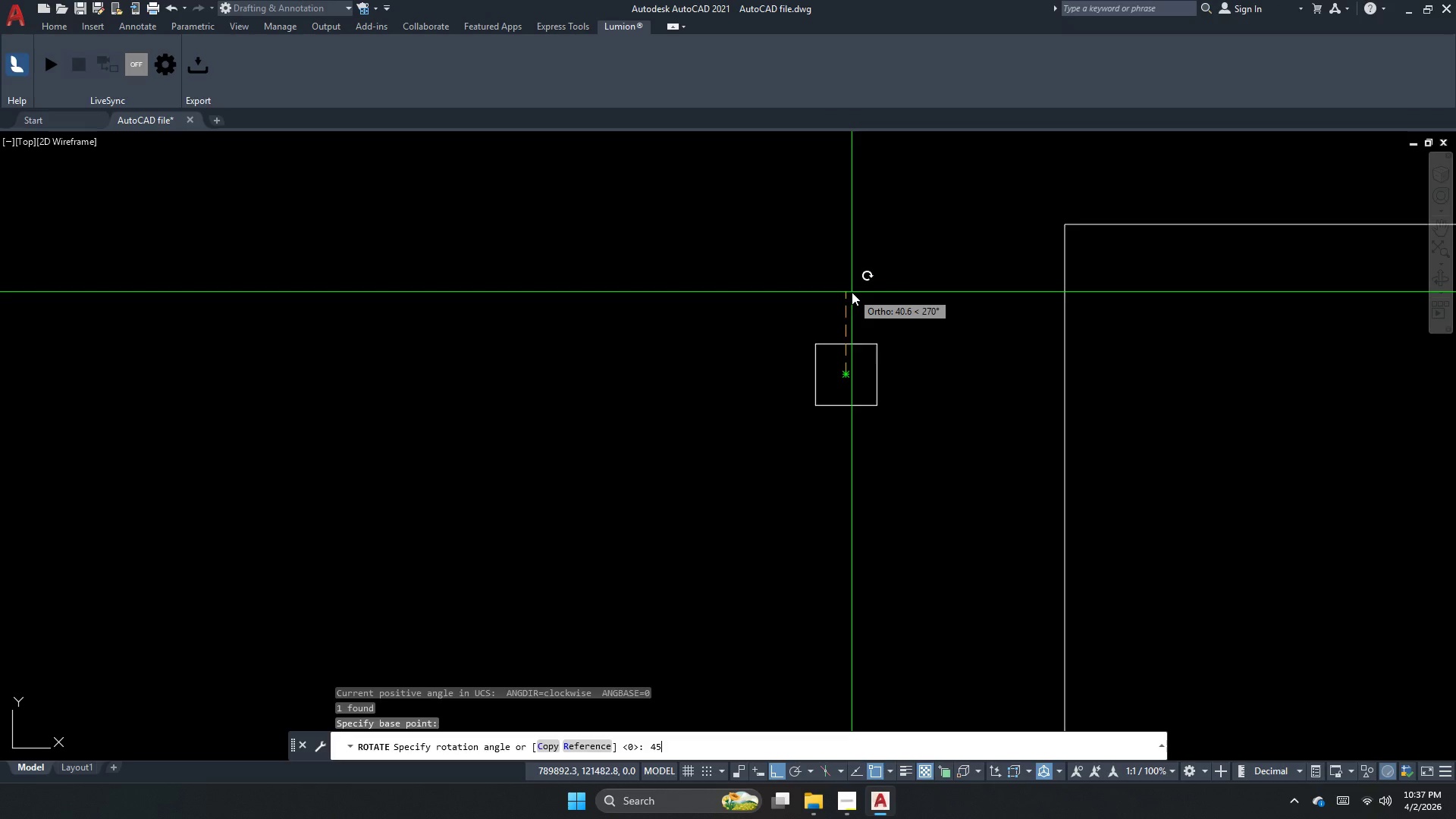 
key(NumpadEnter)
 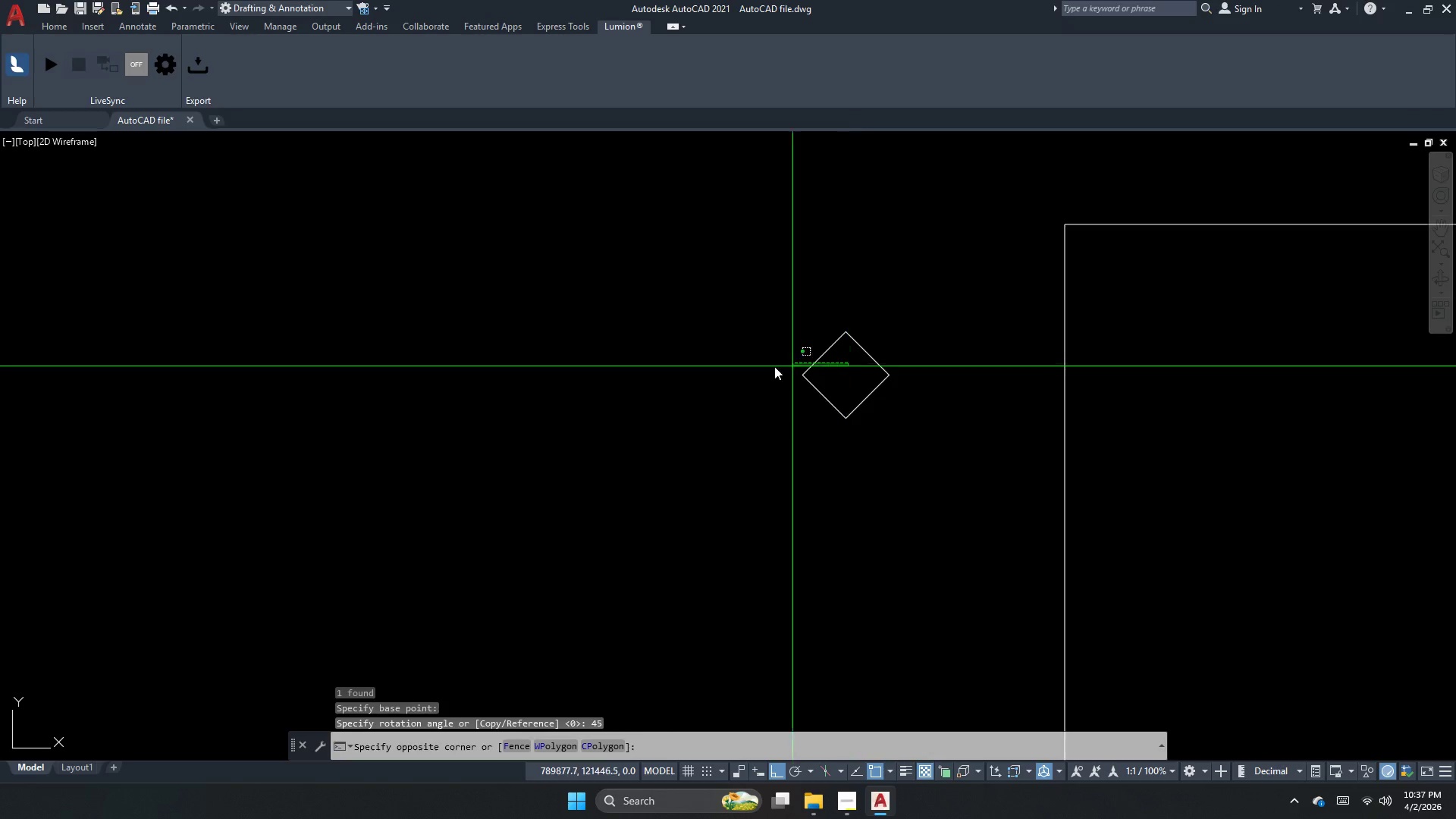 
double_click([736, 353])
 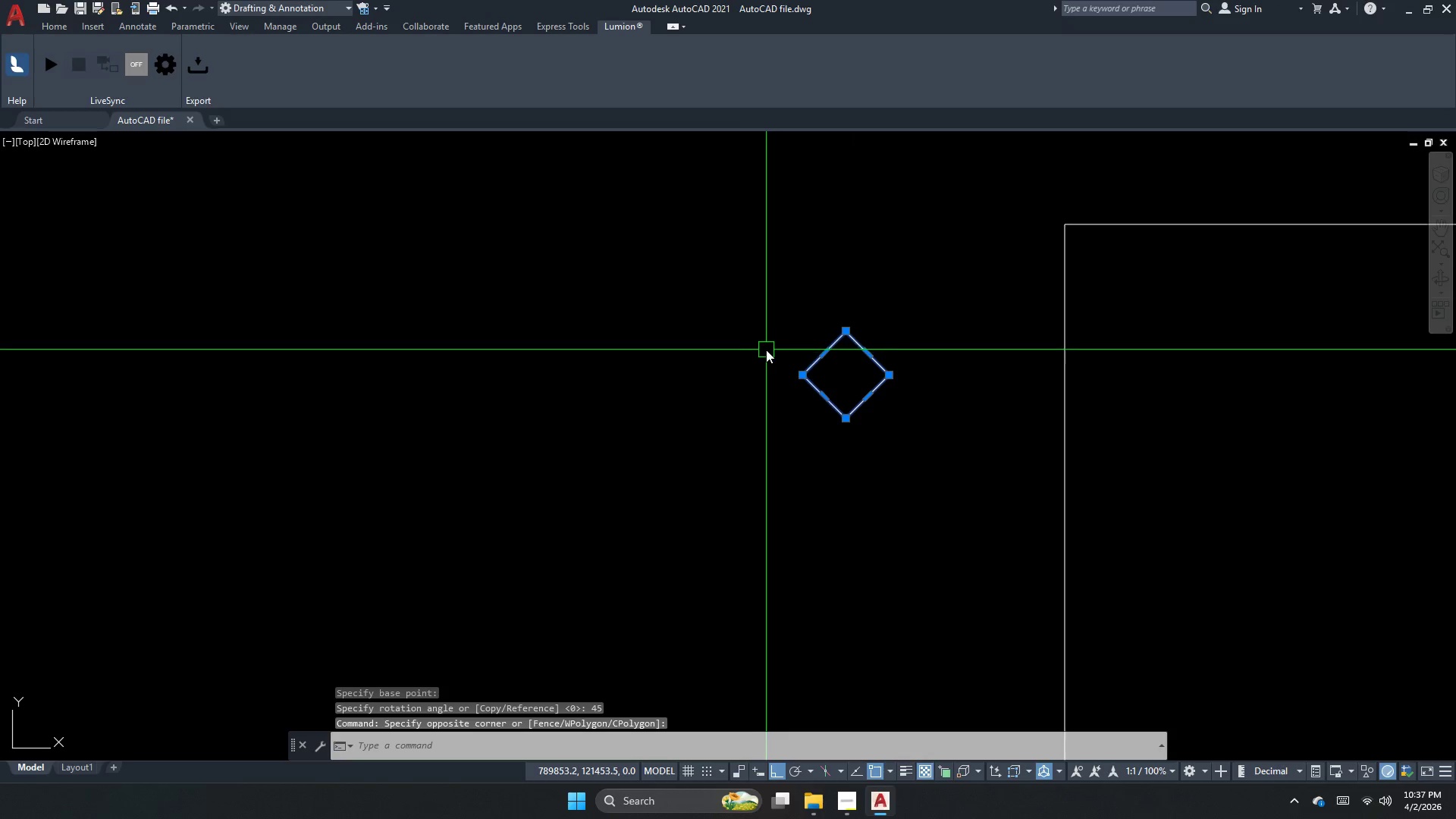 
key(M)
 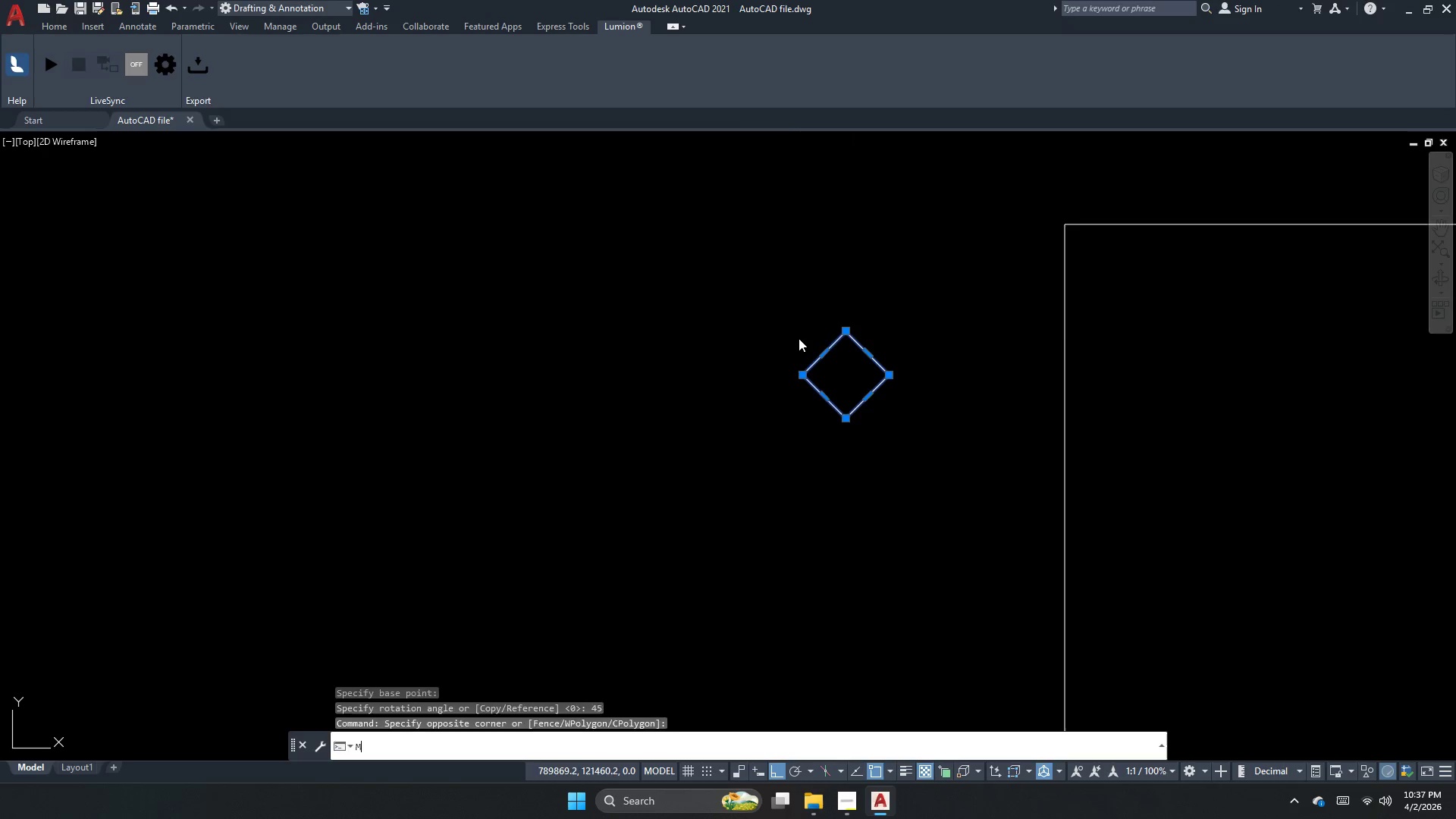 
key(Space)
 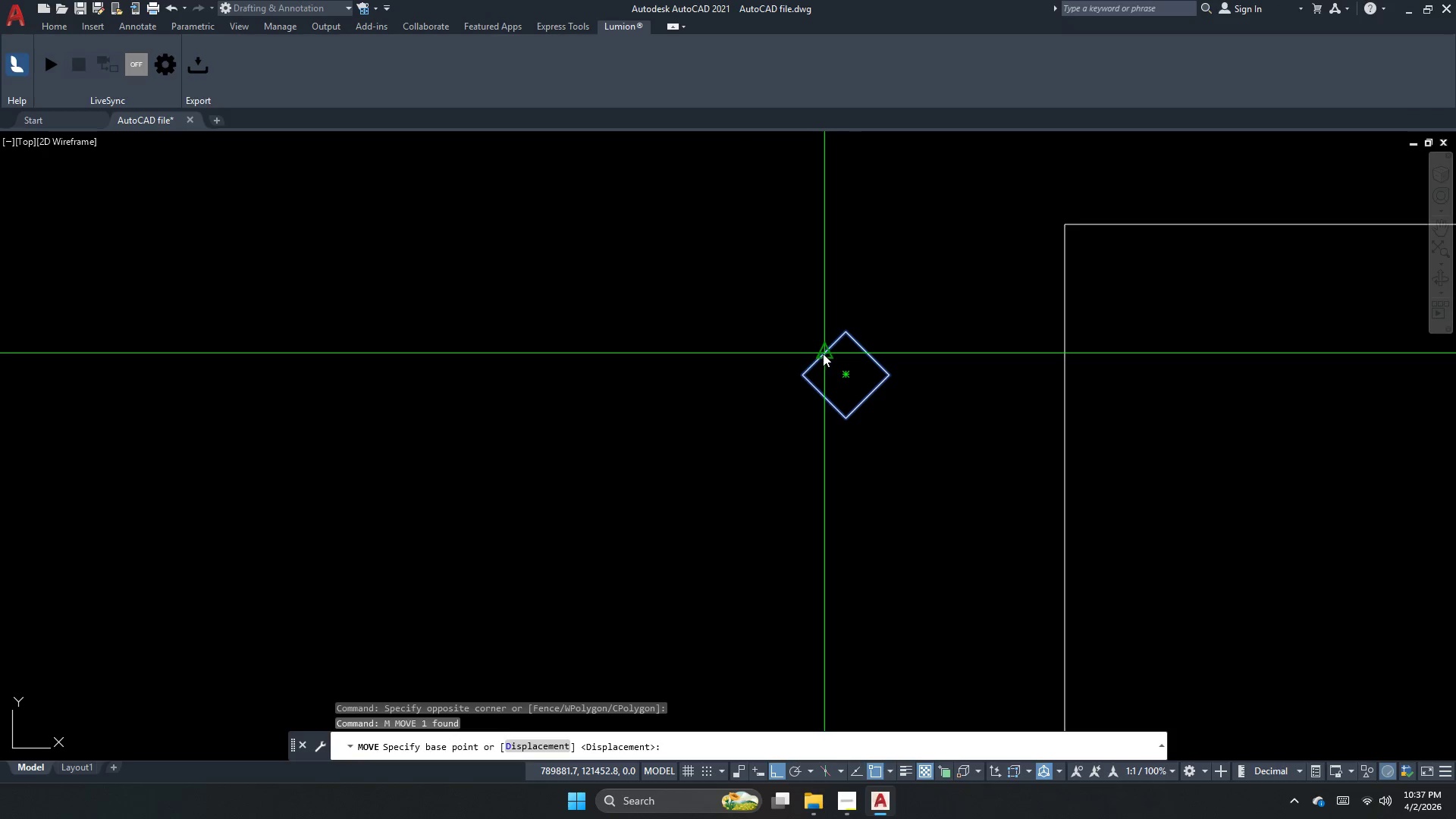 
left_click([823, 353])
 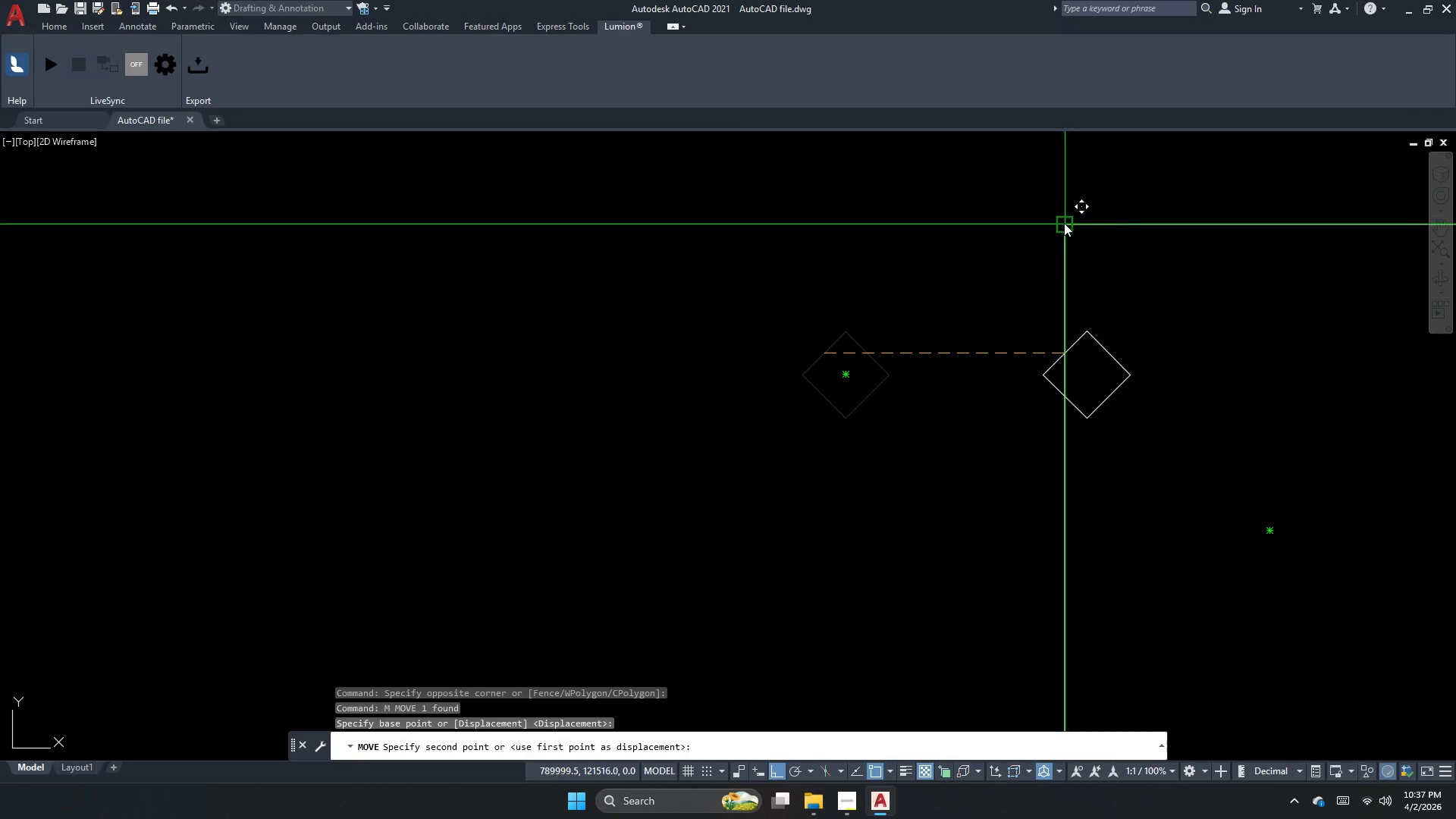 
key(Escape)
 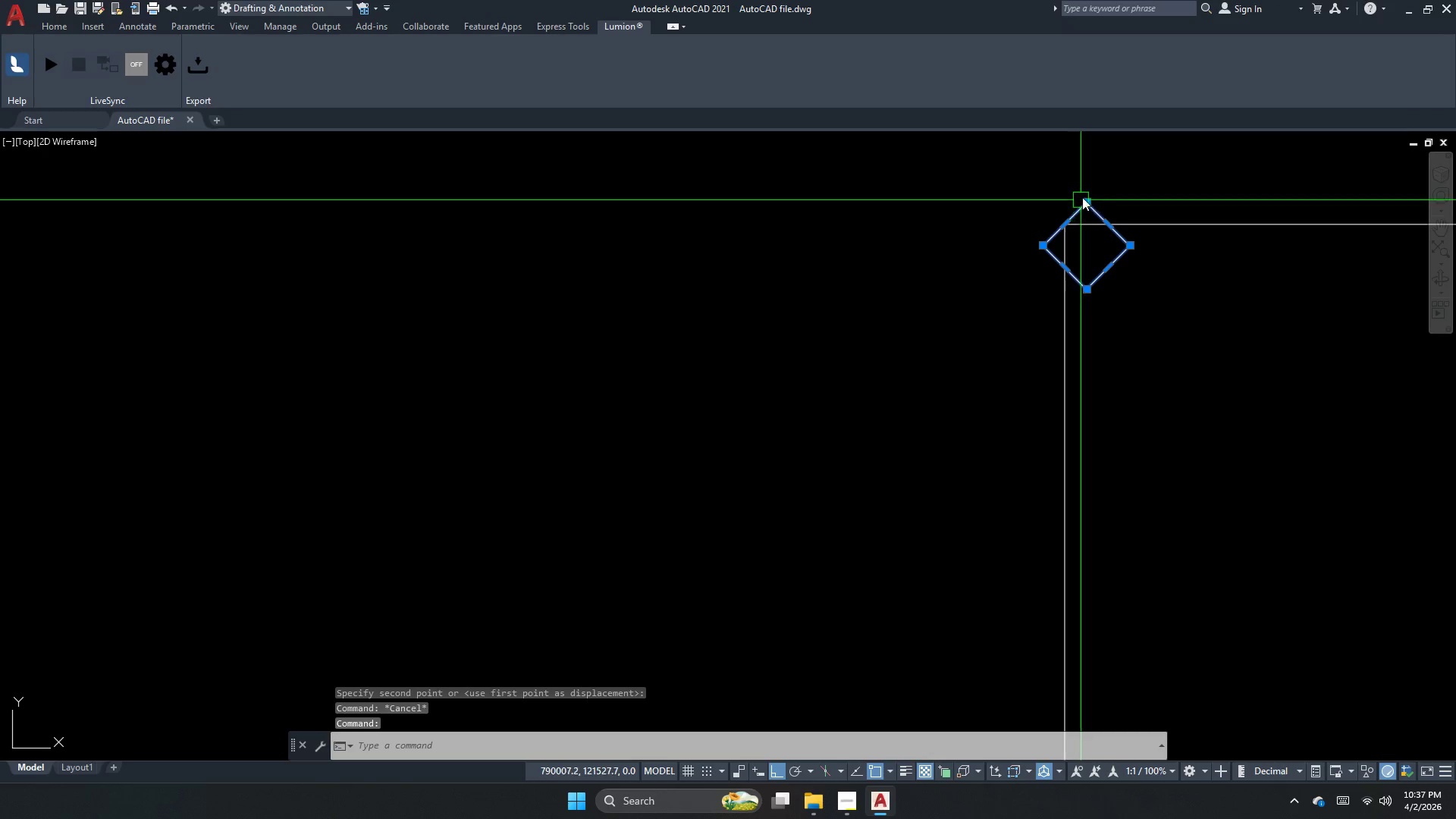 
key(M)
 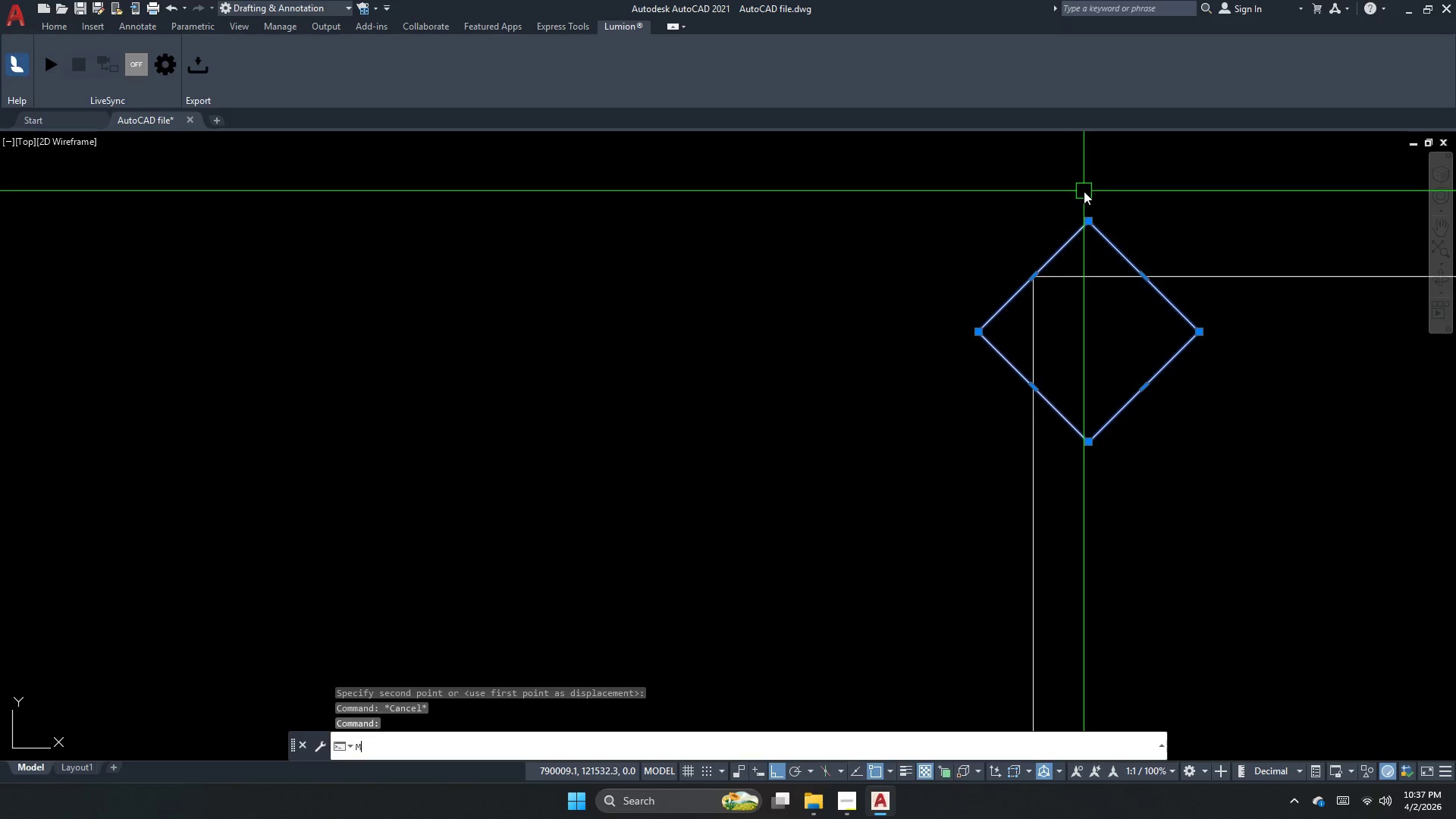 
key(Space)
 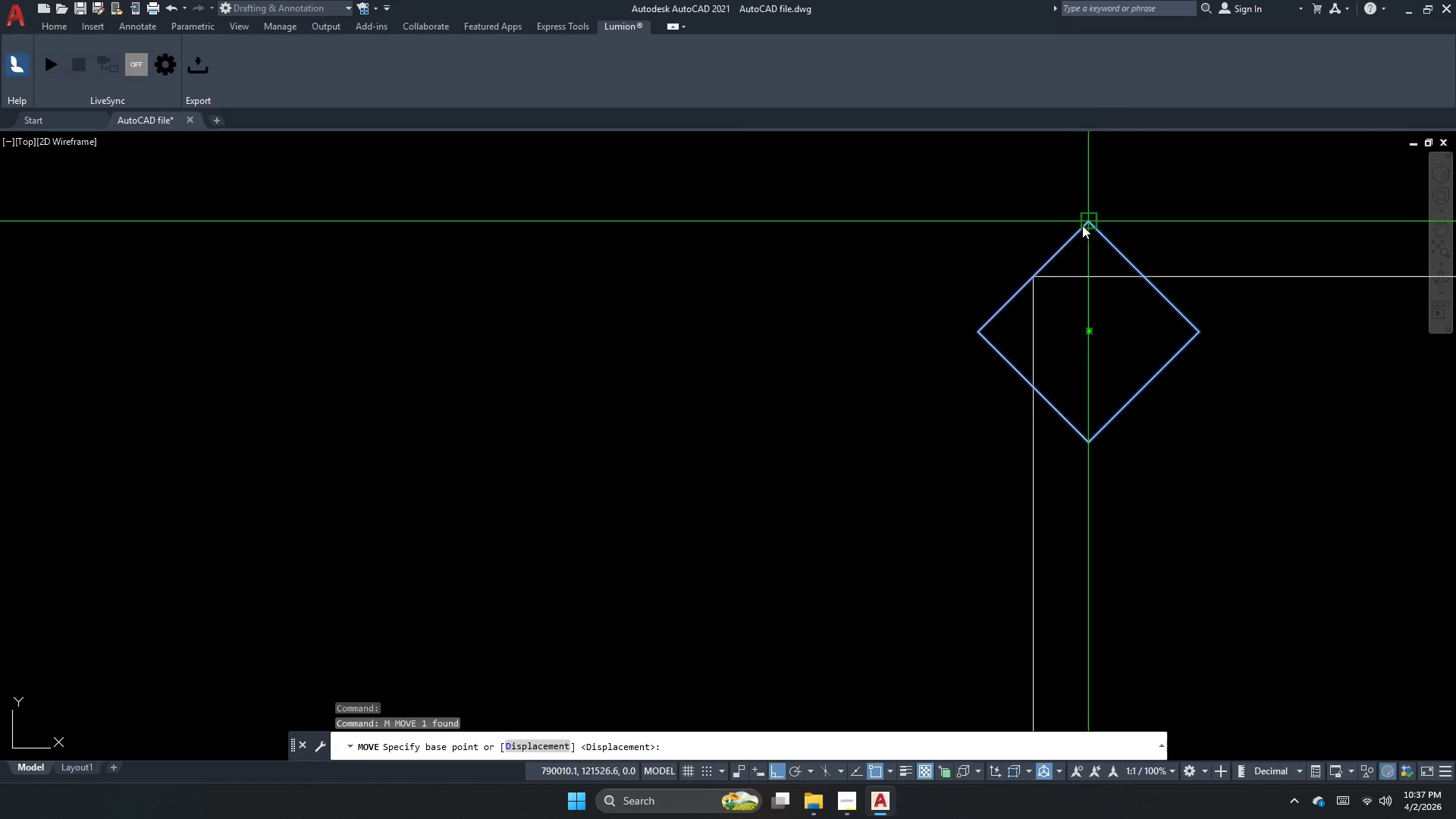 
scroll: coordinate [1084, 191], scroll_direction: up, amount: 2.0
 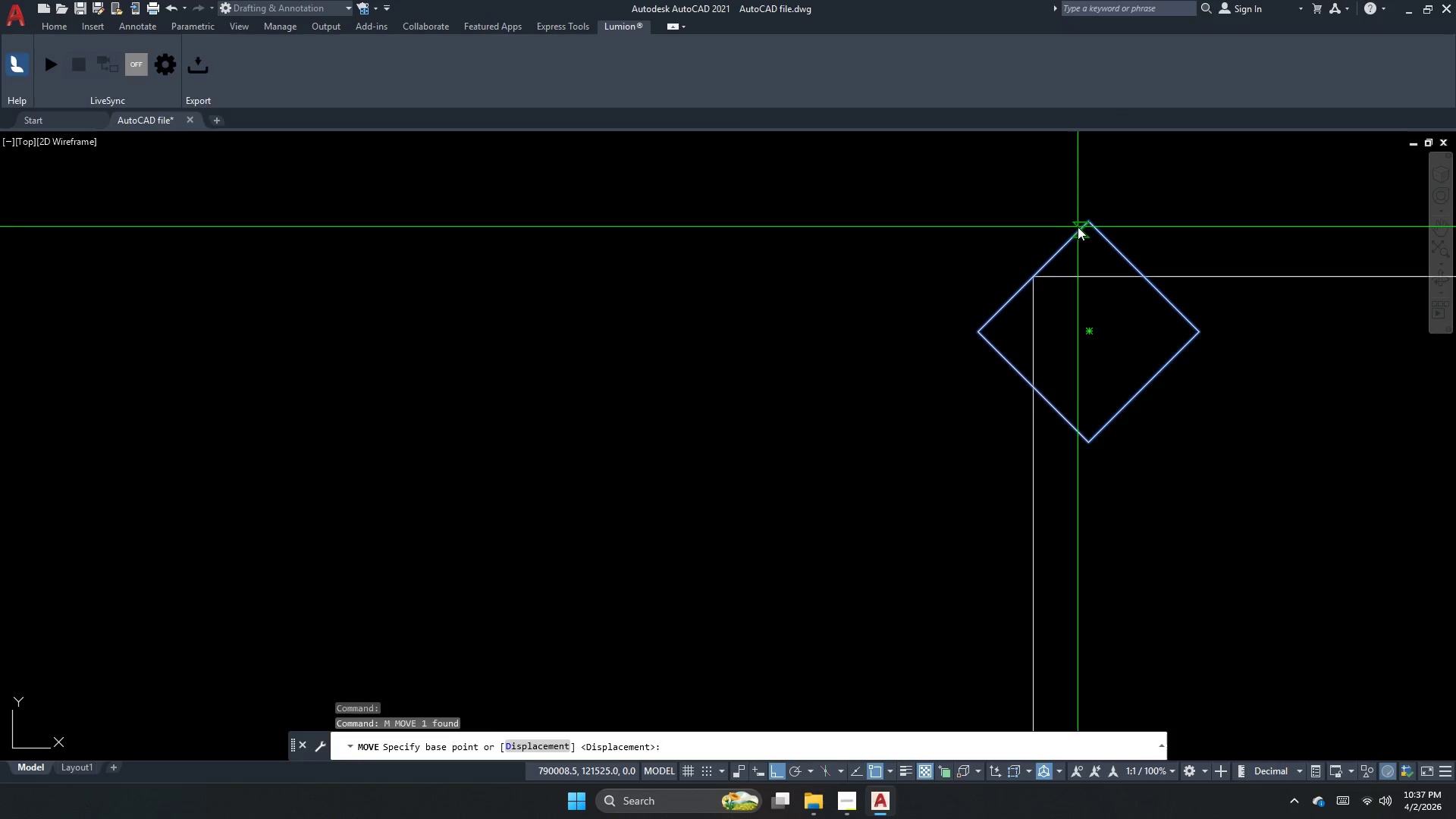 
left_click_drag(start_coordinate=[1082, 224], to_coordinate=[1082, 234])
 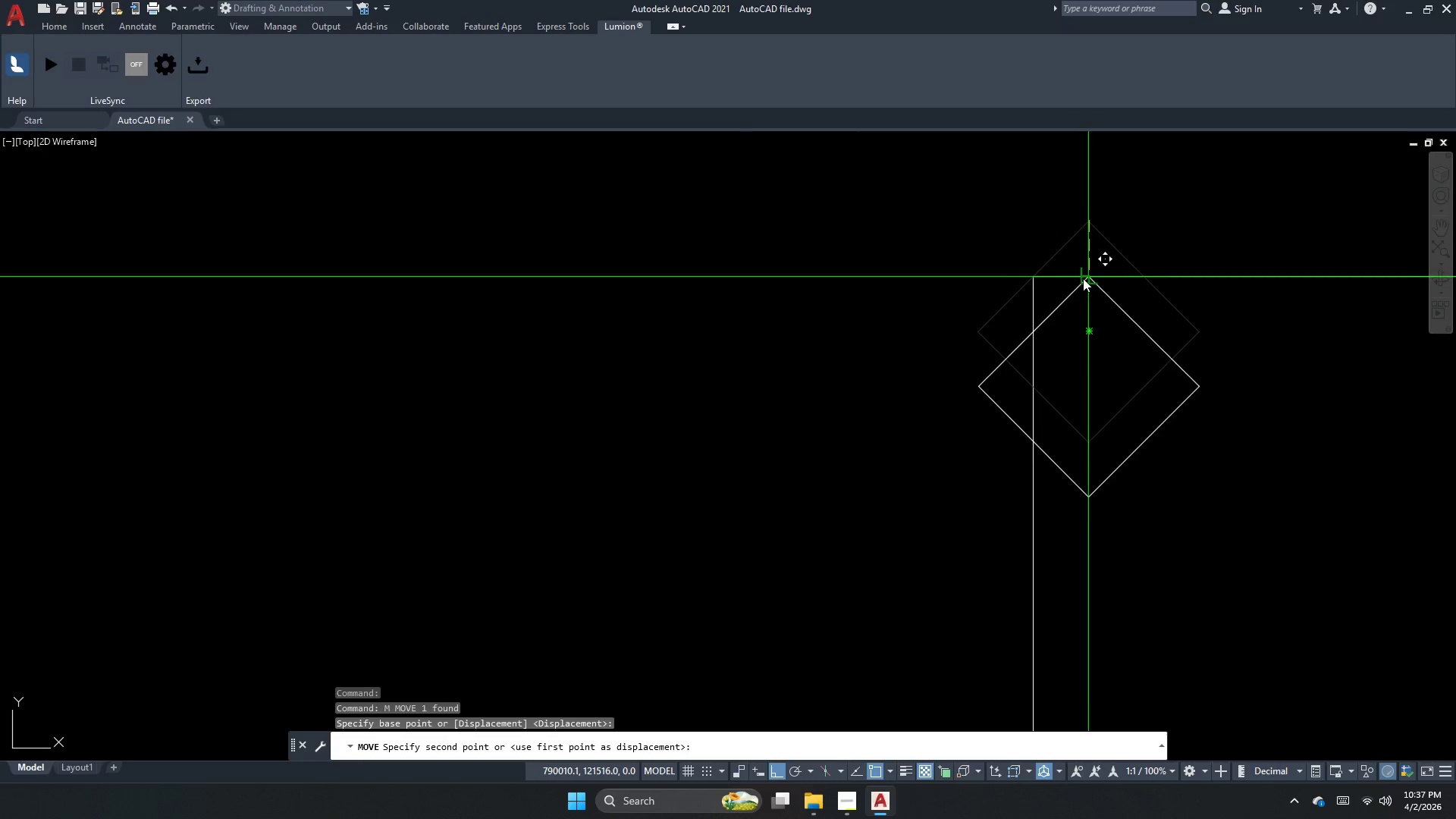 
left_click([1084, 277])
 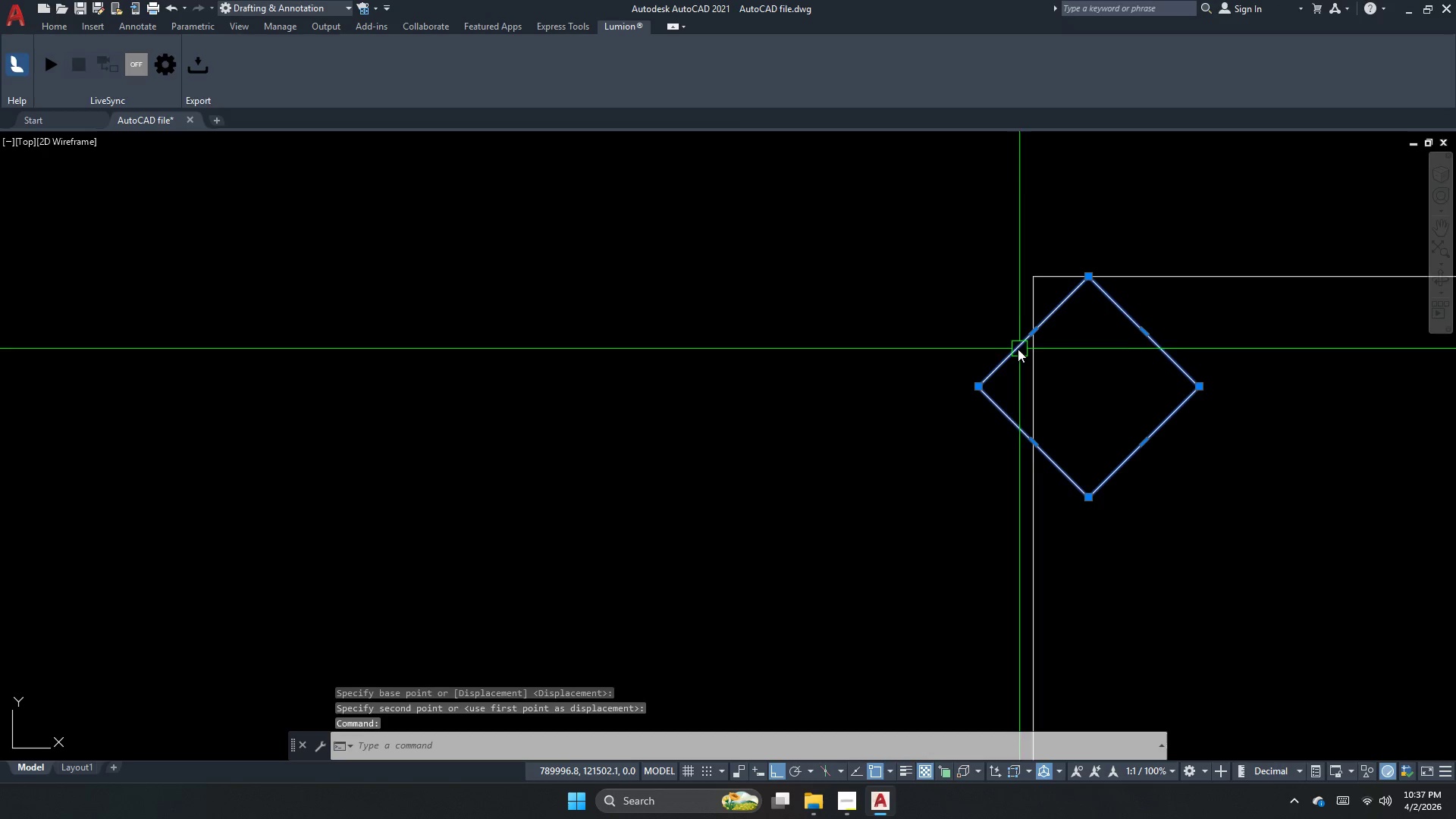 
key(M)
 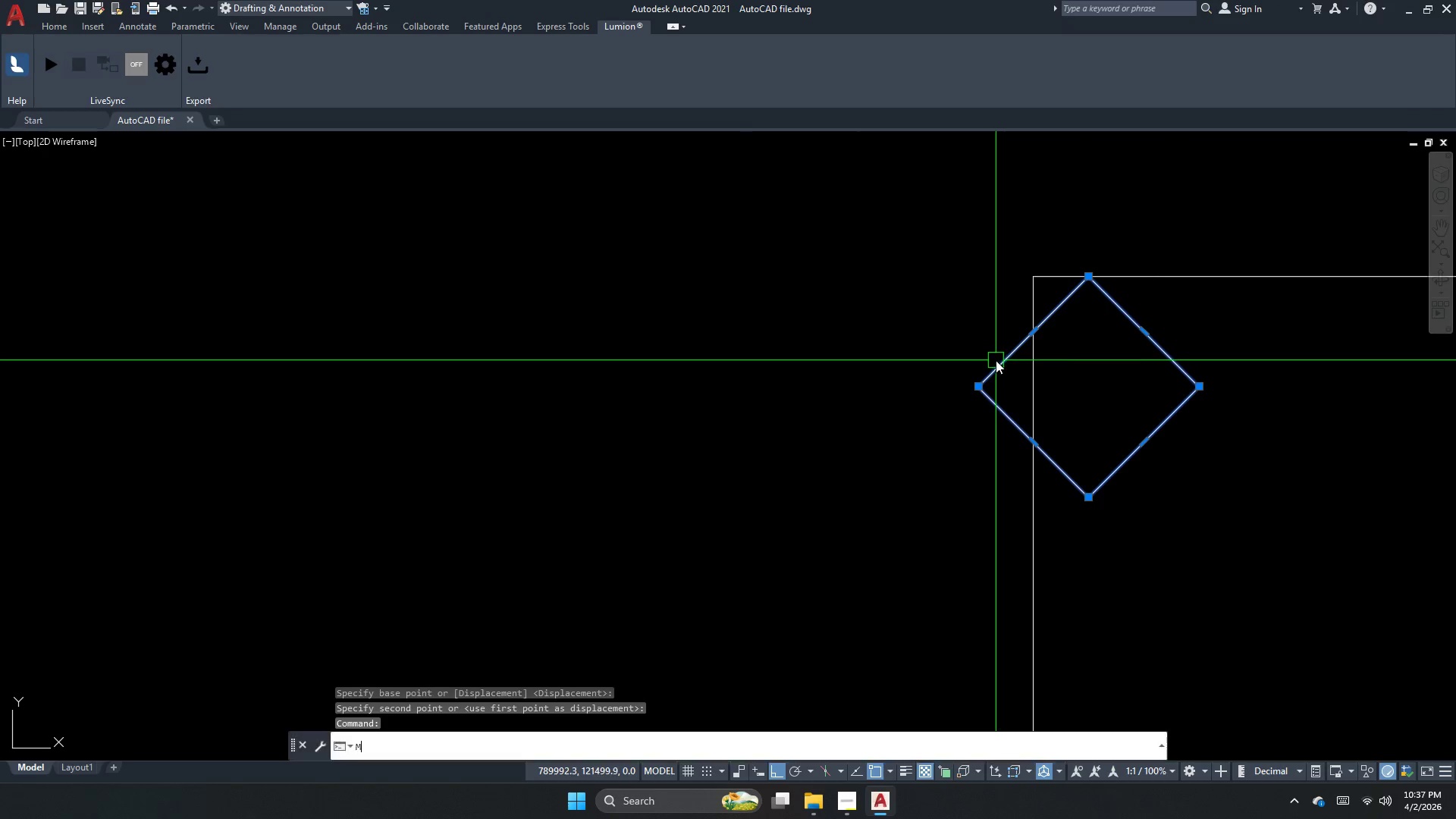 
key(Space)
 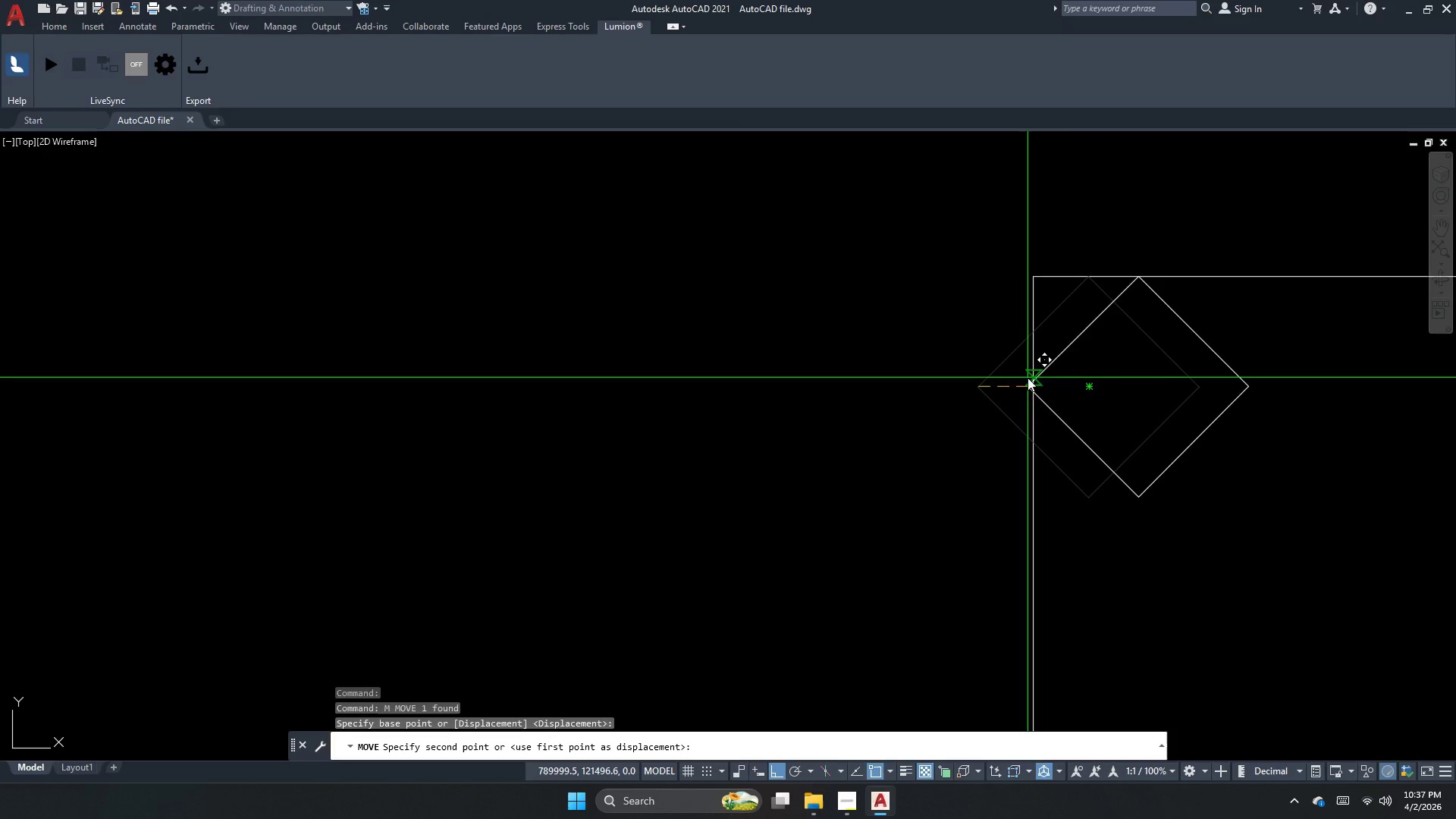 
left_click([1027, 386])
 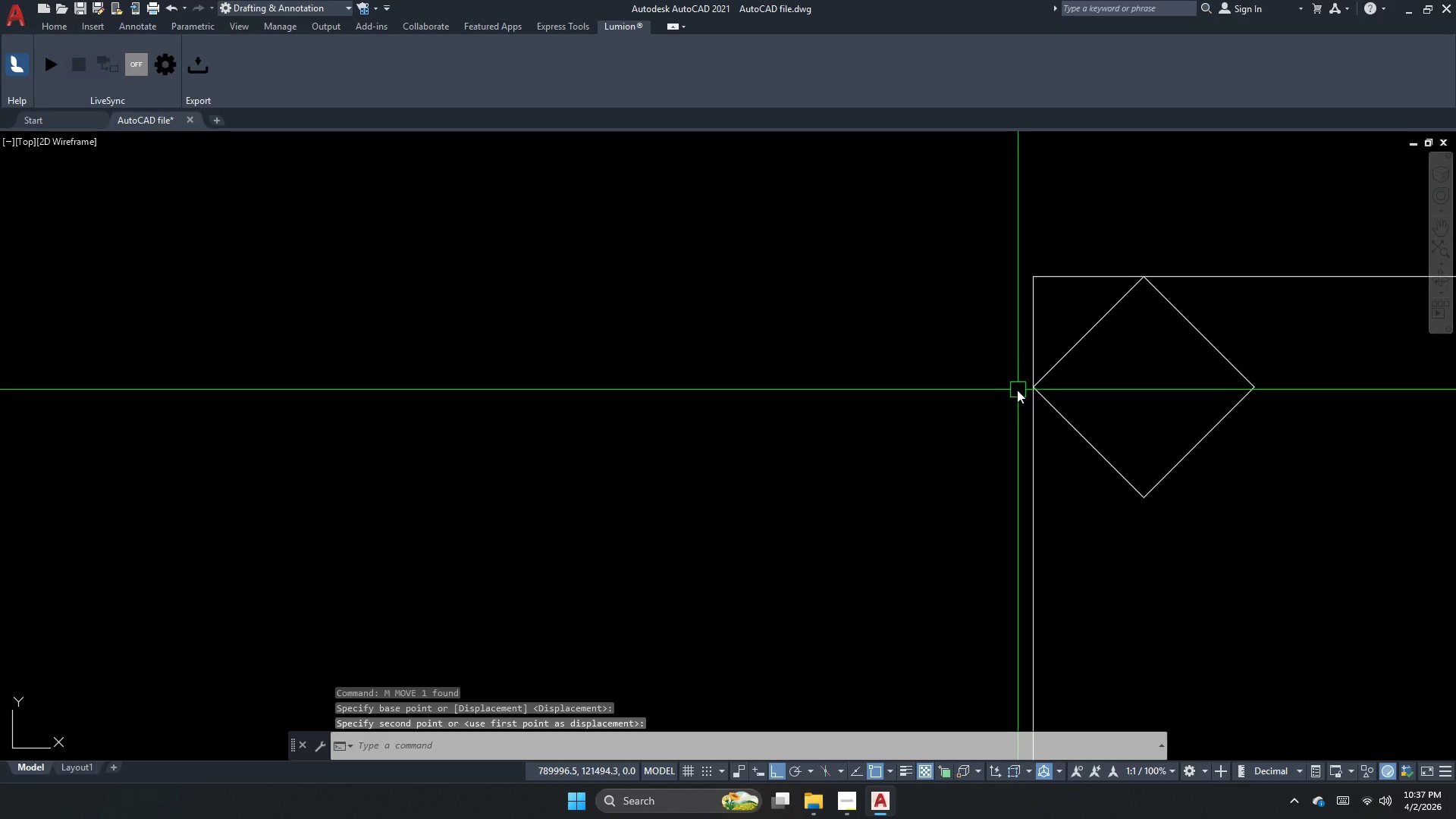 
key(Escape)
type(dli )
 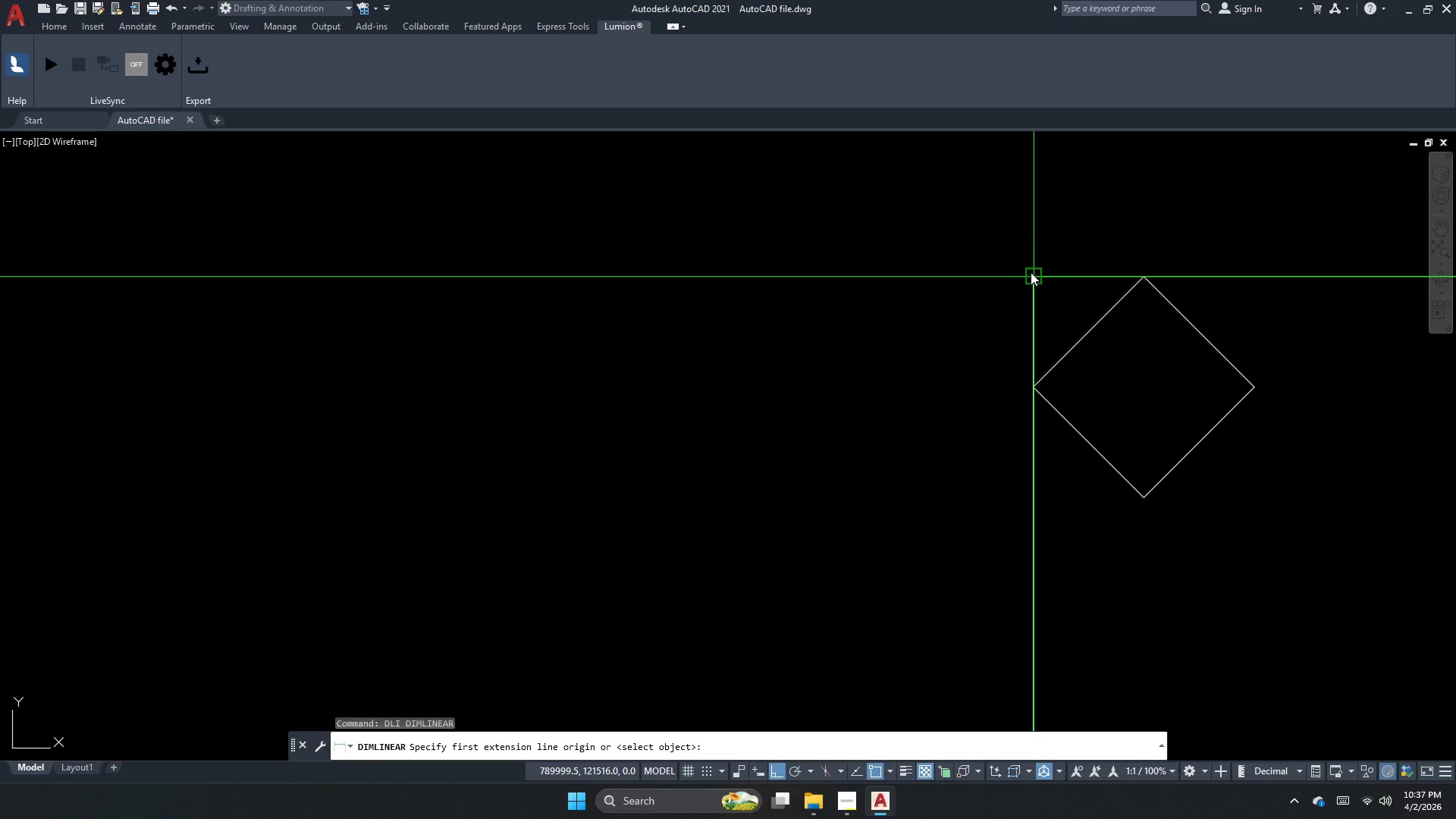 
left_click_drag(start_coordinate=[1035, 272], to_coordinate=[1031, 297])
 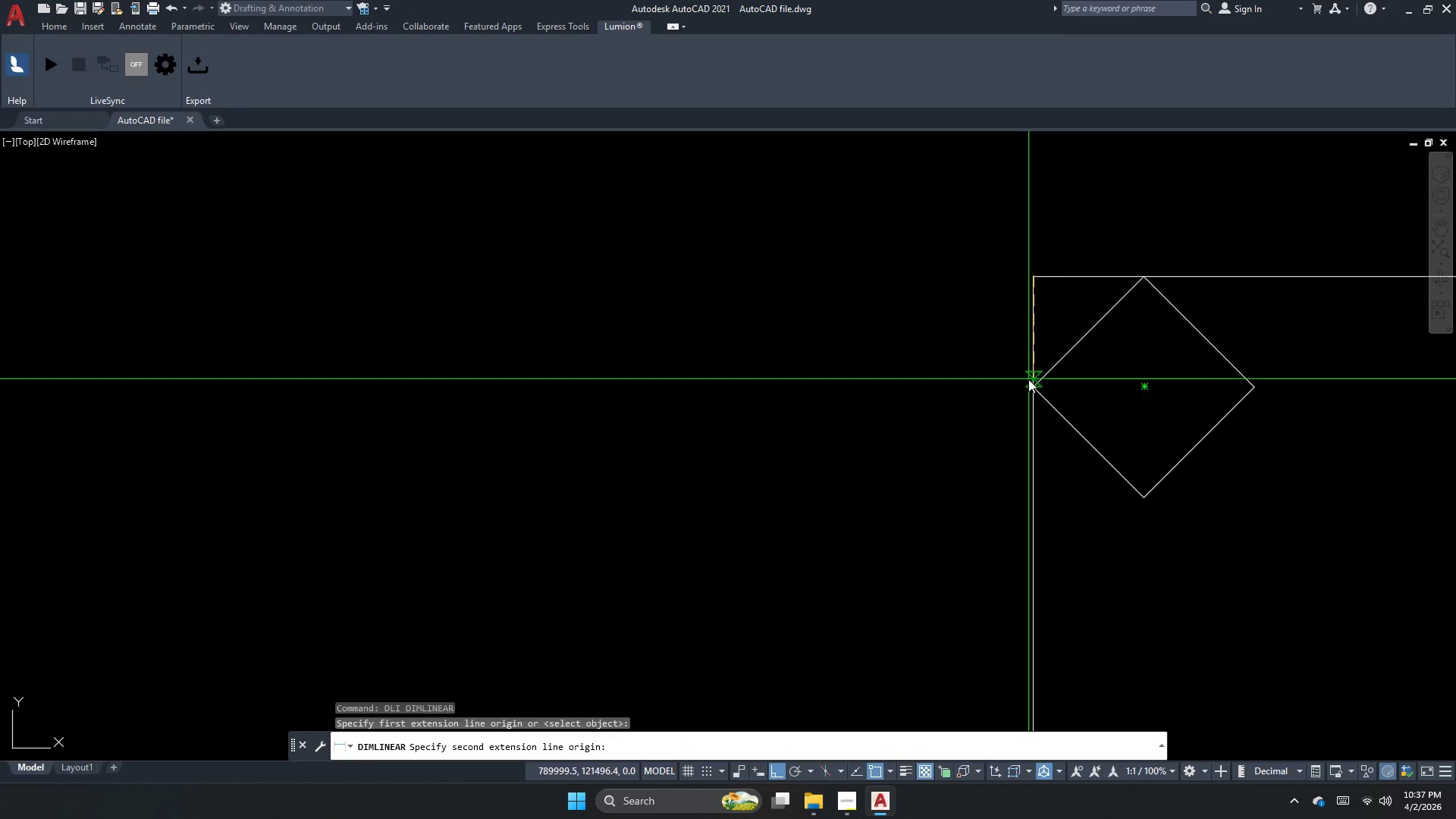 
left_click_drag(start_coordinate=[1028, 384], to_coordinate=[1023, 384])
 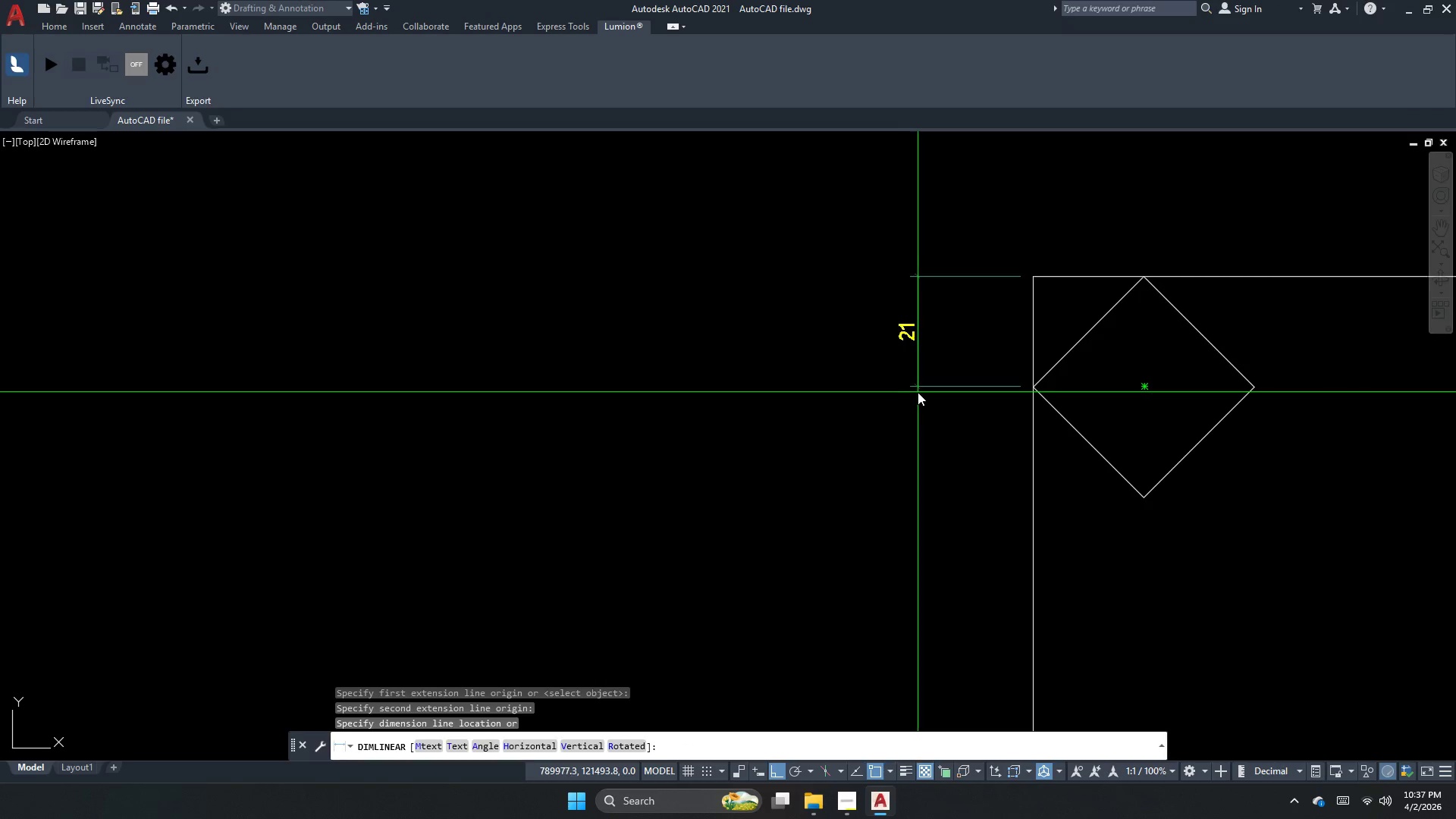 
left_click_drag(start_coordinate=[954, 425], to_coordinate=[944, 410])
 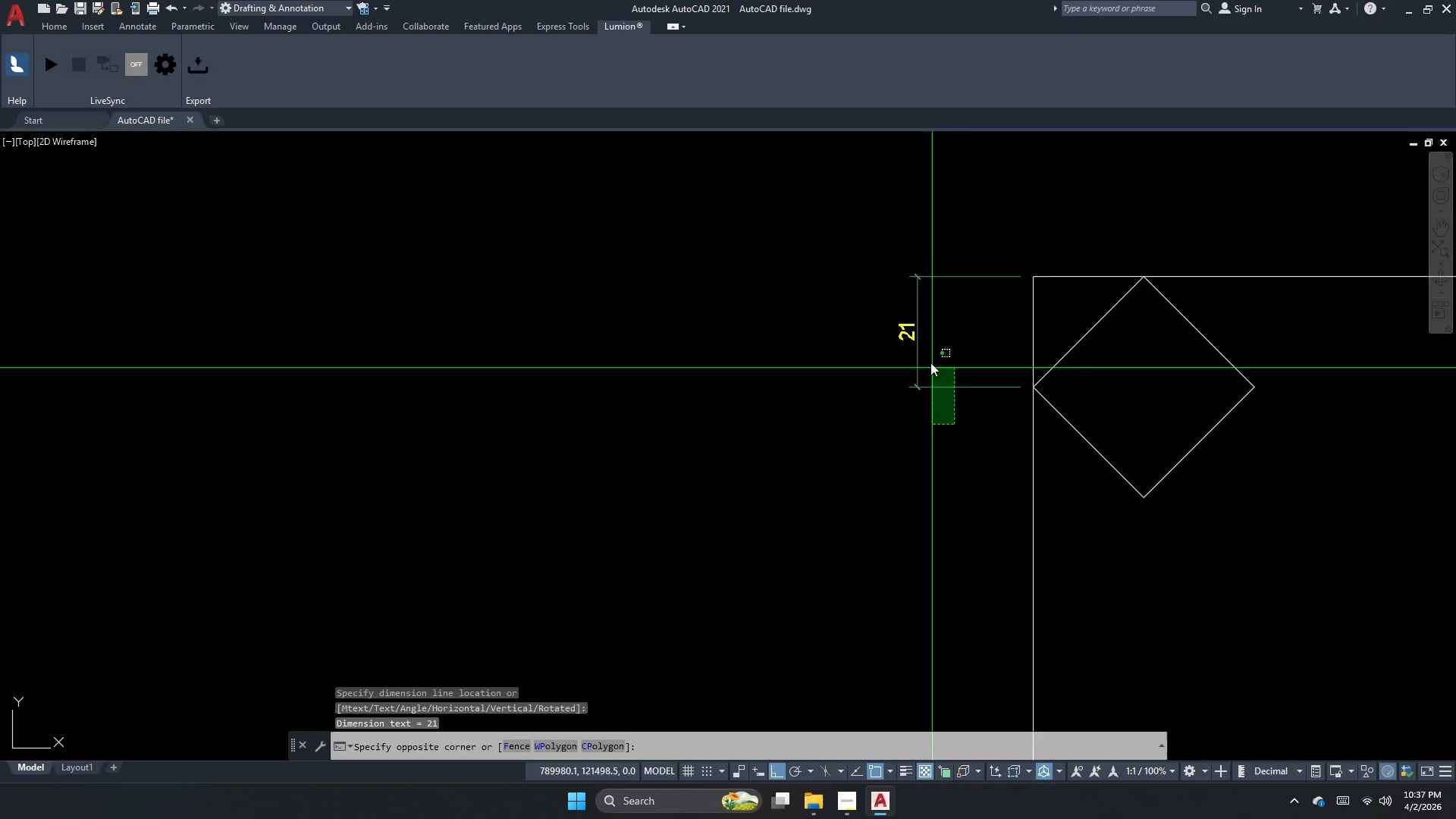 
triple_click([930, 361])
 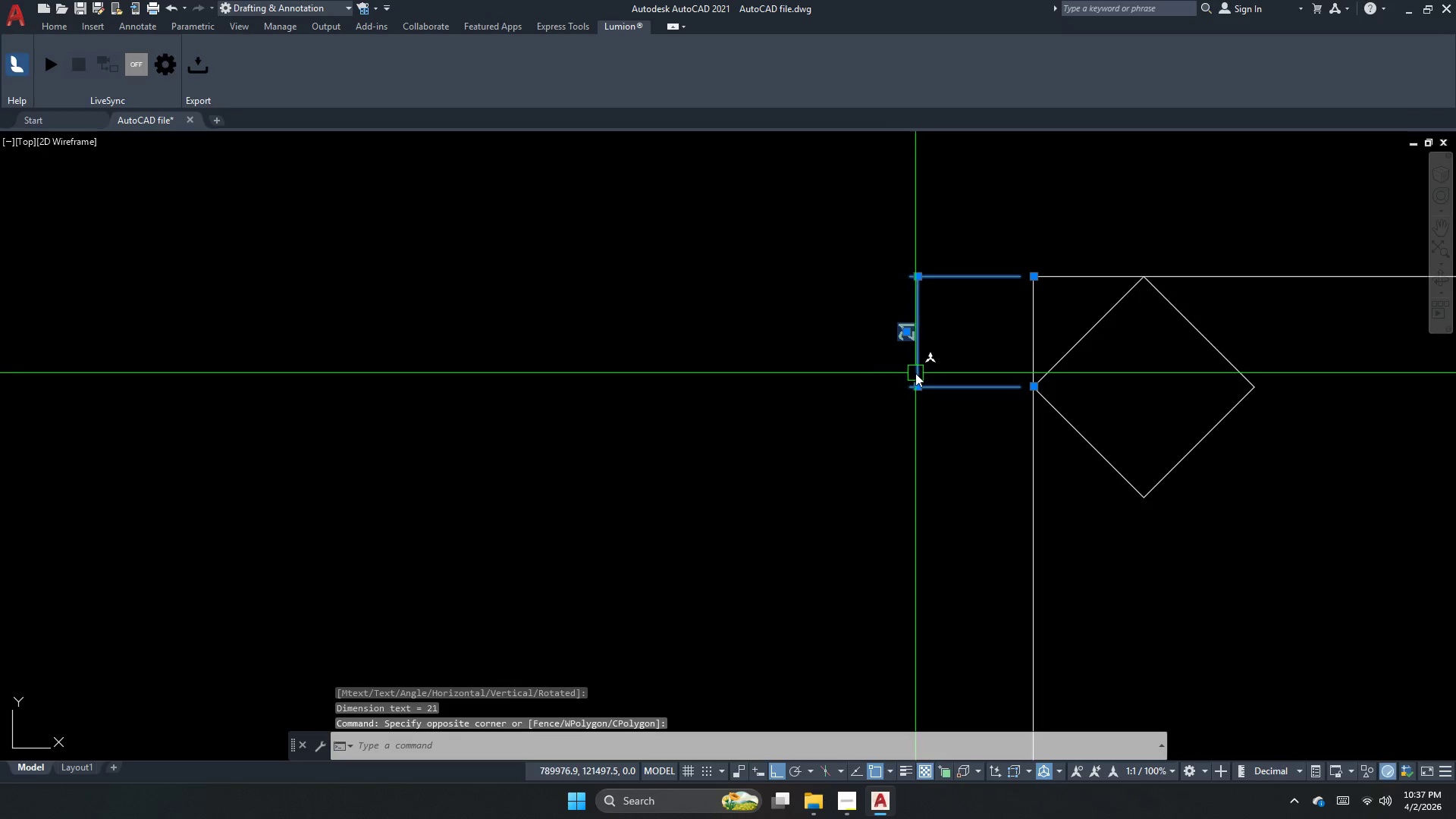 
type(ch )
 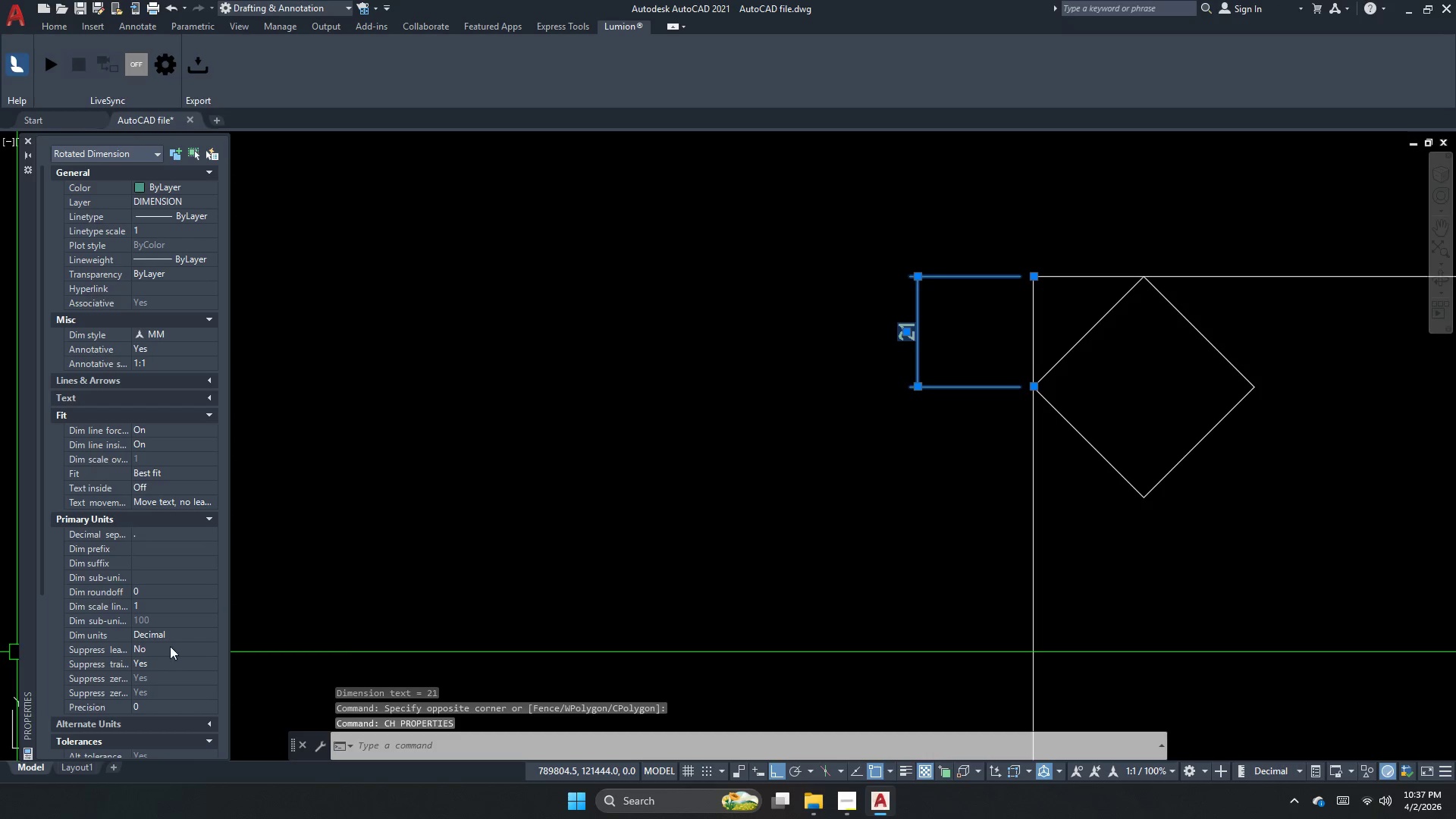 
left_click_drag(start_coordinate=[152, 704], to_coordinate=[155, 701])
 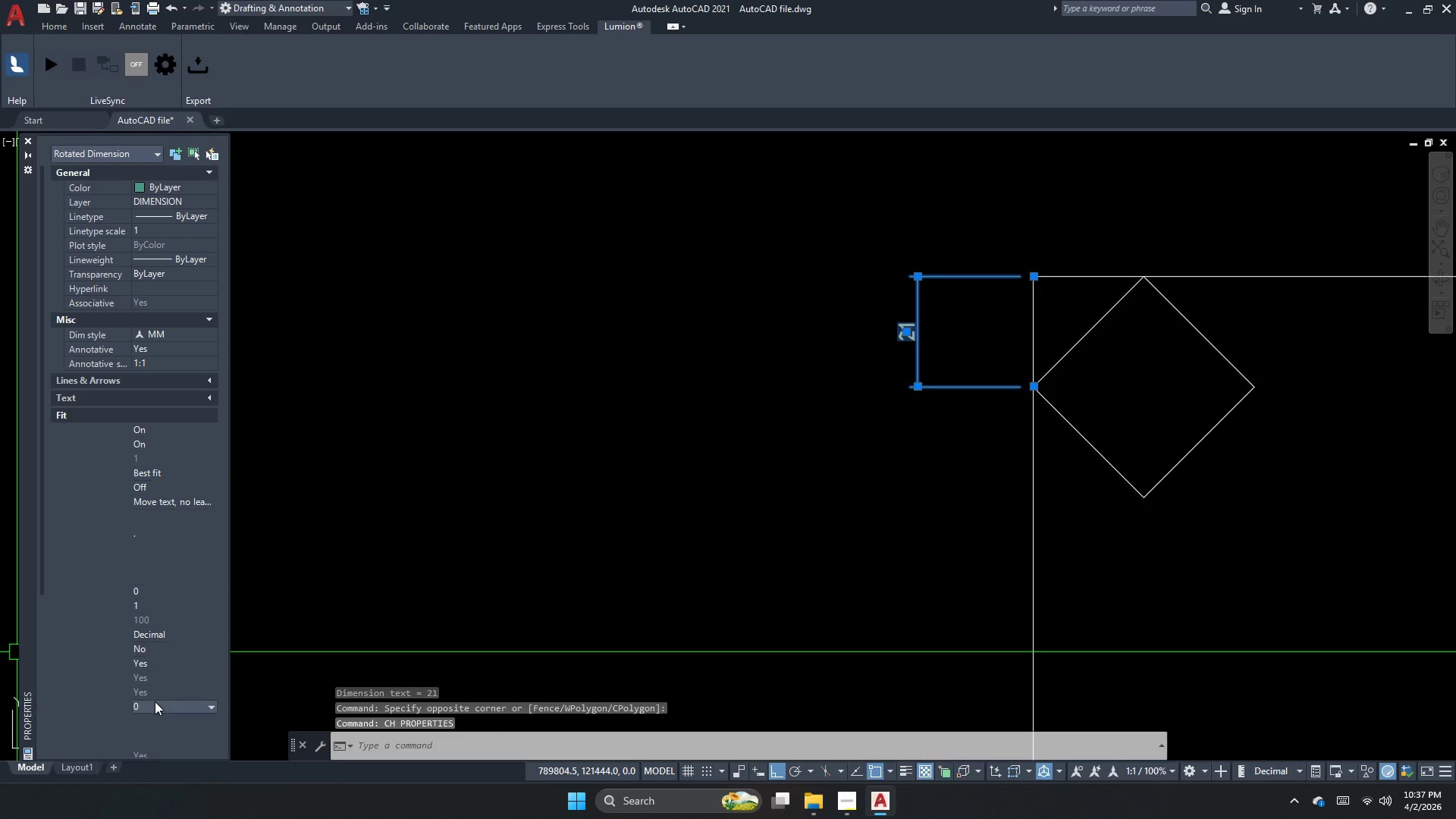 
double_click([155, 701])
 